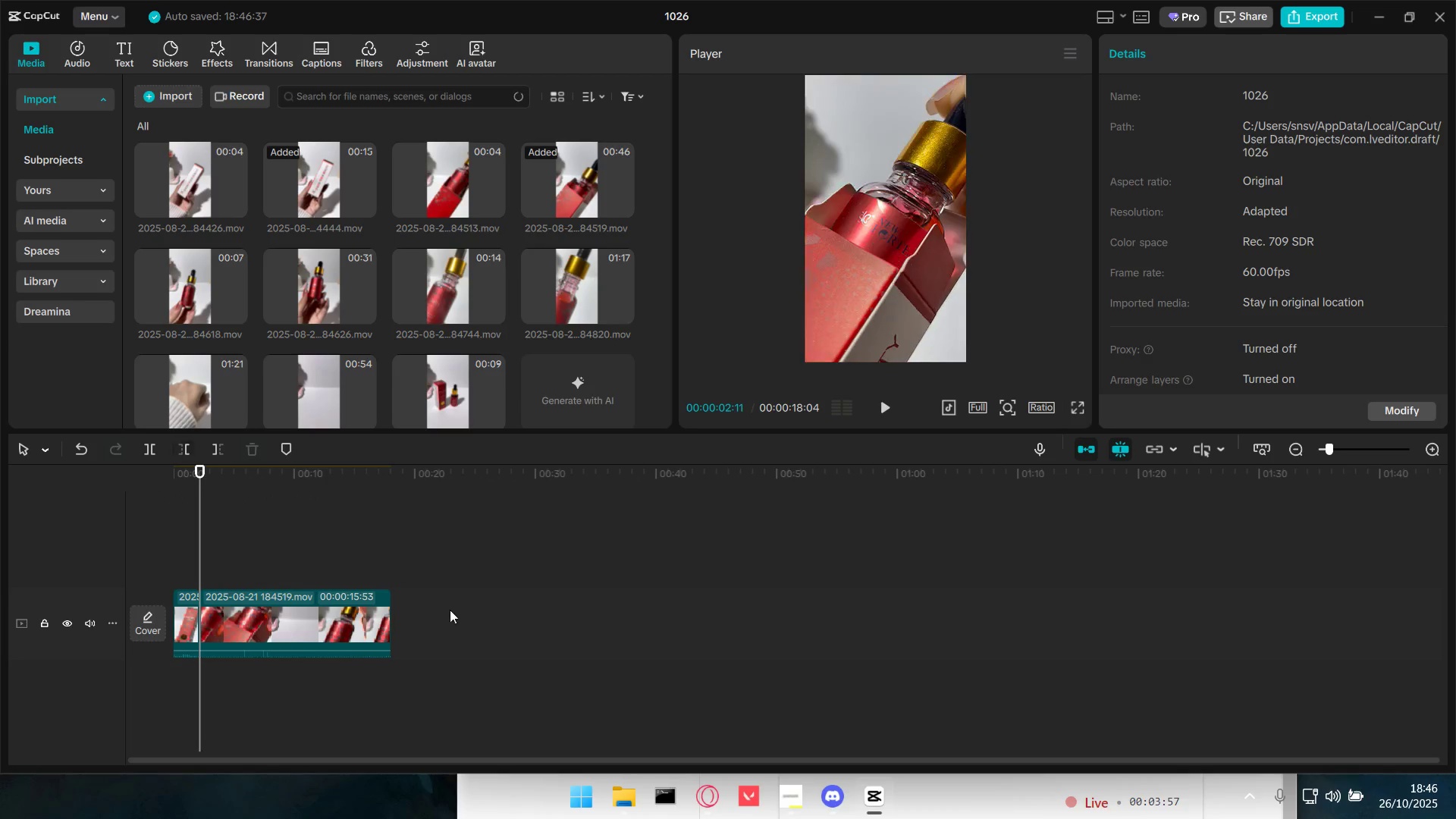 
key(Space)
 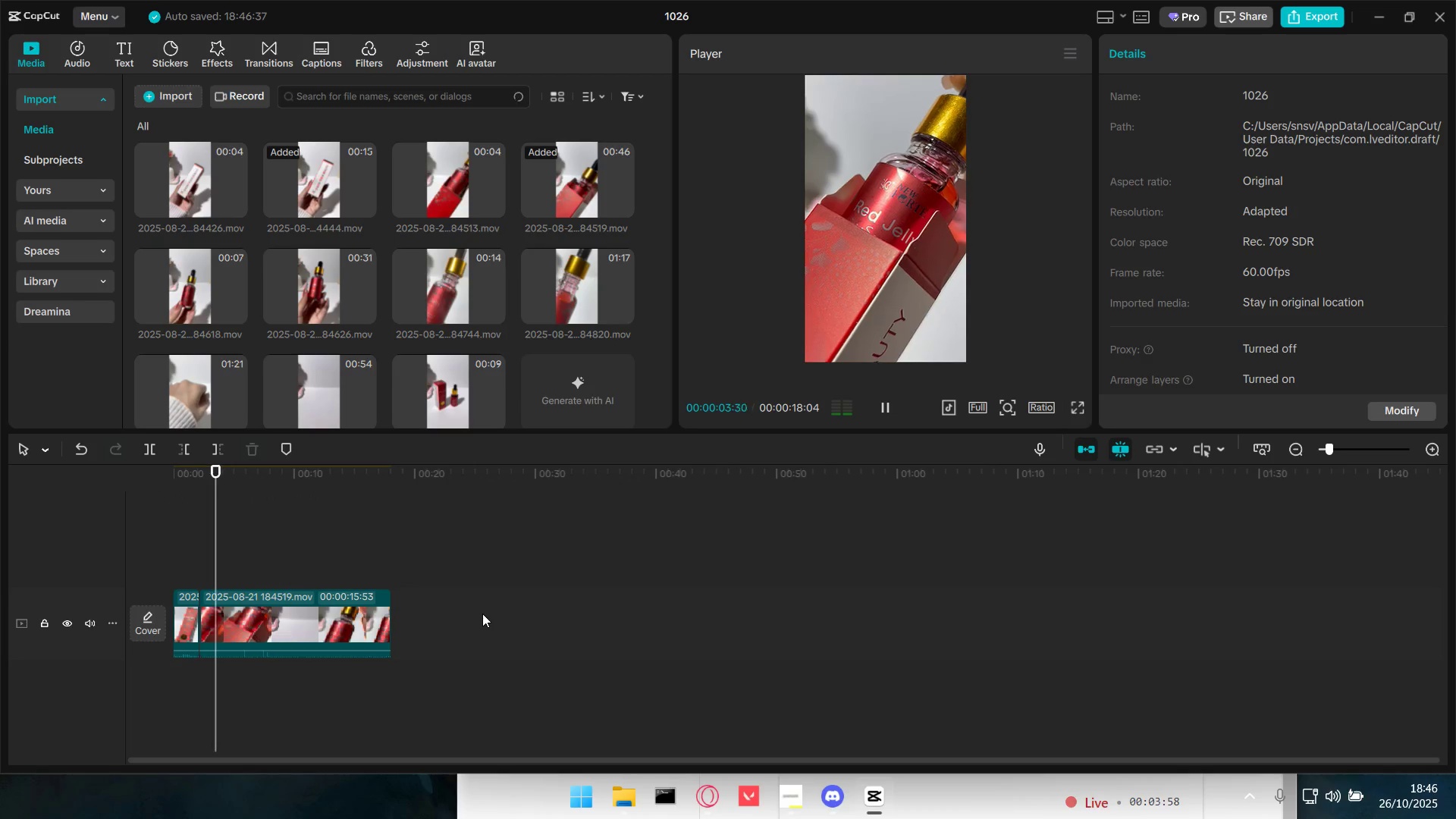 
key(Space)
 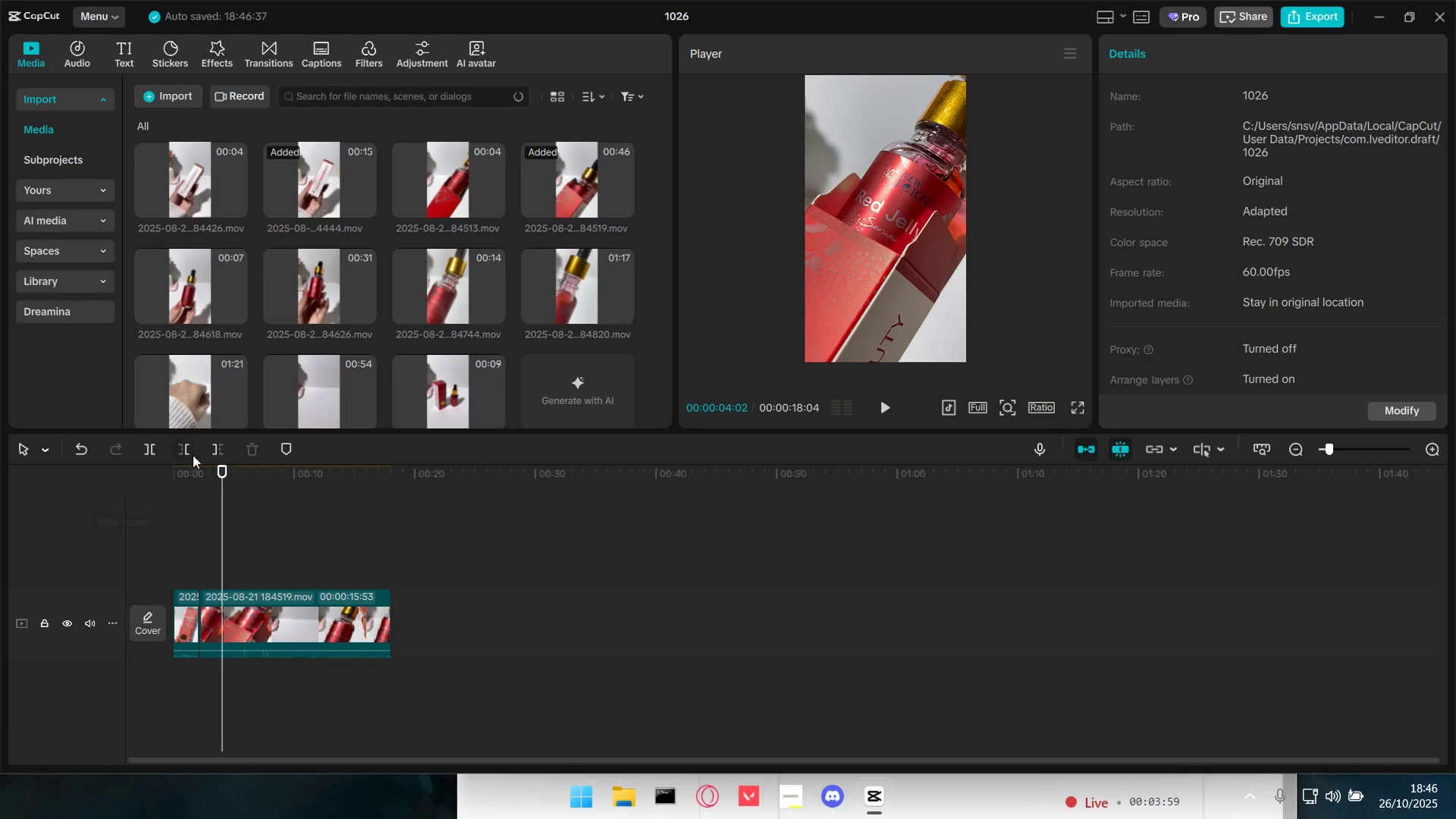 
left_click([190, 447])
 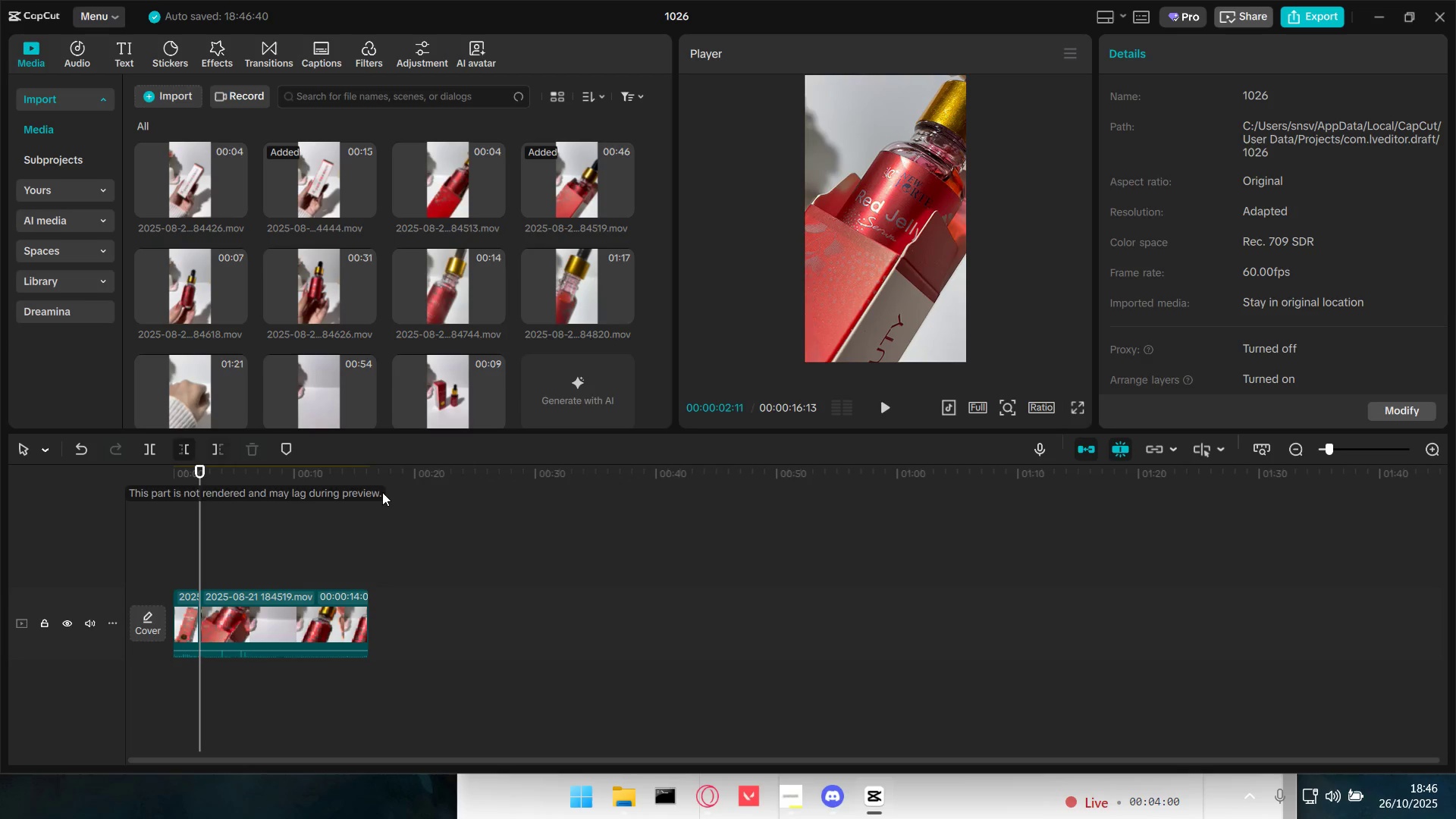 
key(Space)
 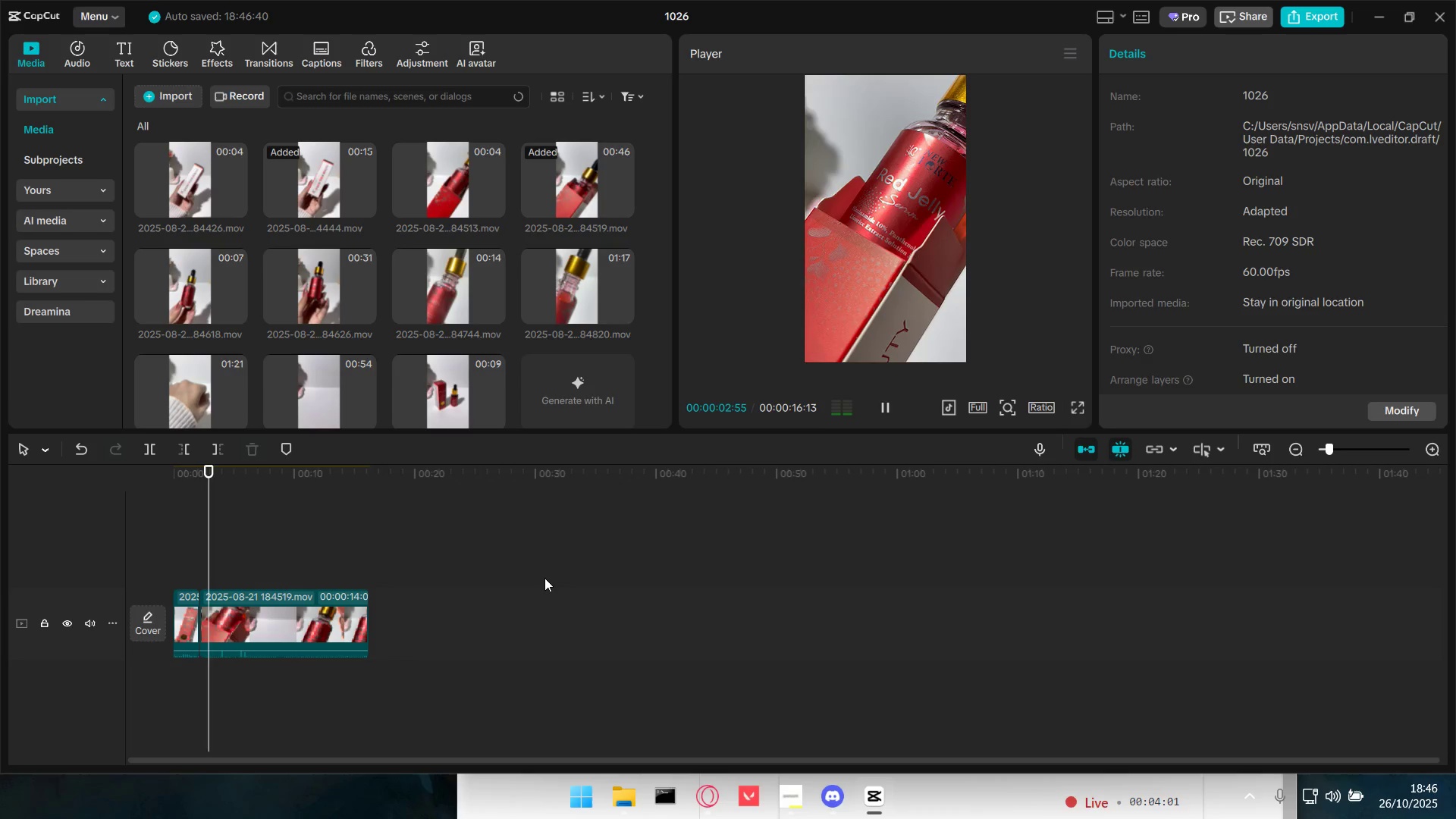 
key(Space)
 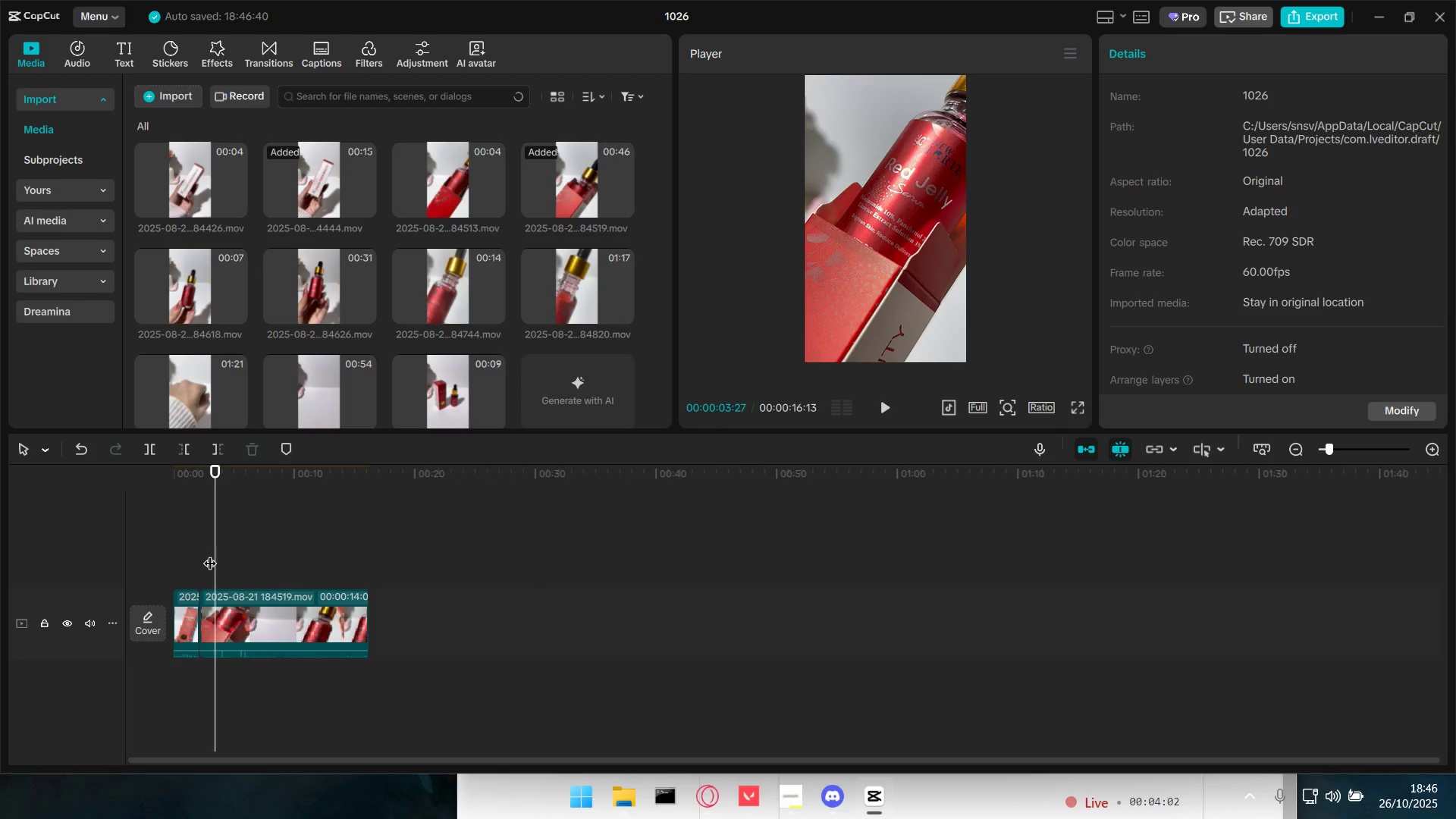 
key(Space)
 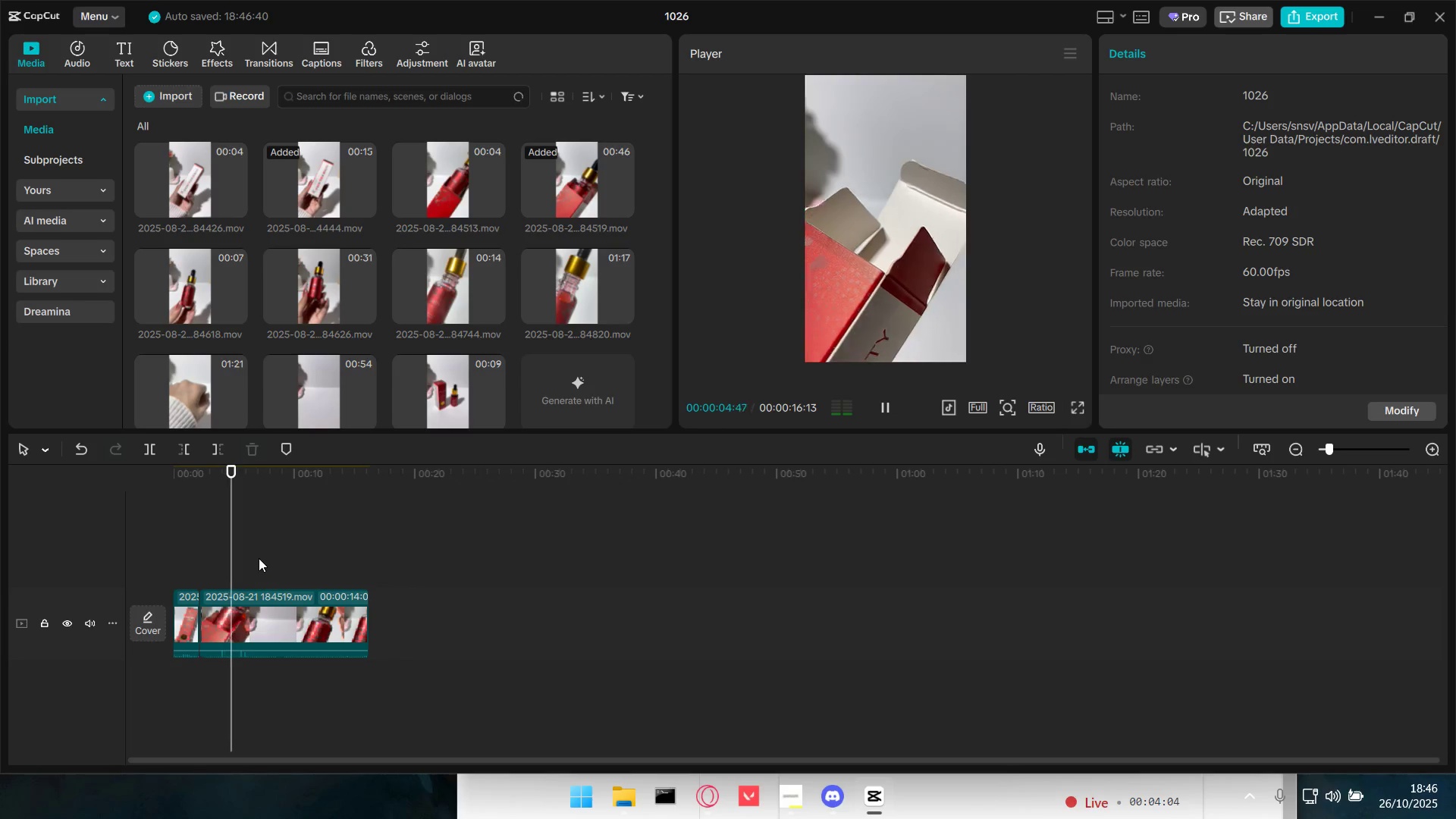 
key(Space)
 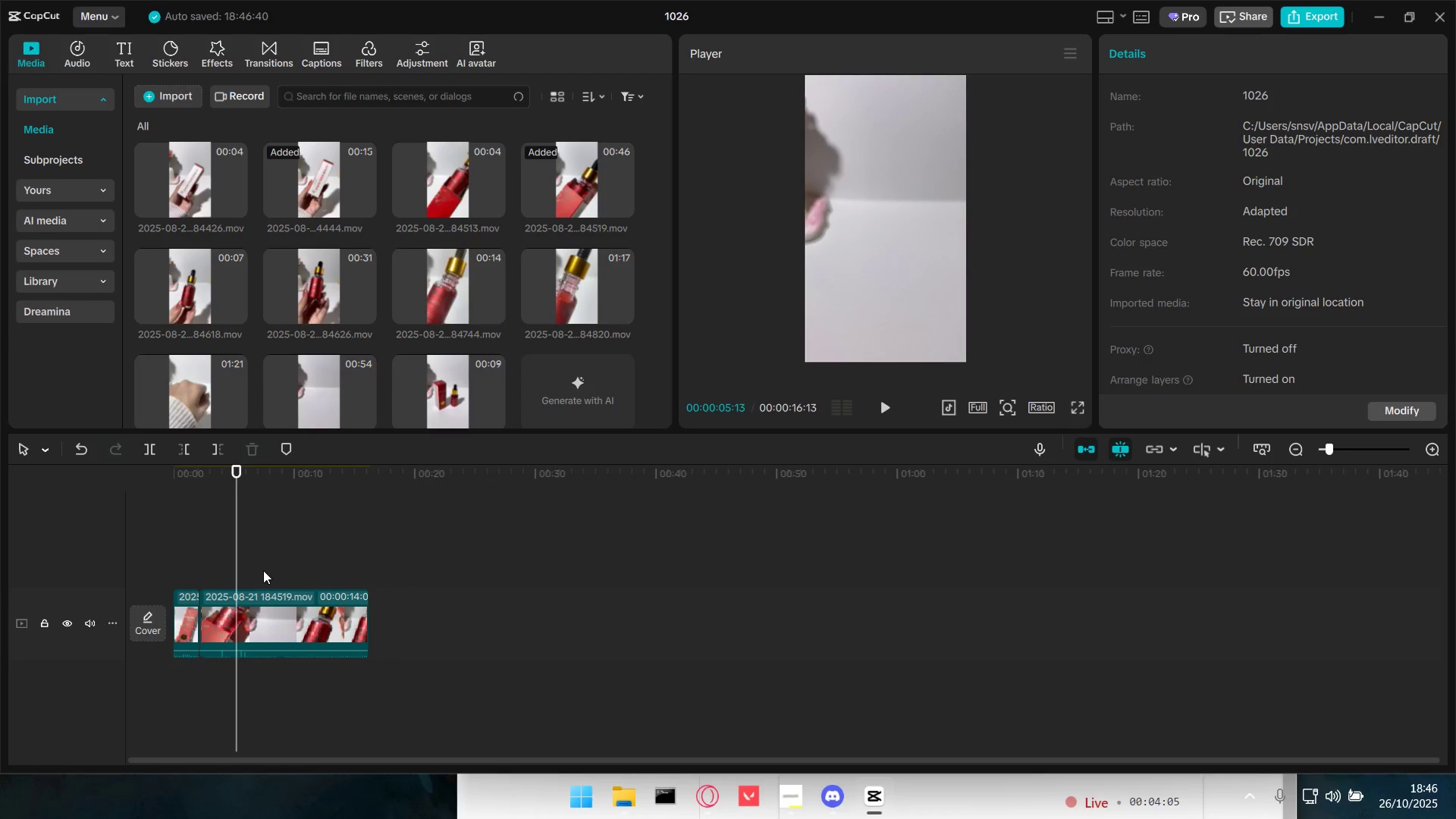 
key(Space)
 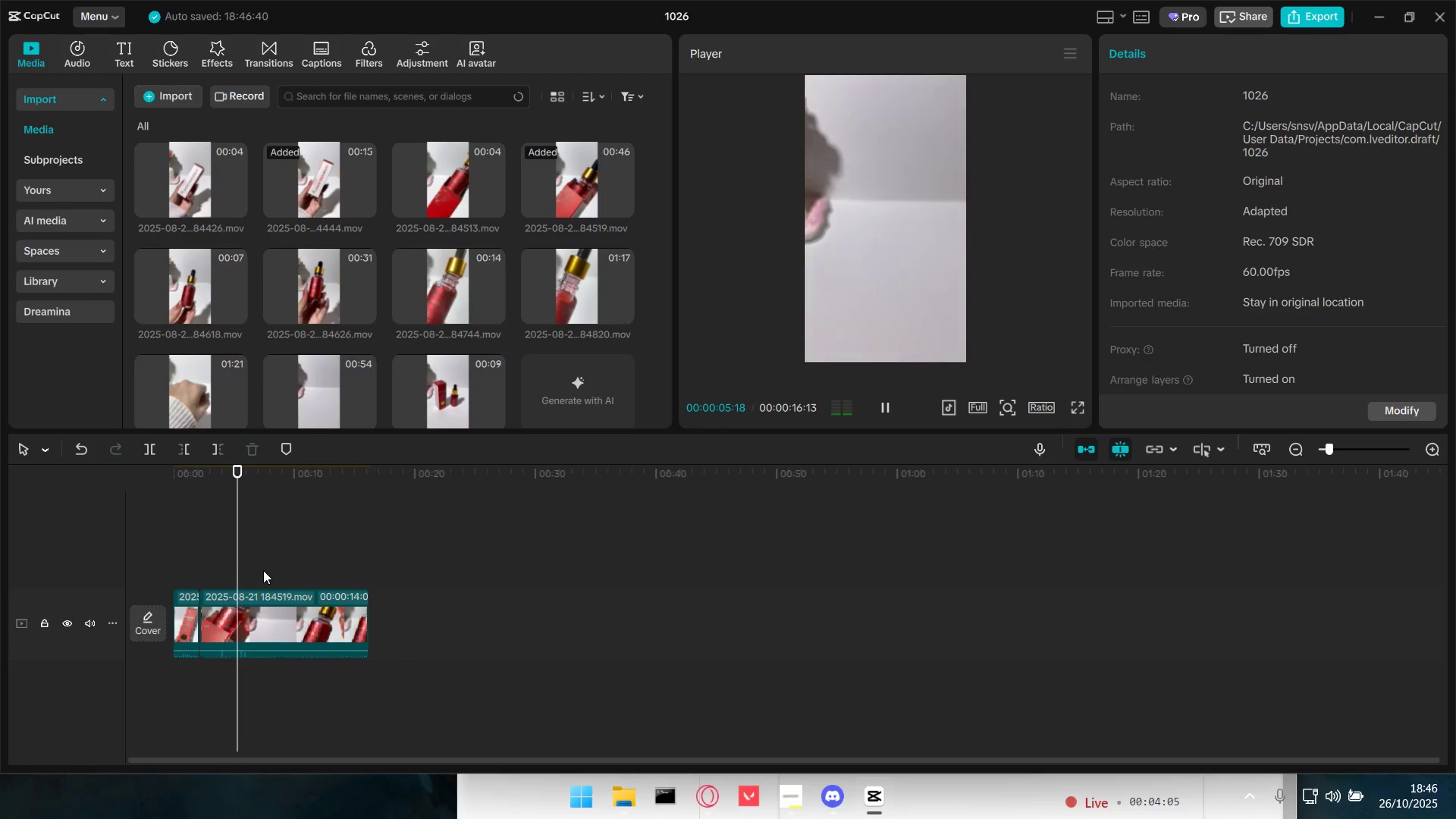 
key(Space)
 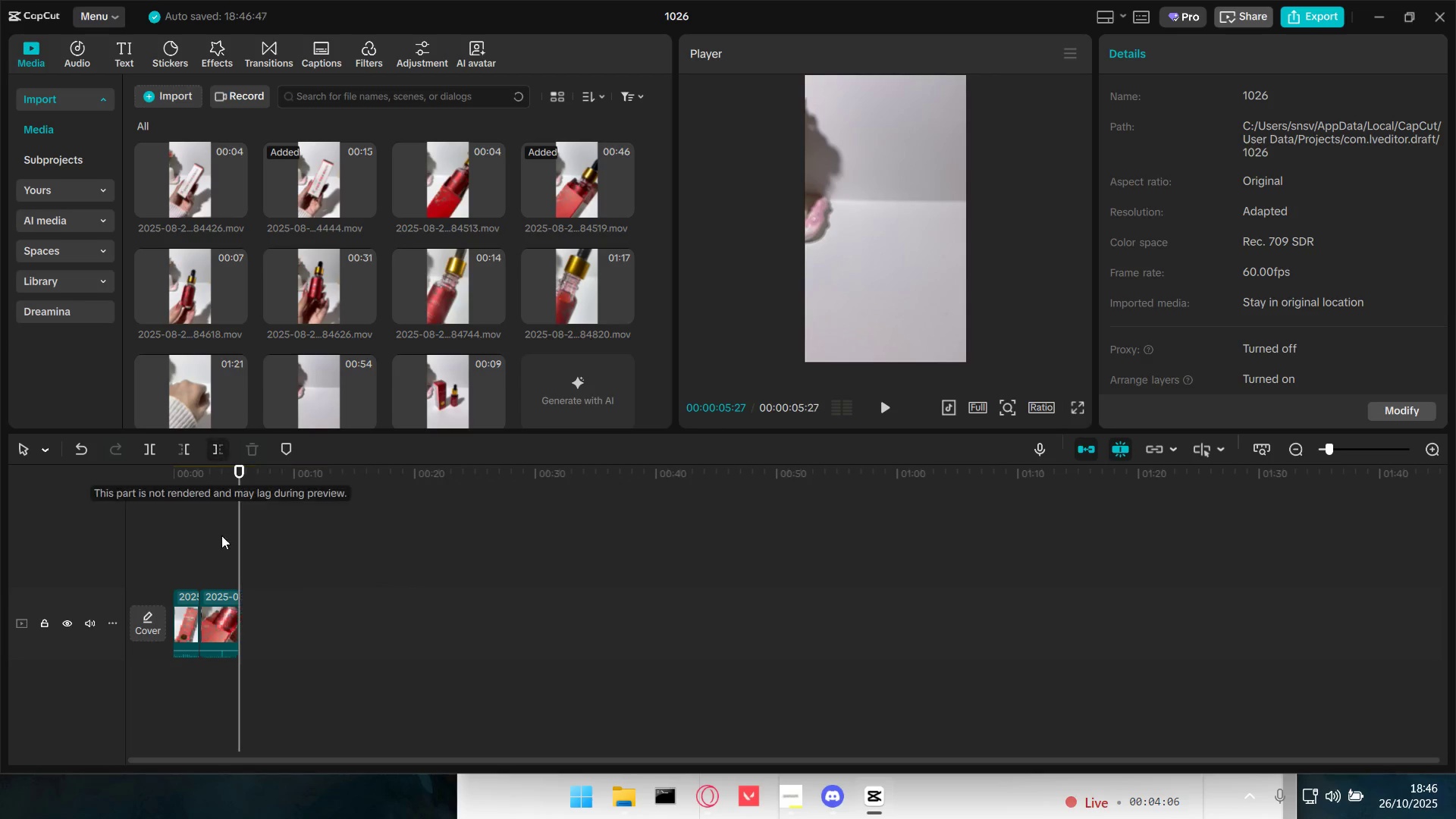 
double_click([180, 566])
 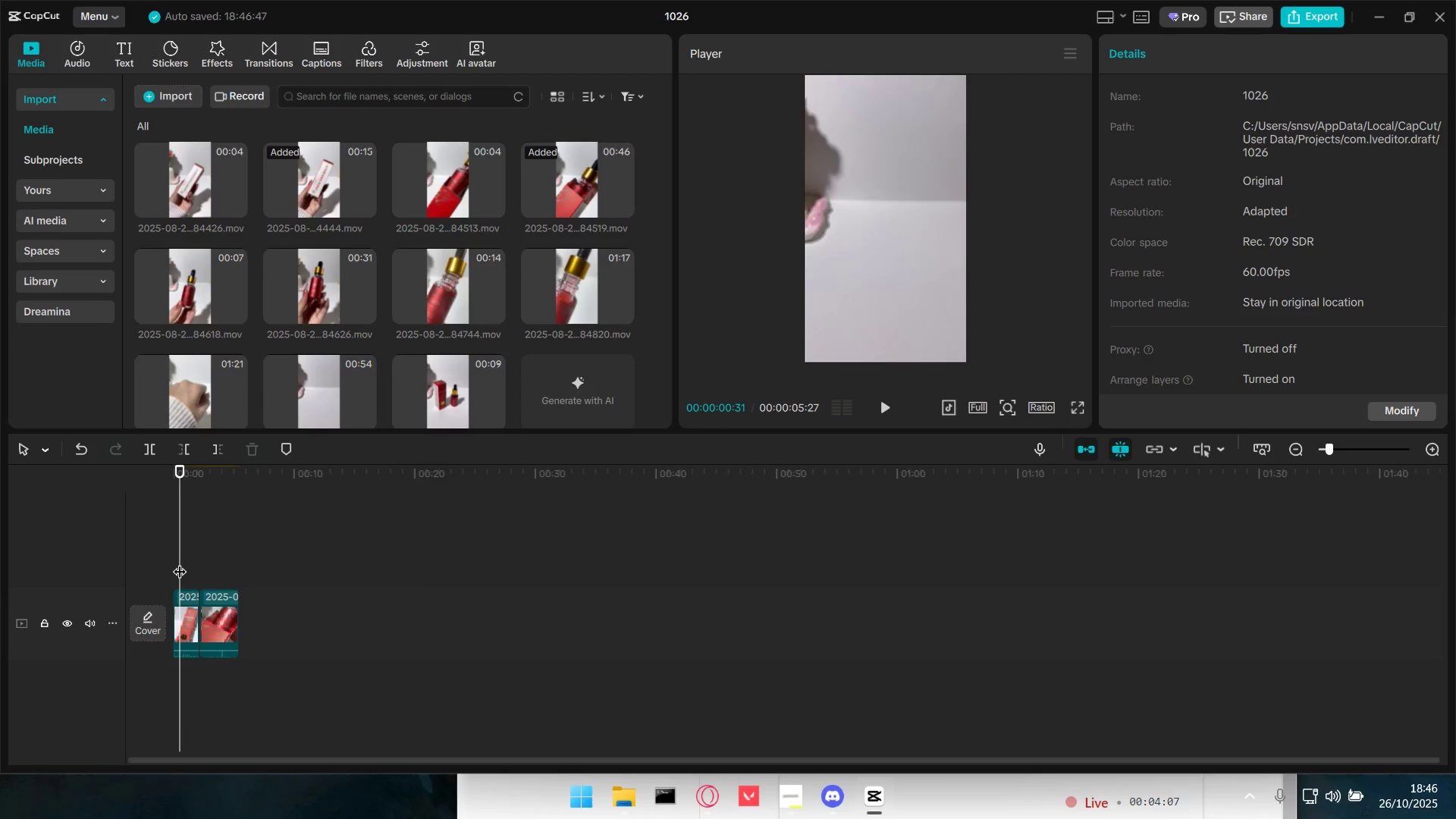 
left_click_drag(start_coordinate=[180, 562], to_coordinate=[155, 560])
 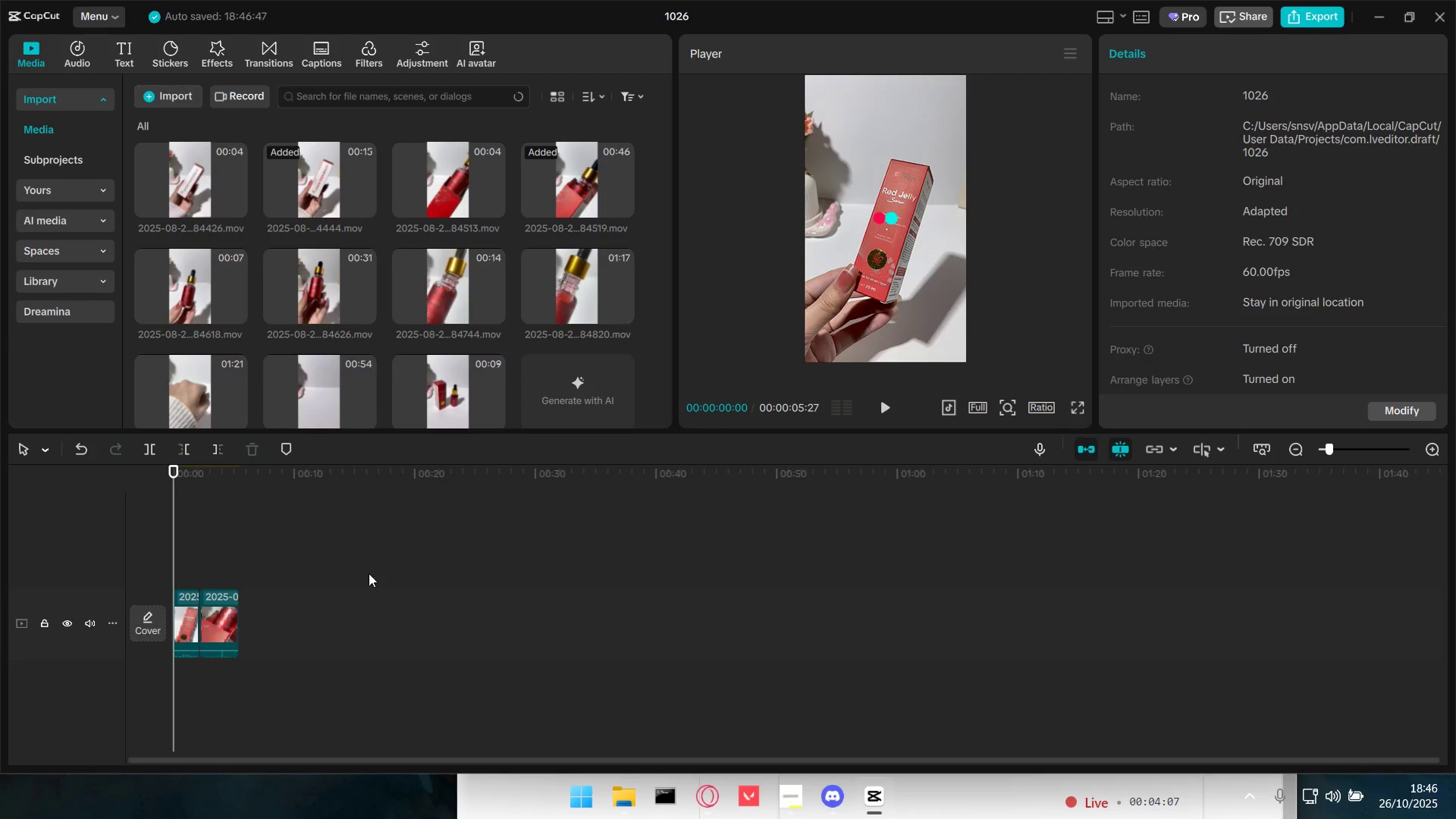 
key(Space)
 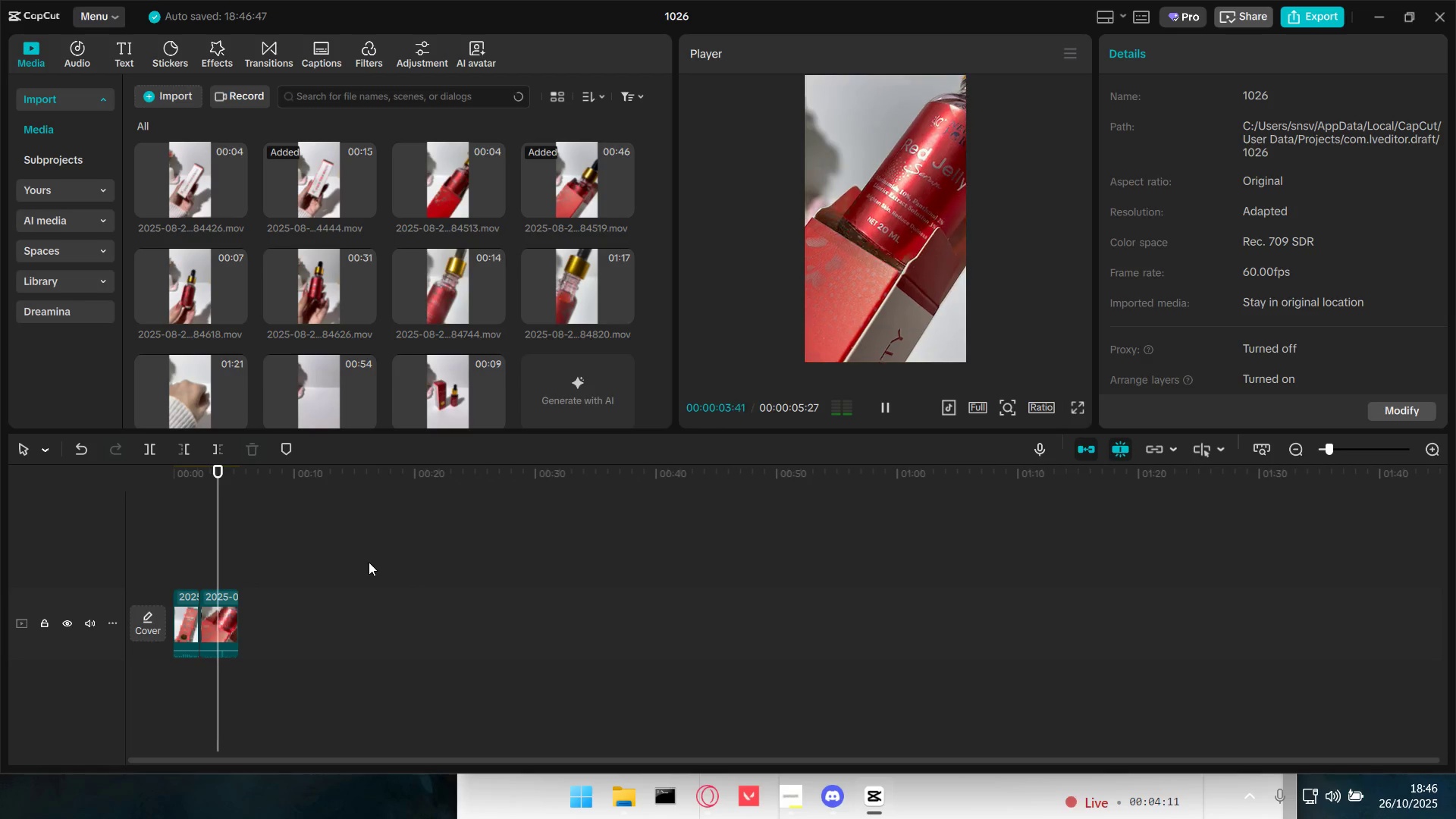 
wait(5.04)
 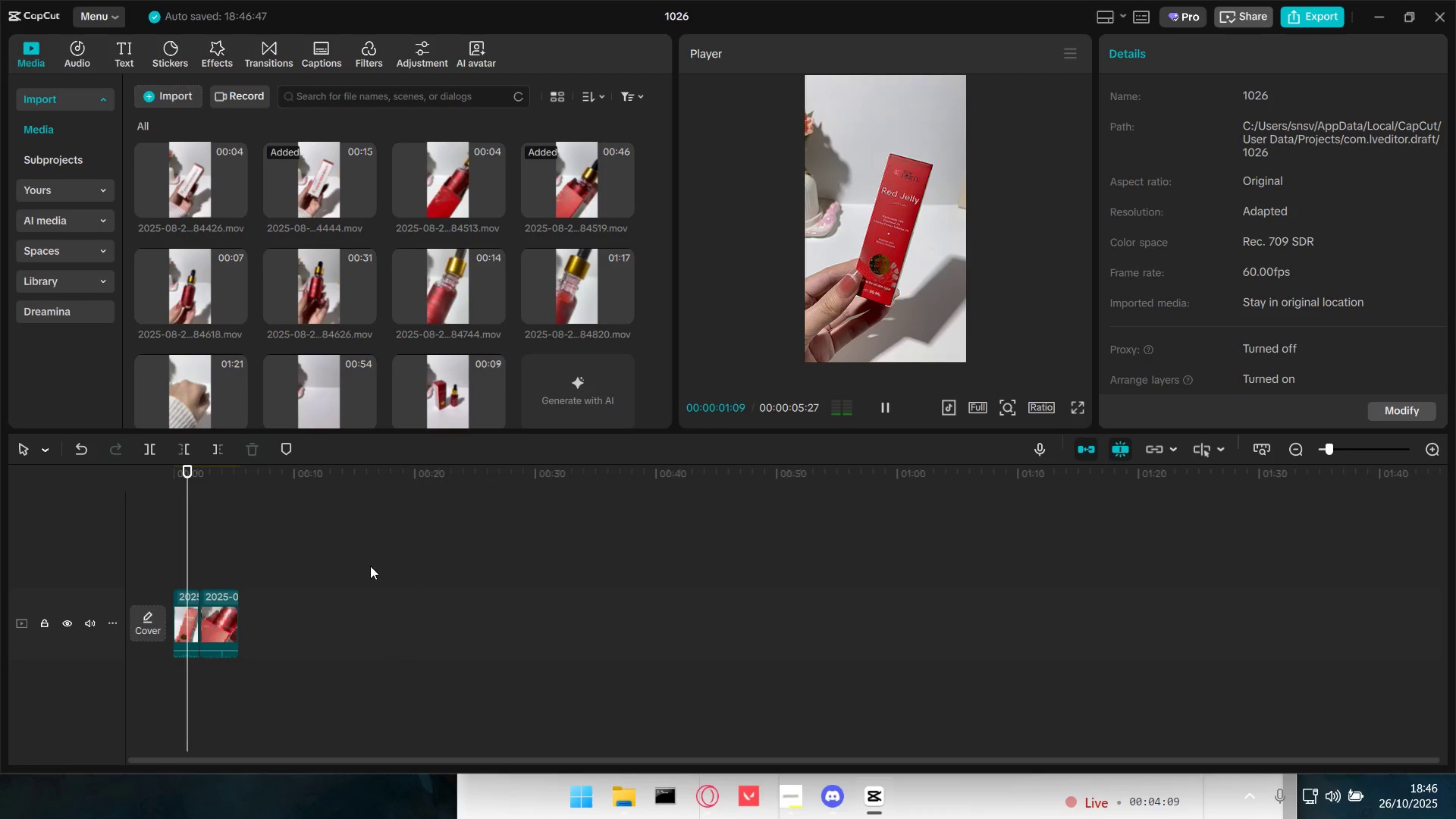 
key(Space)
 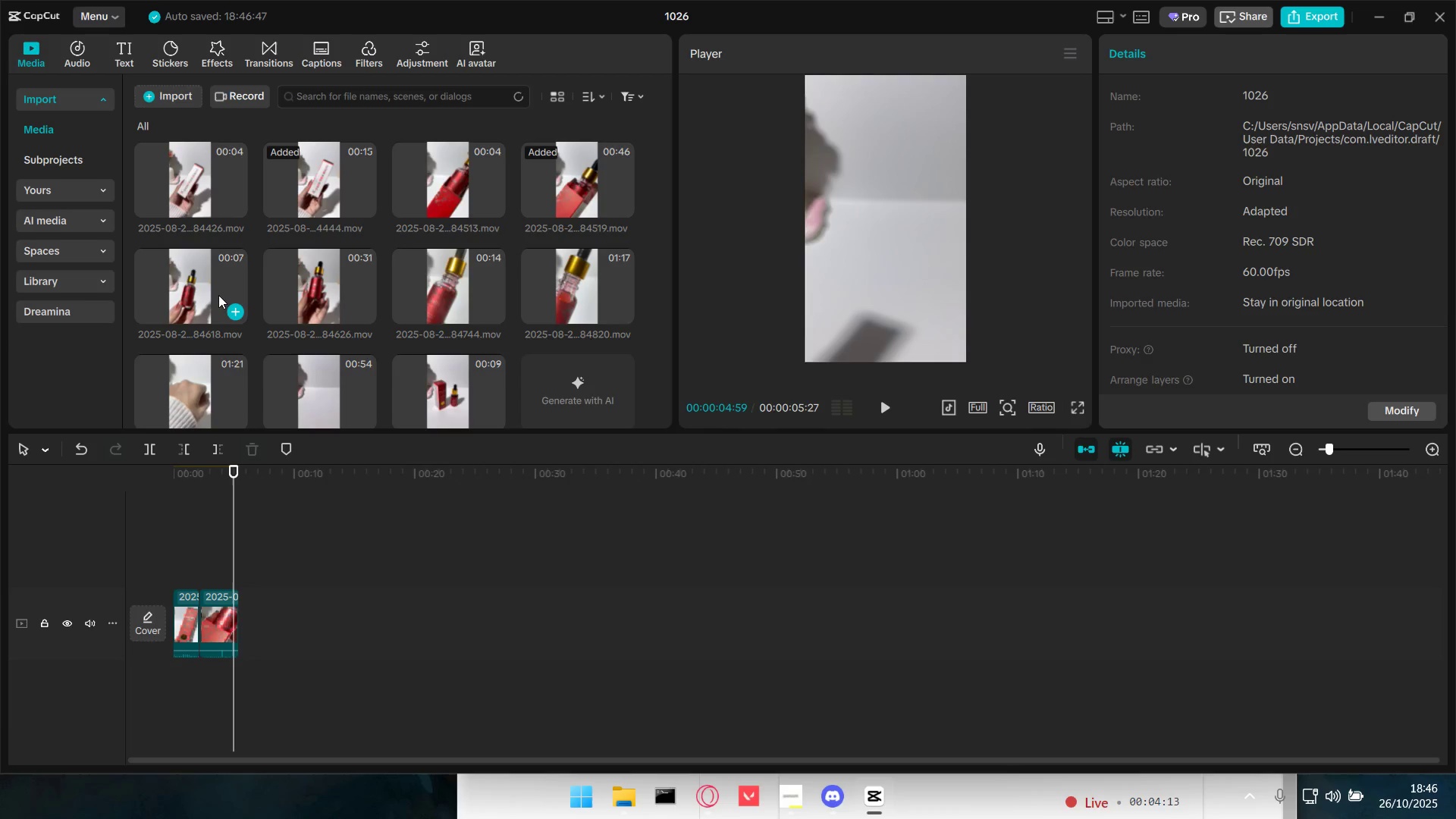 
left_click([206, 291])
 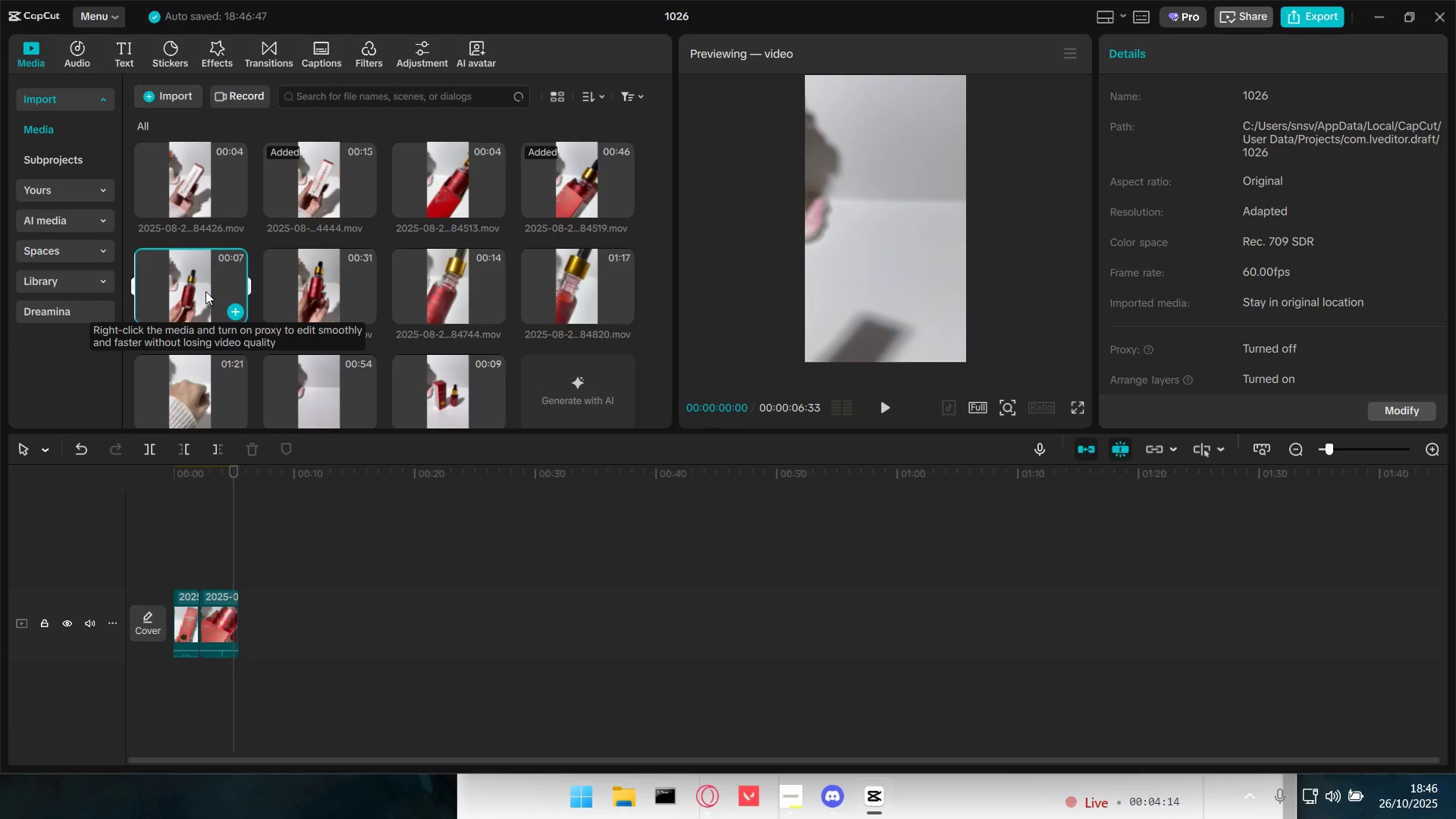 
left_click_drag(start_coordinate=[206, 291], to_coordinate=[256, 621])
 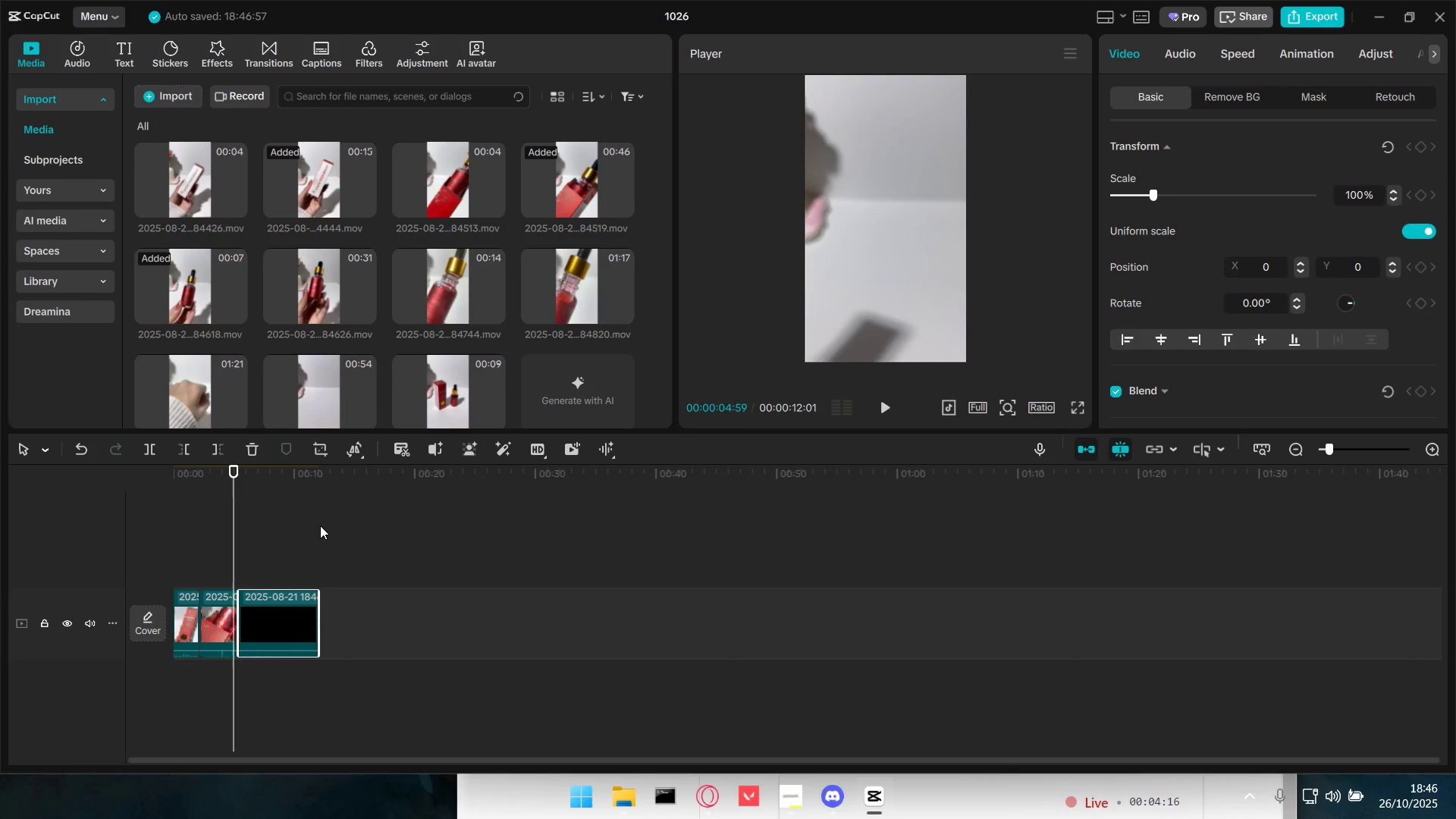 
key(Space)
 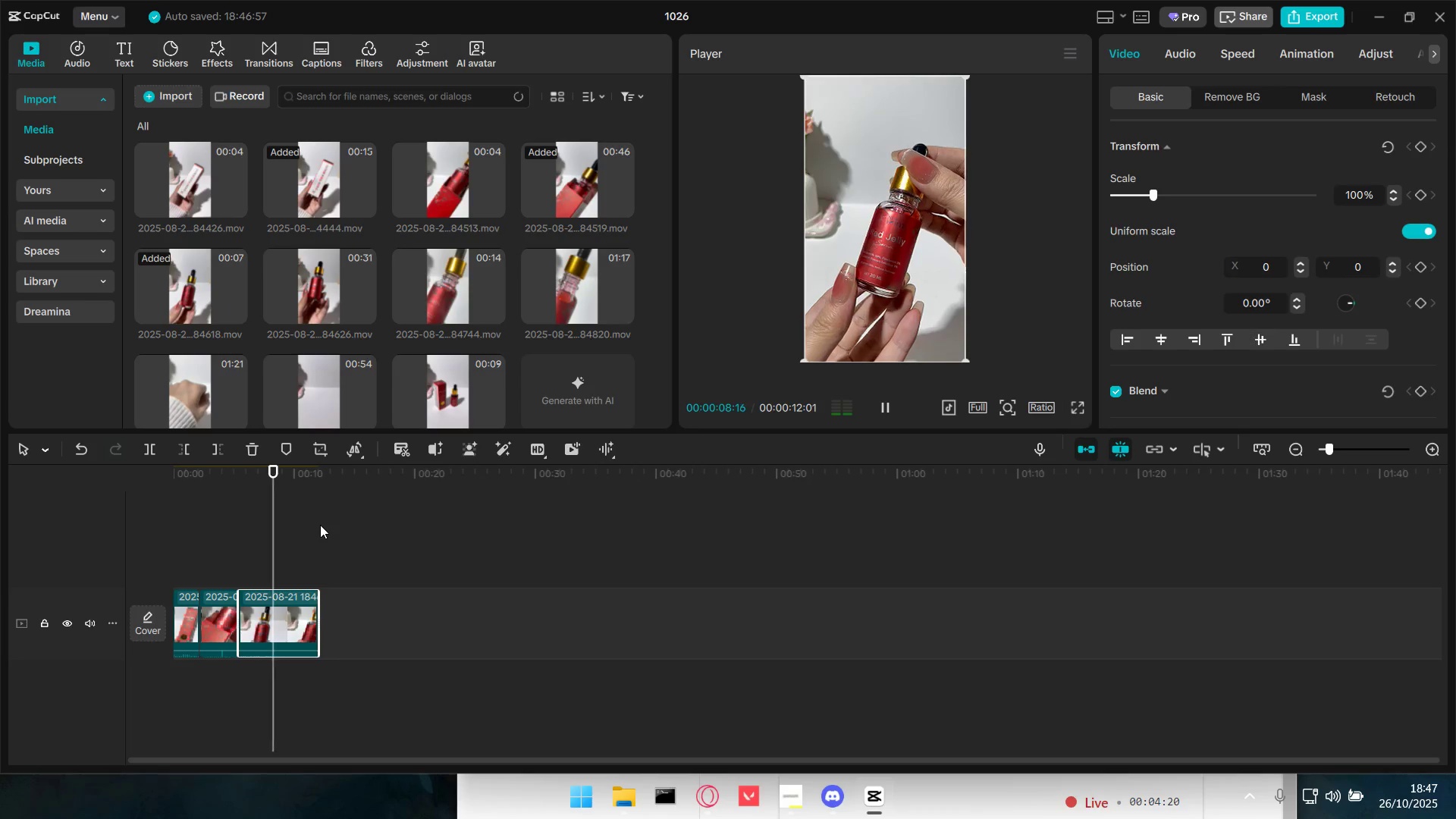 
wait(8.36)
 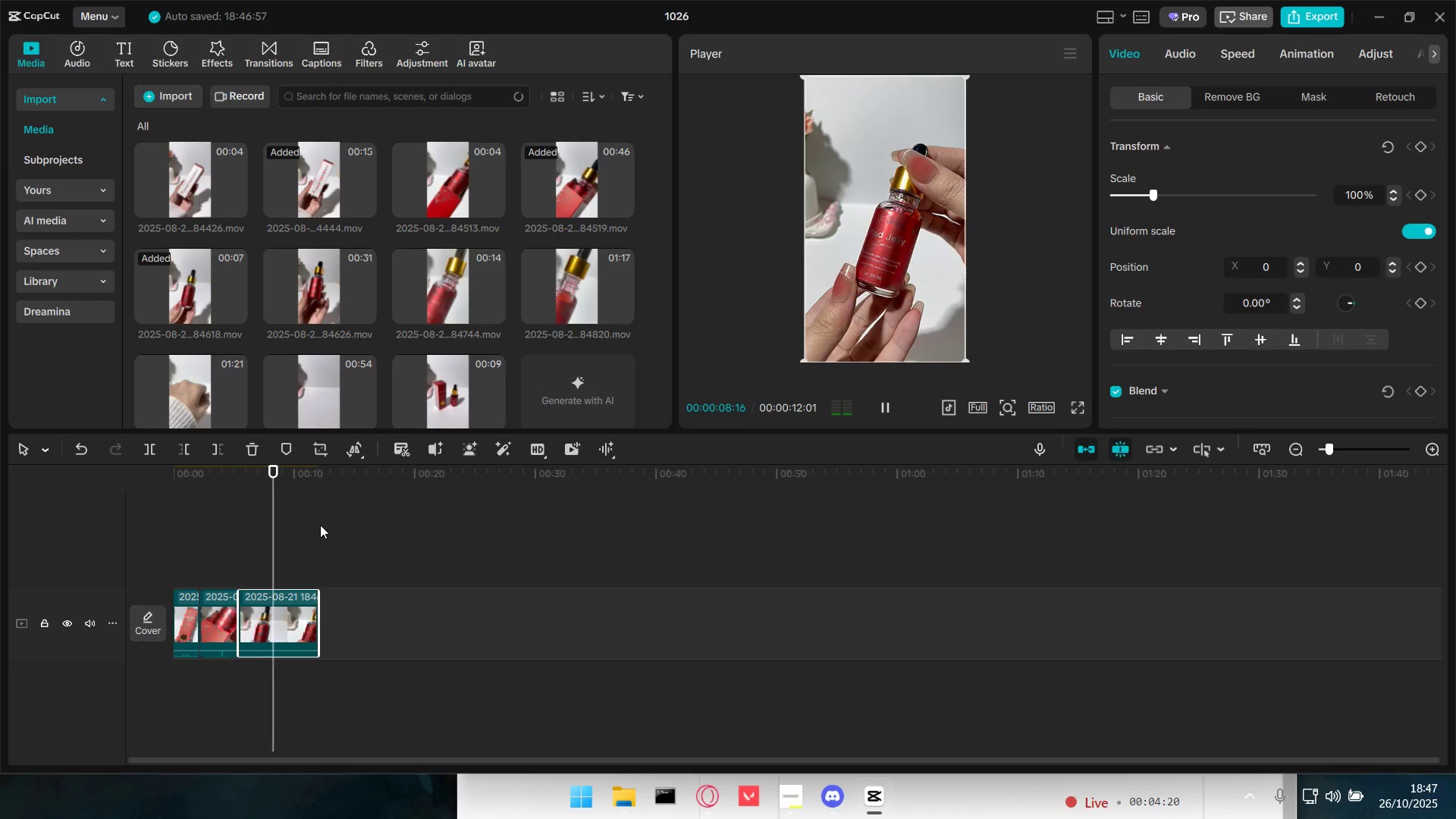 
left_click([302, 637])
 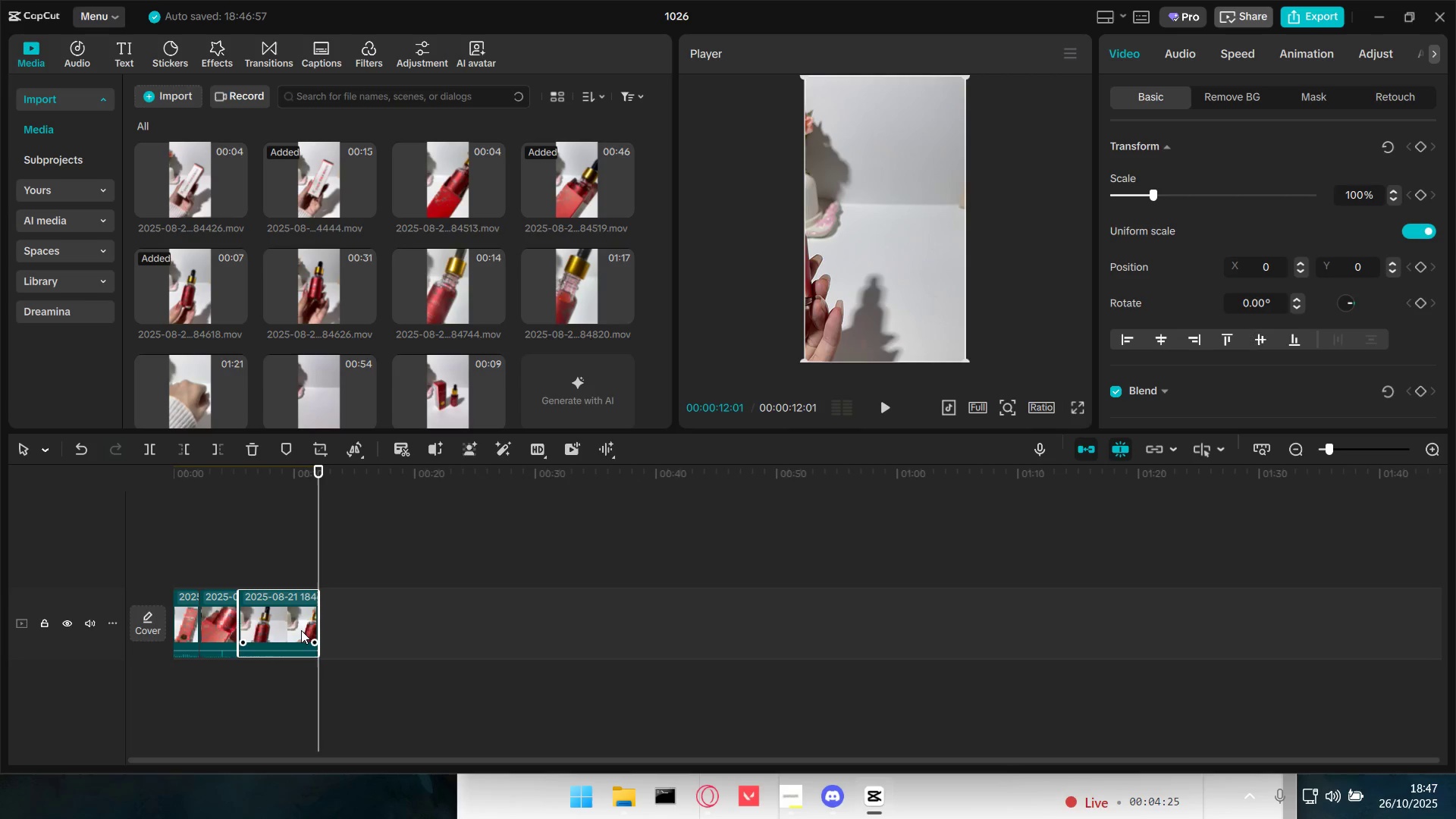 
key(Backspace)
 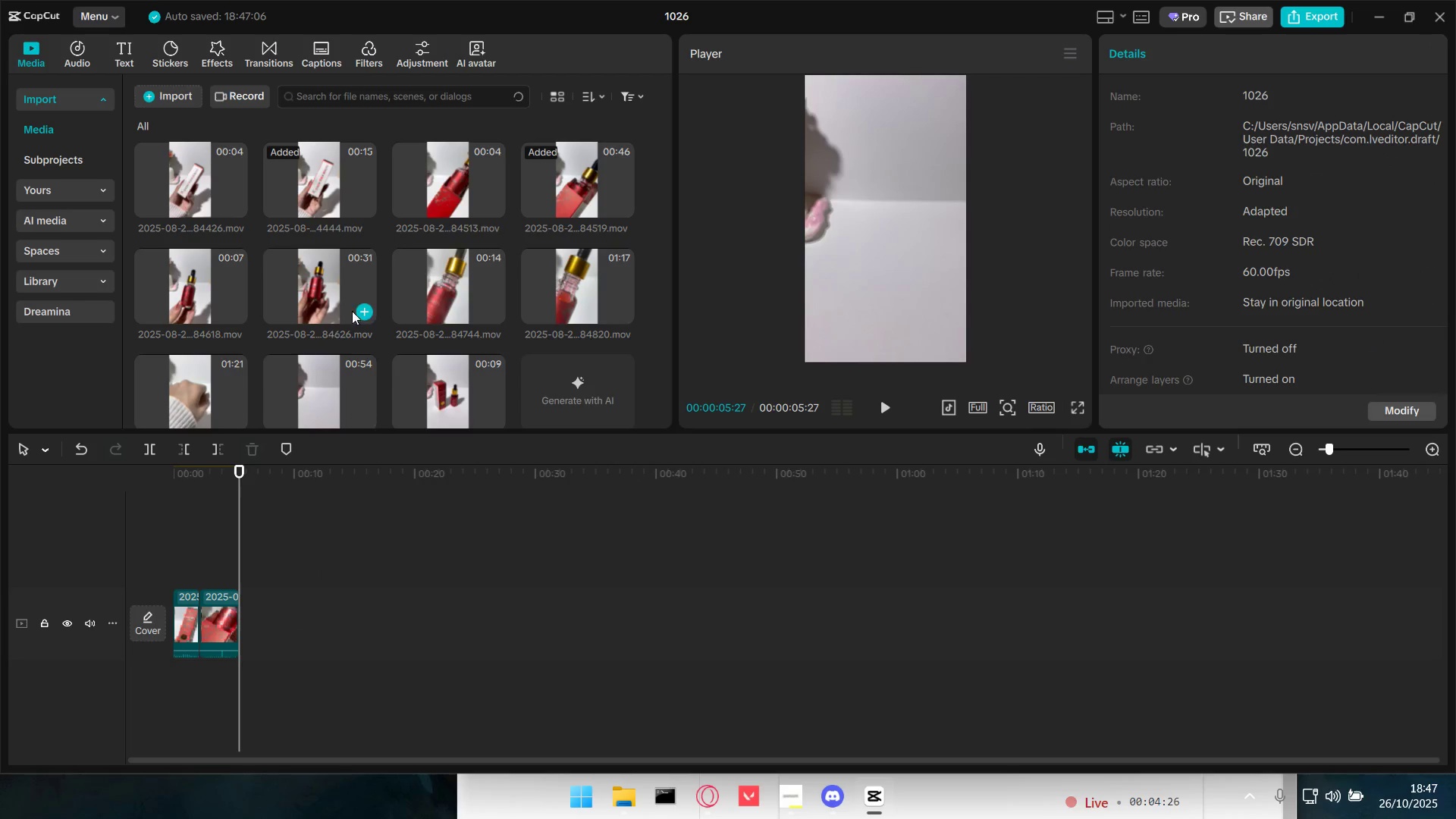 
left_click_drag(start_coordinate=[324, 270], to_coordinate=[262, 632])
 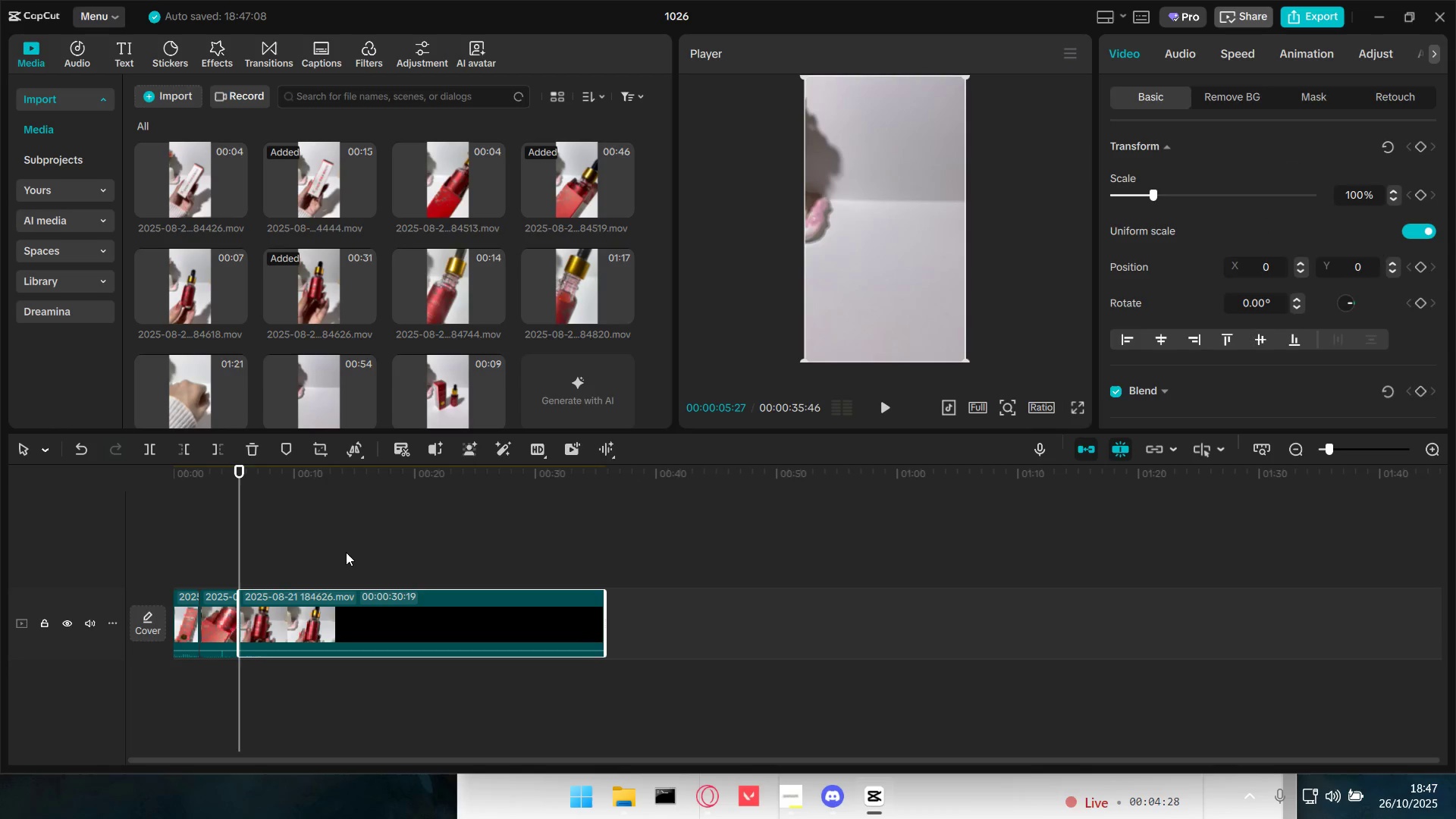 
left_click([346, 551])
 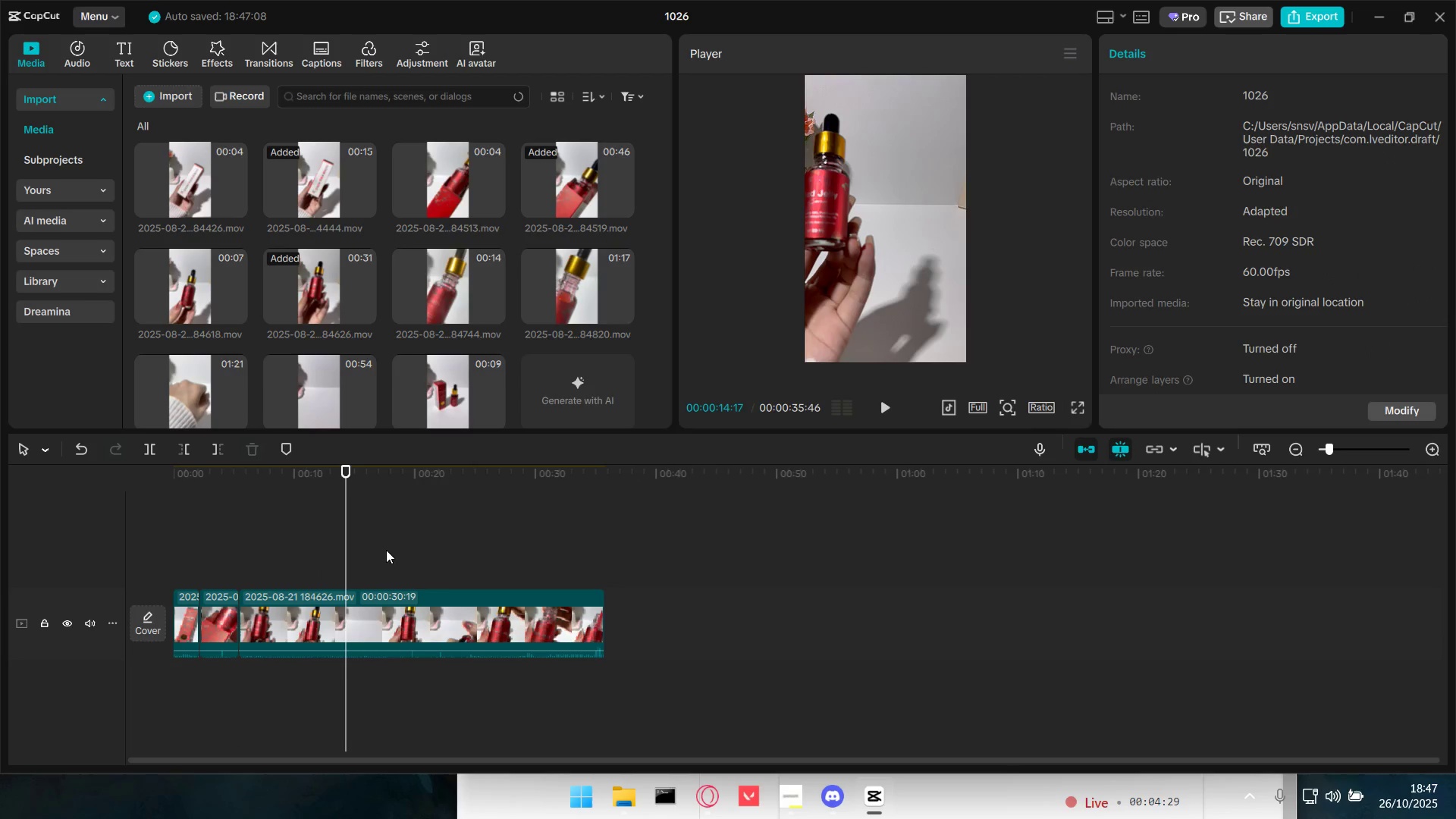 
key(Space)
 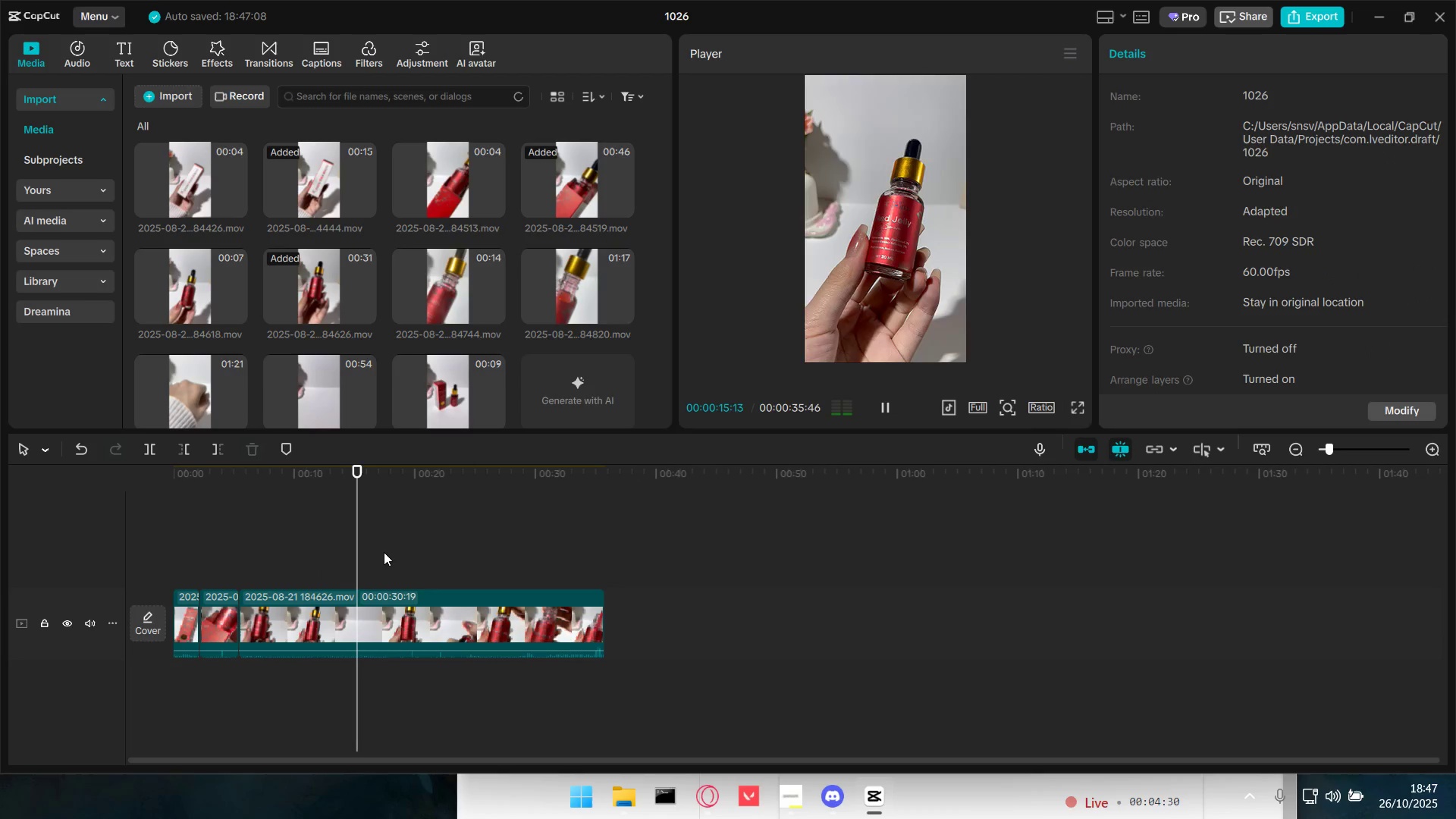 
left_click([350, 551])
 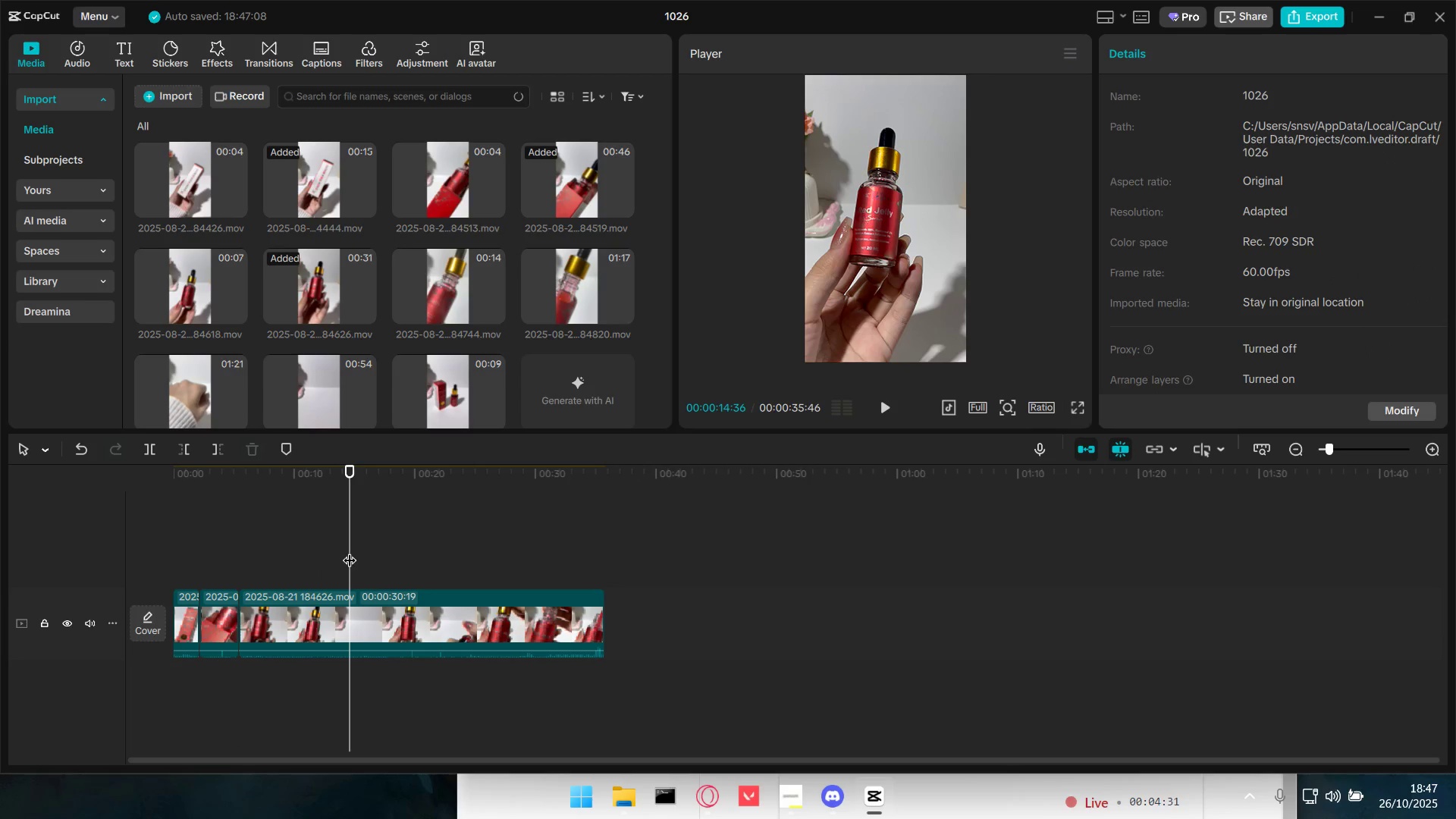 
key(Space)
 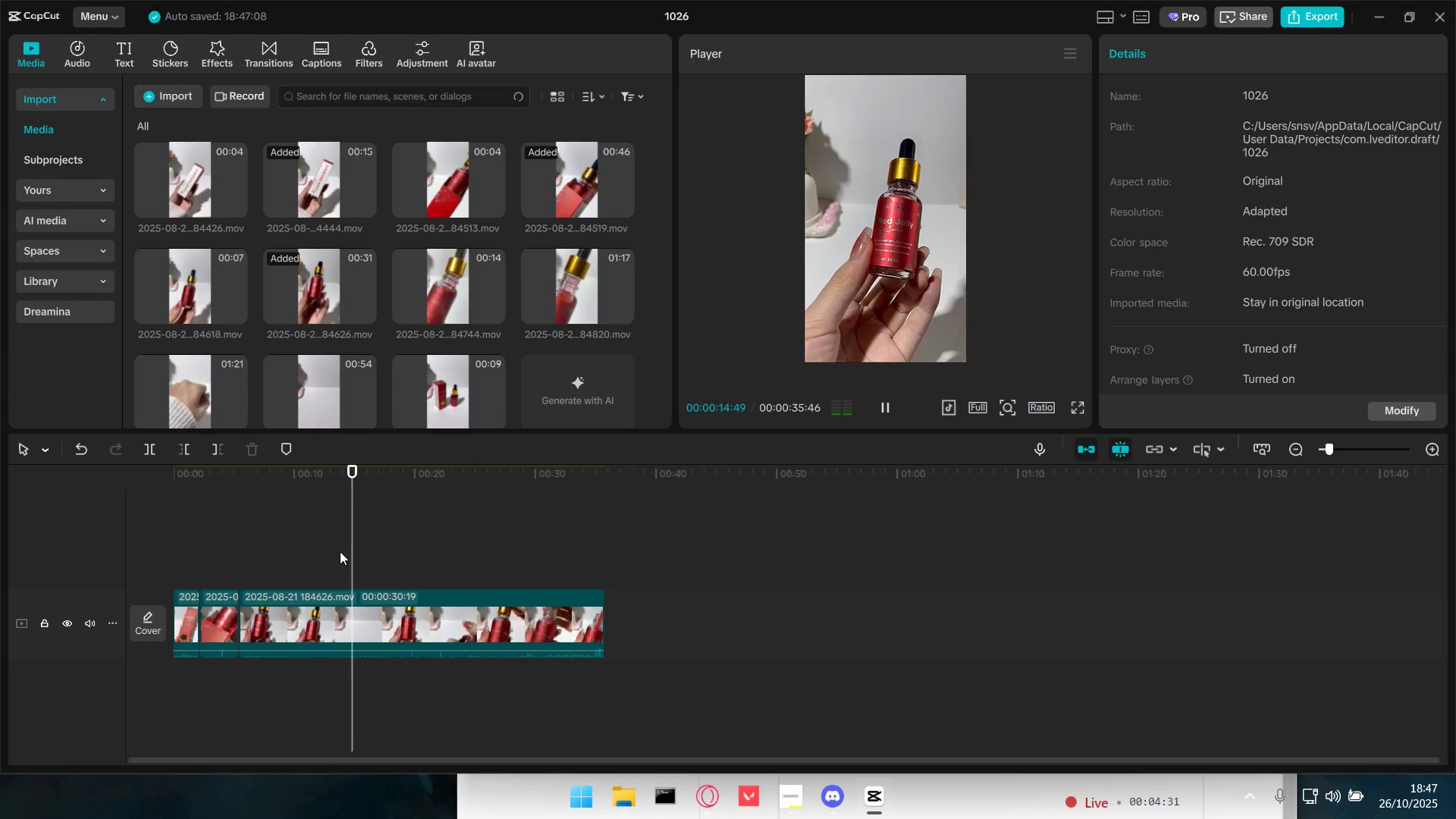 
key(Space)
 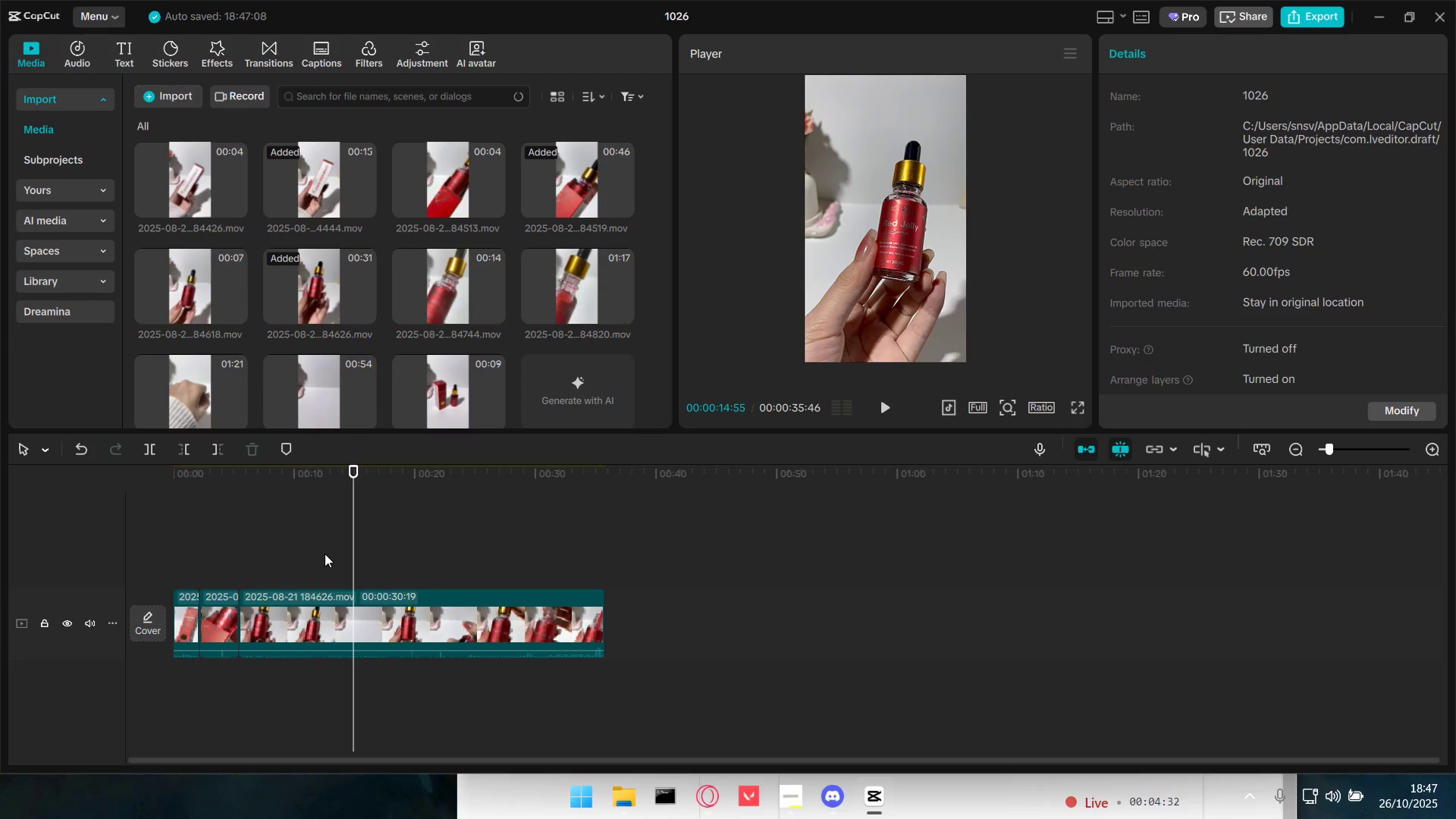 
left_click([325, 554])
 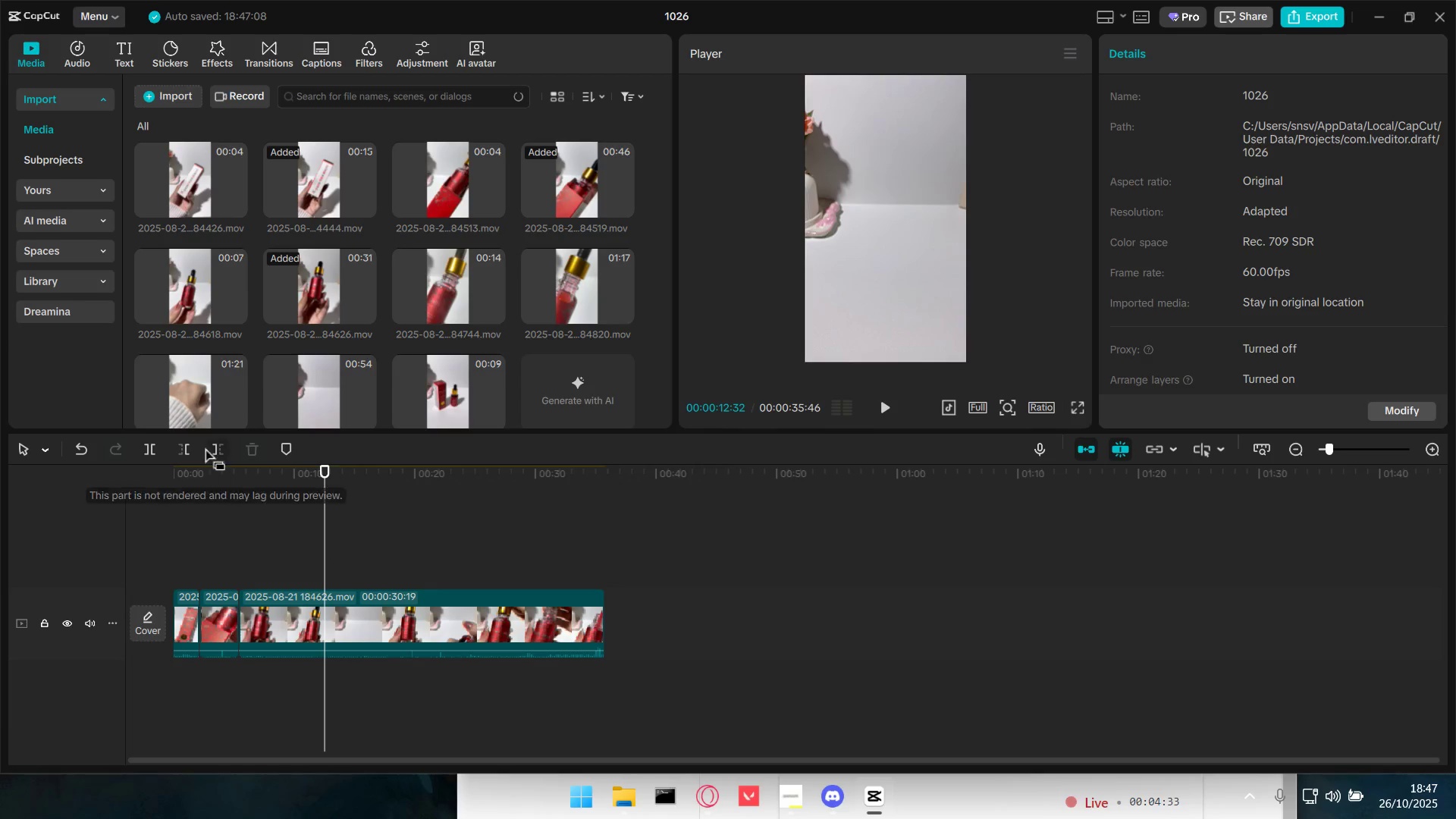 
left_click([190, 447])
 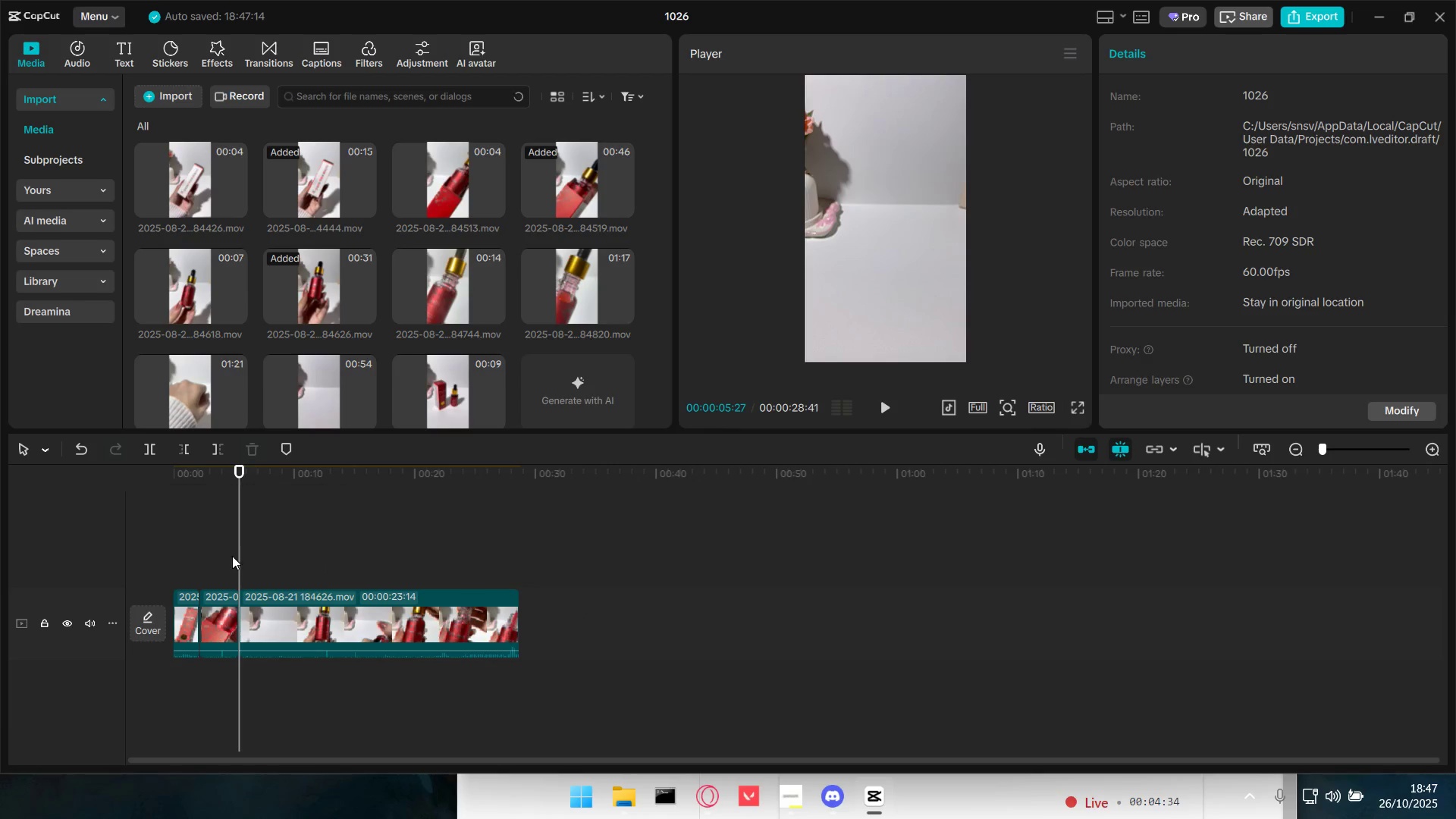 
key(Space)
 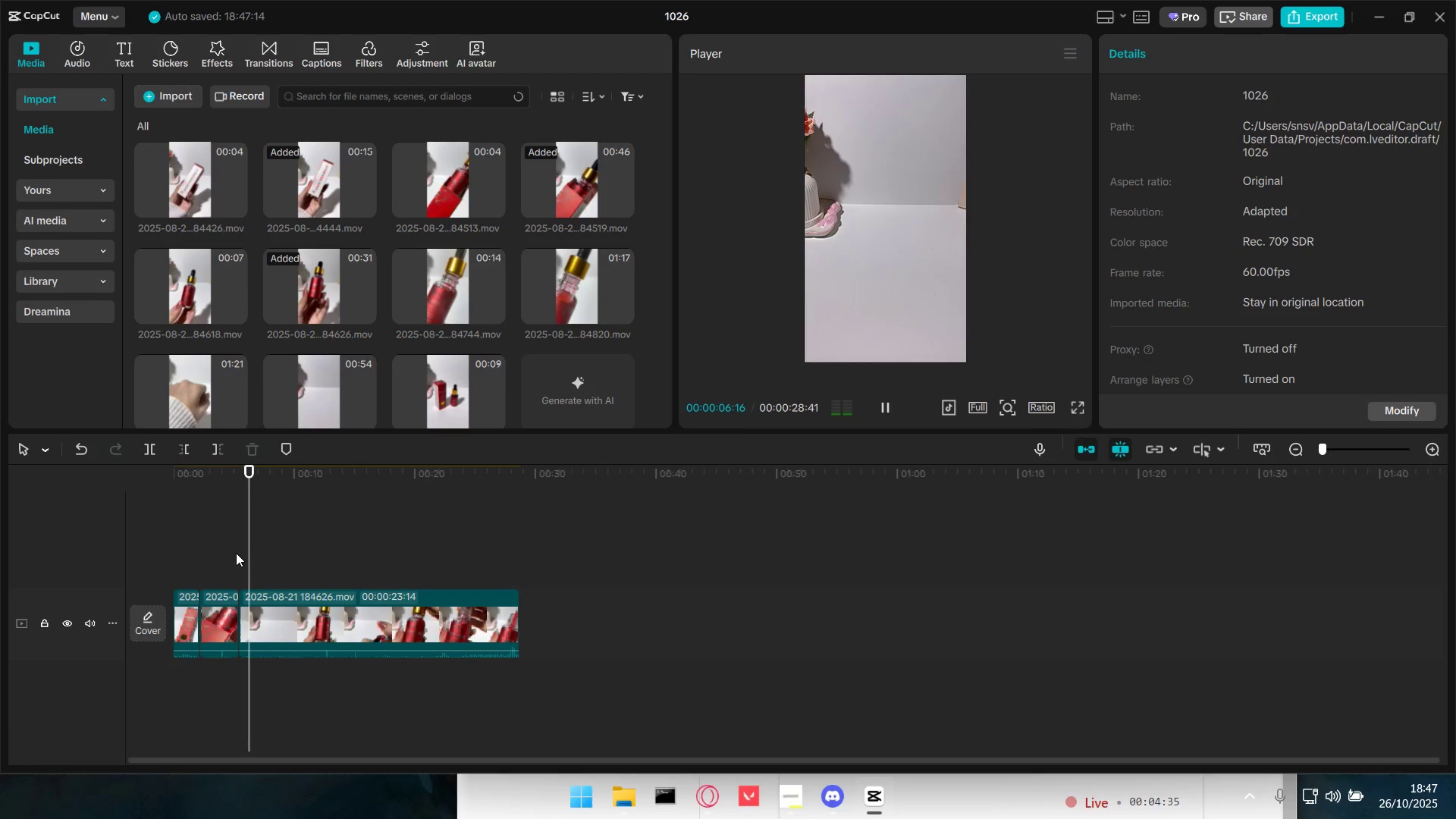 
key(Space)
 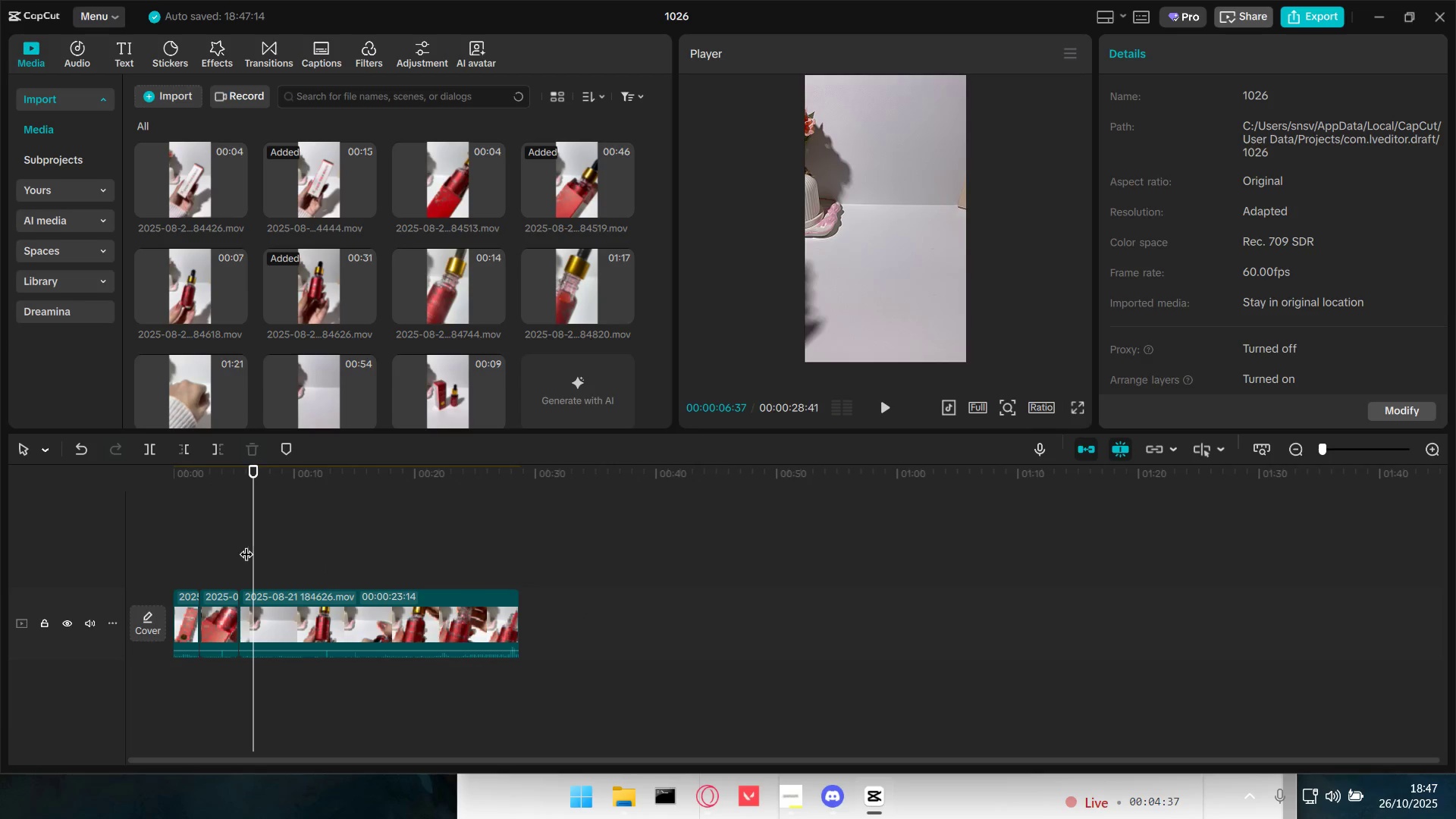 
left_click([193, 451])
 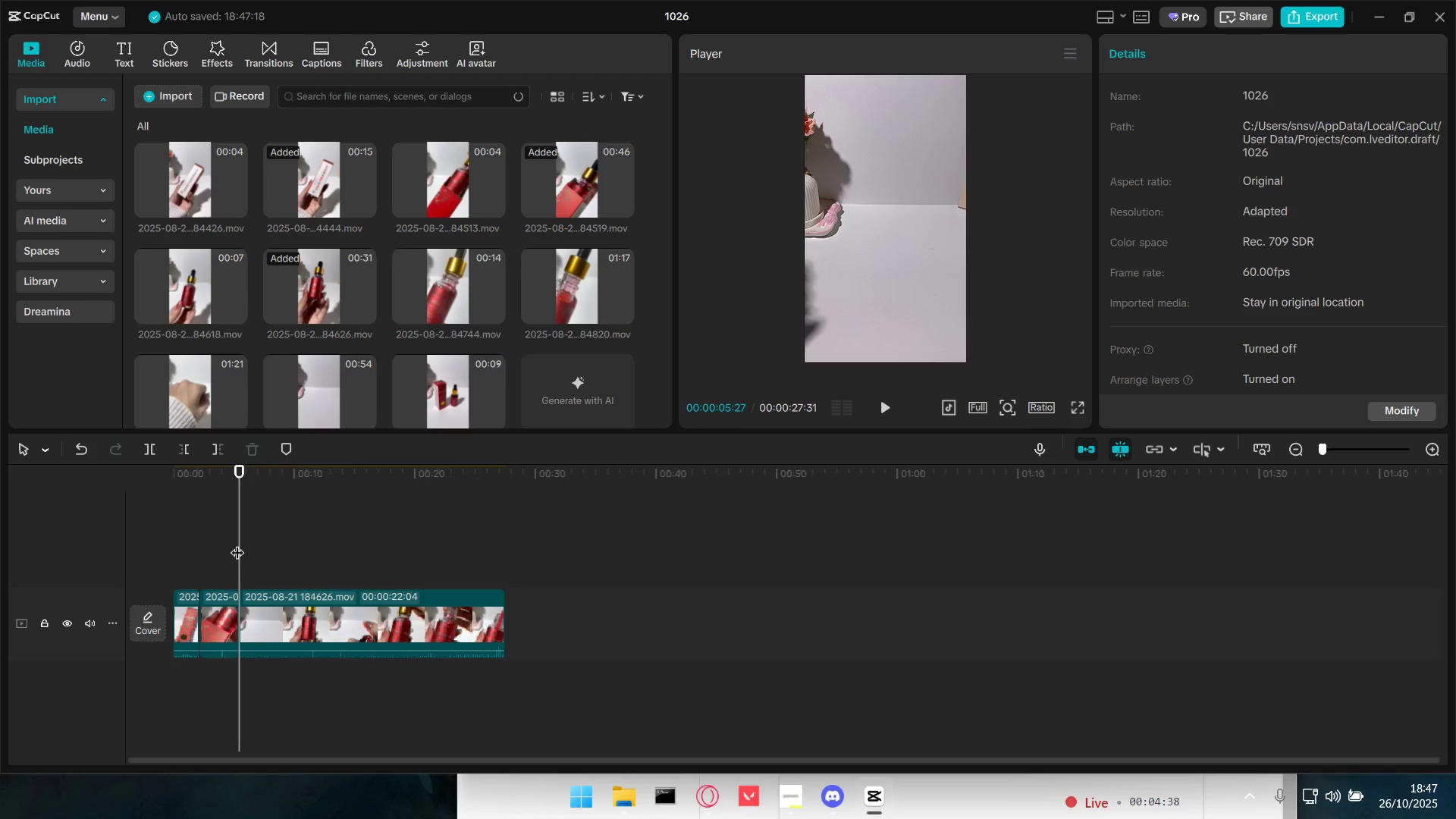 
double_click([215, 537])
 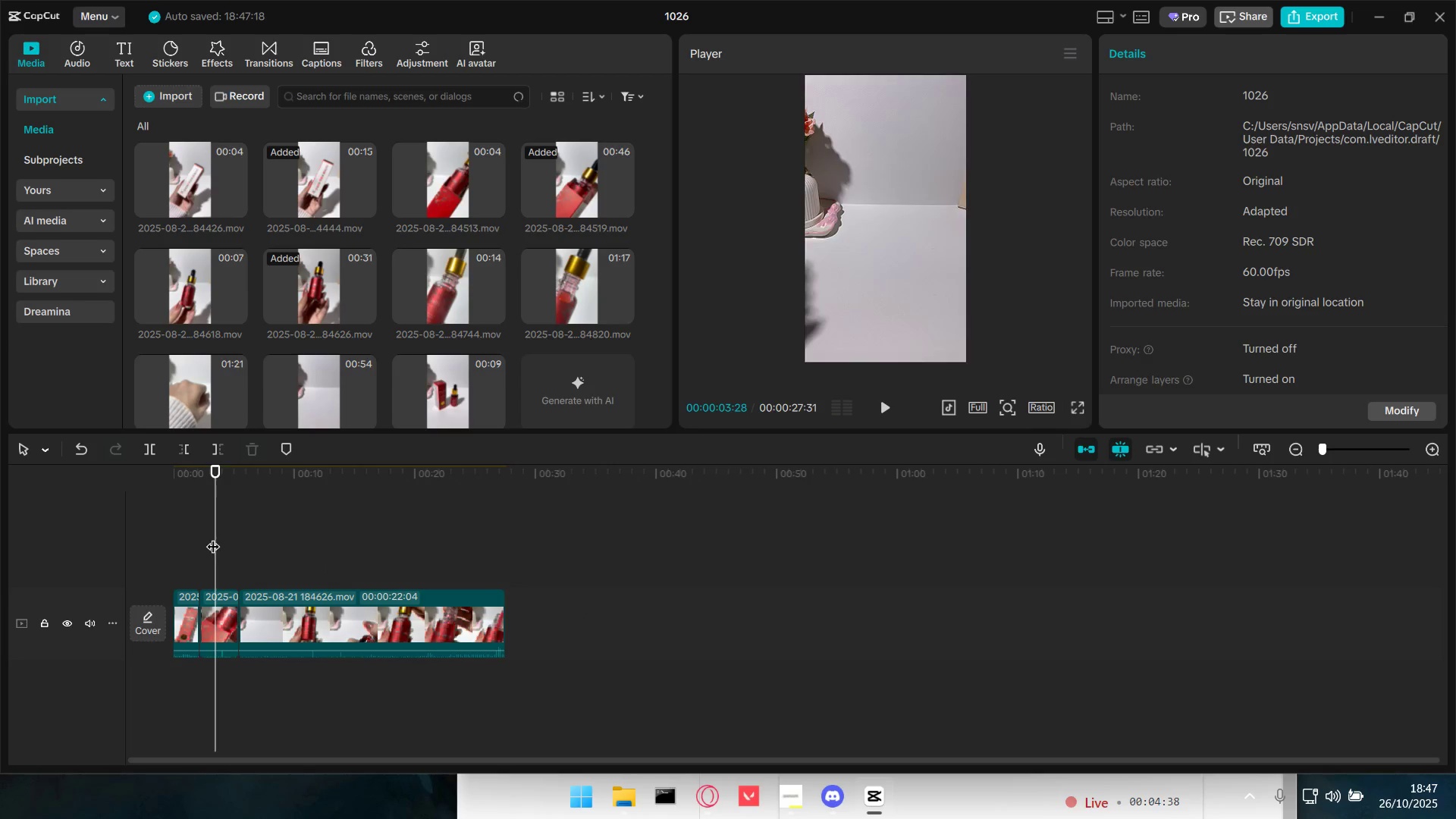 
left_click_drag(start_coordinate=[213, 537], to_coordinate=[156, 535])
 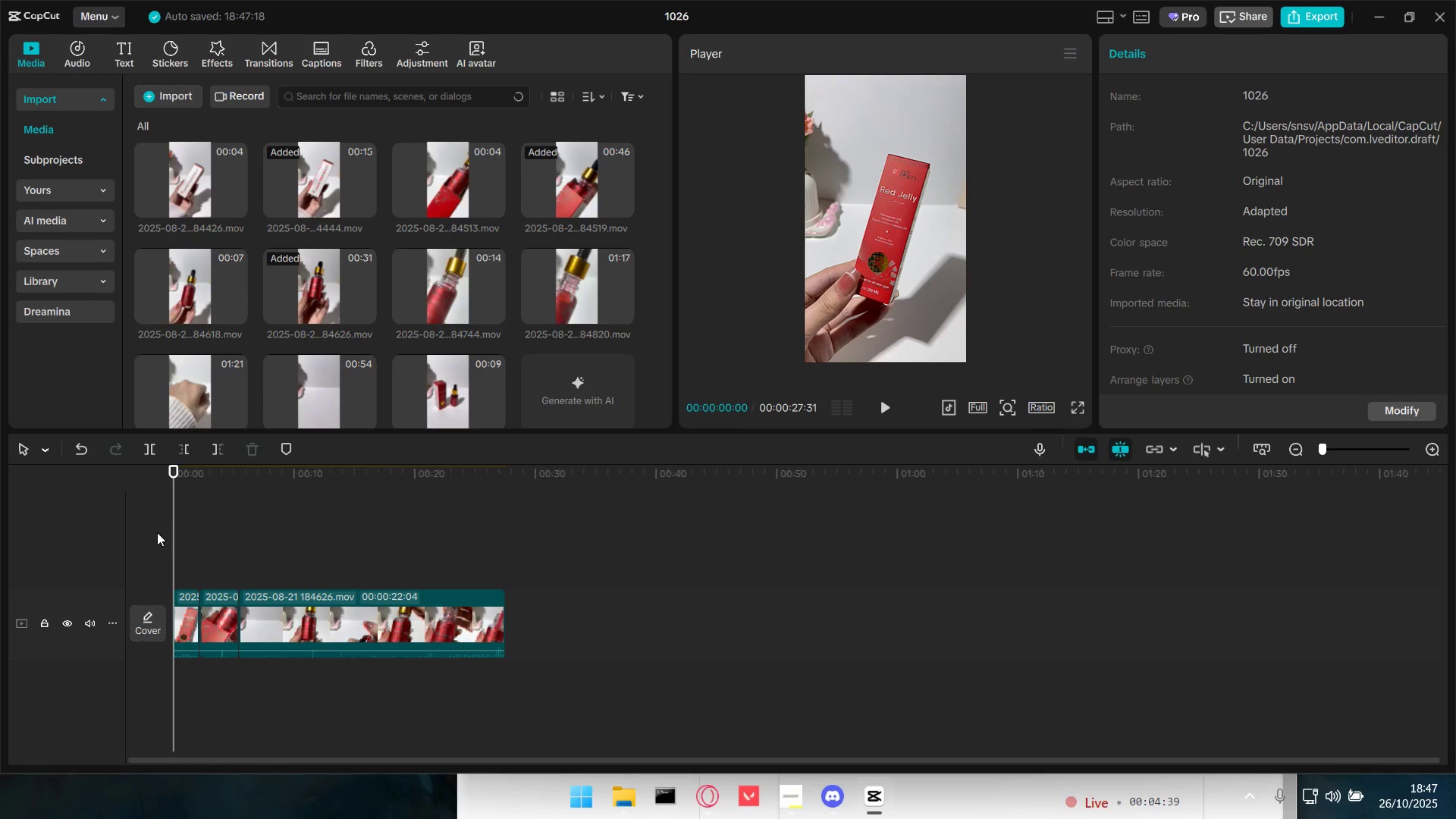 
key(Space)
 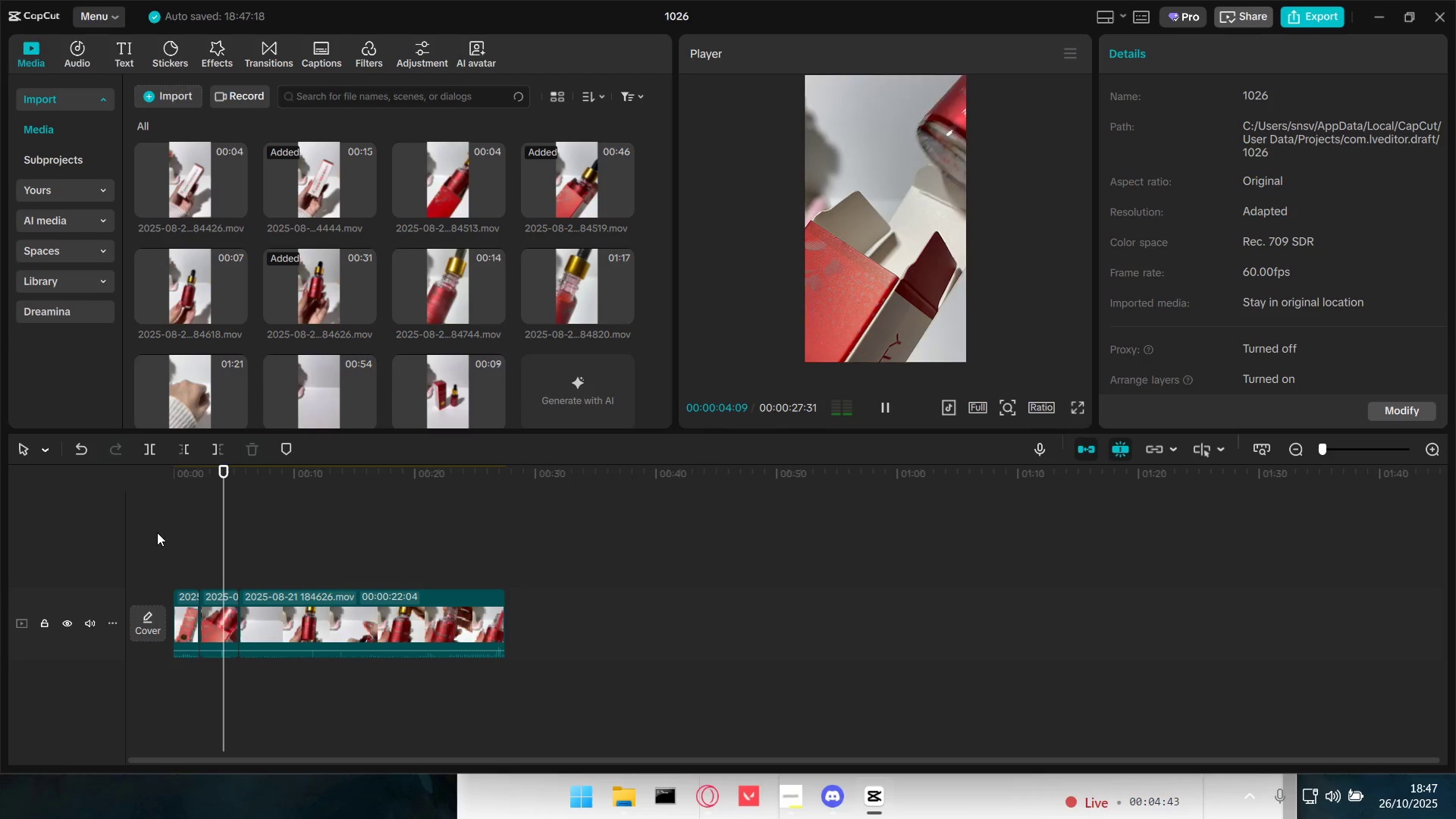 
wait(9.51)
 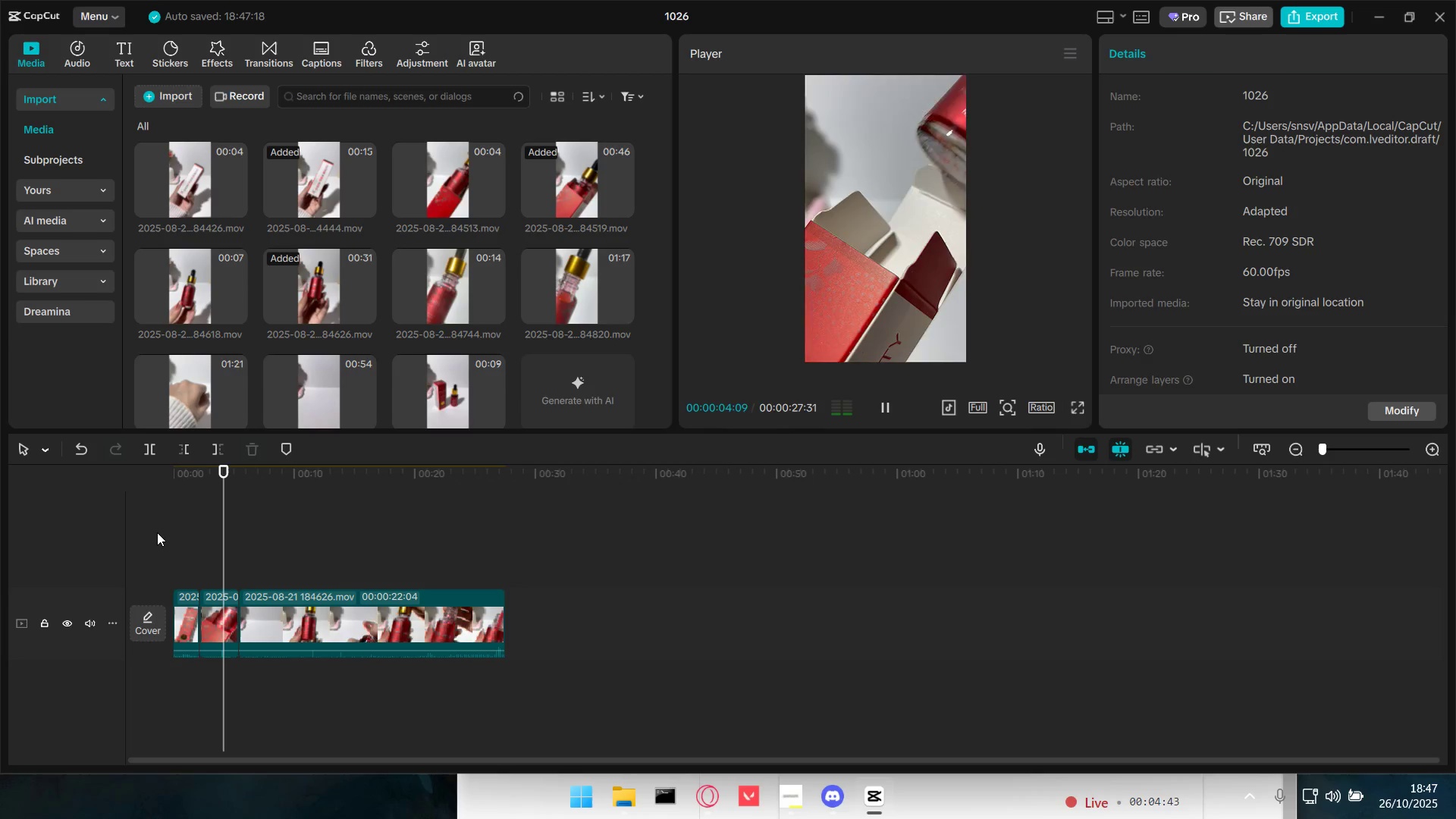 
key(Space)
 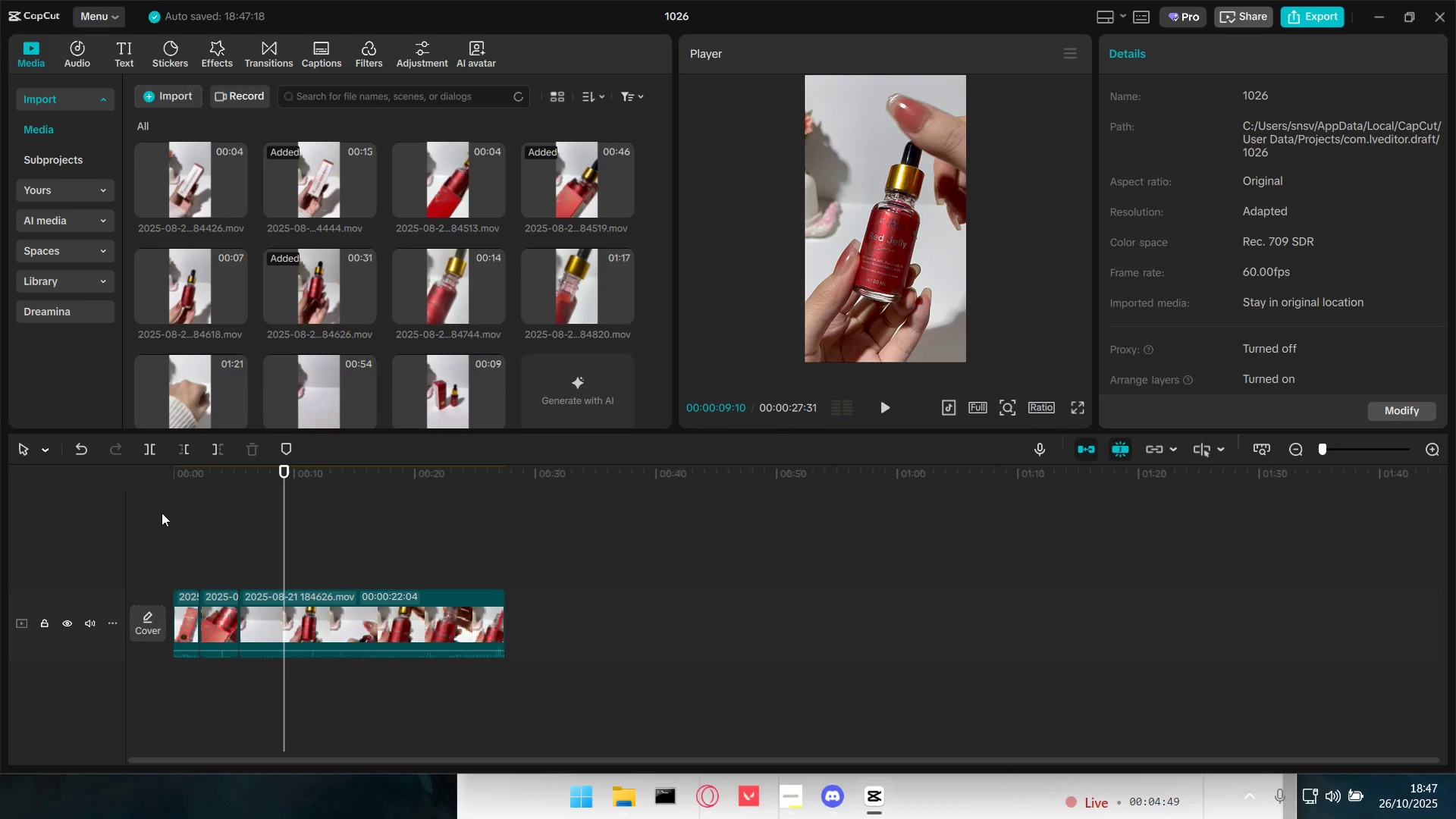 
key(Space)
 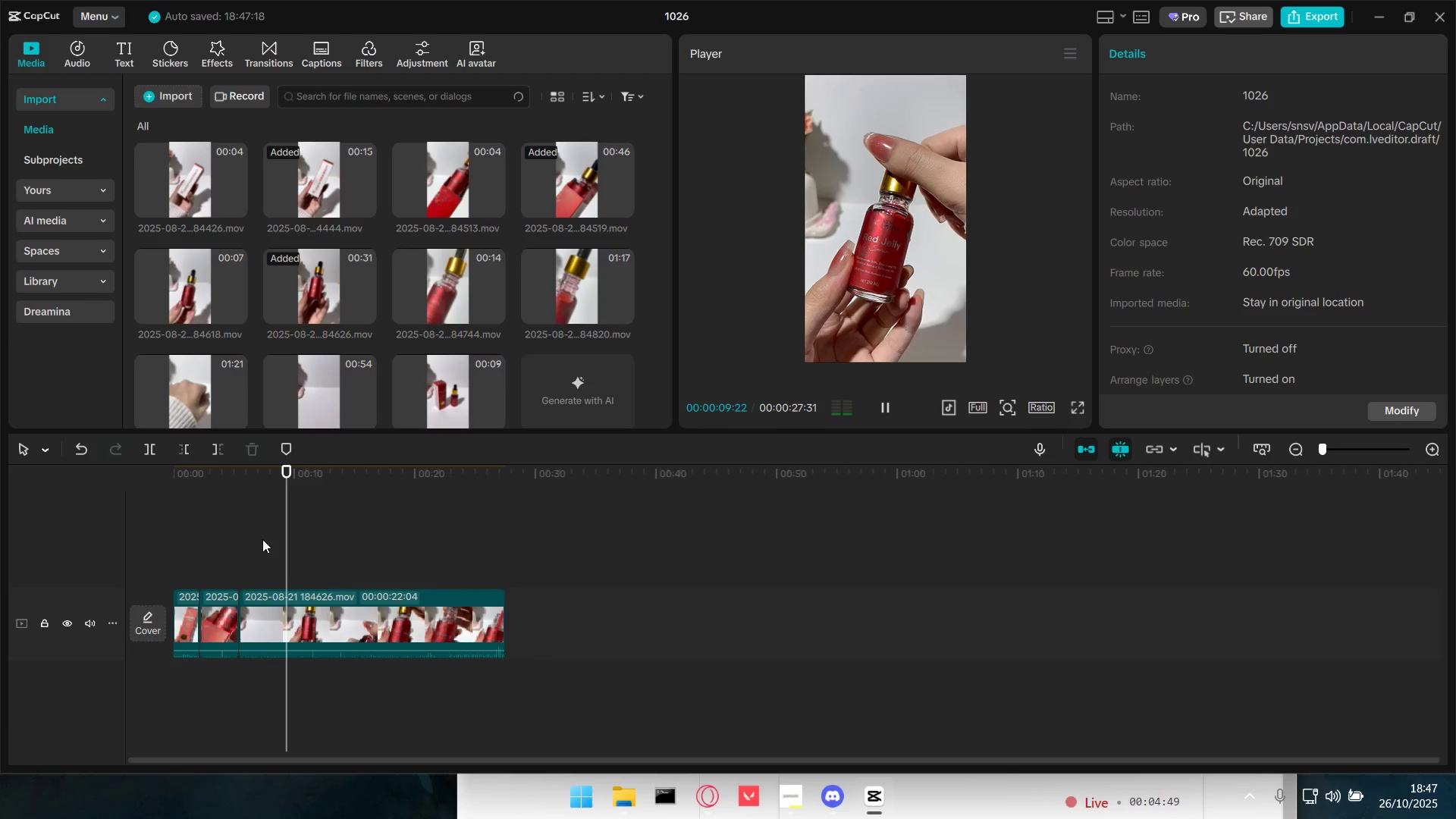 
key(Space)
 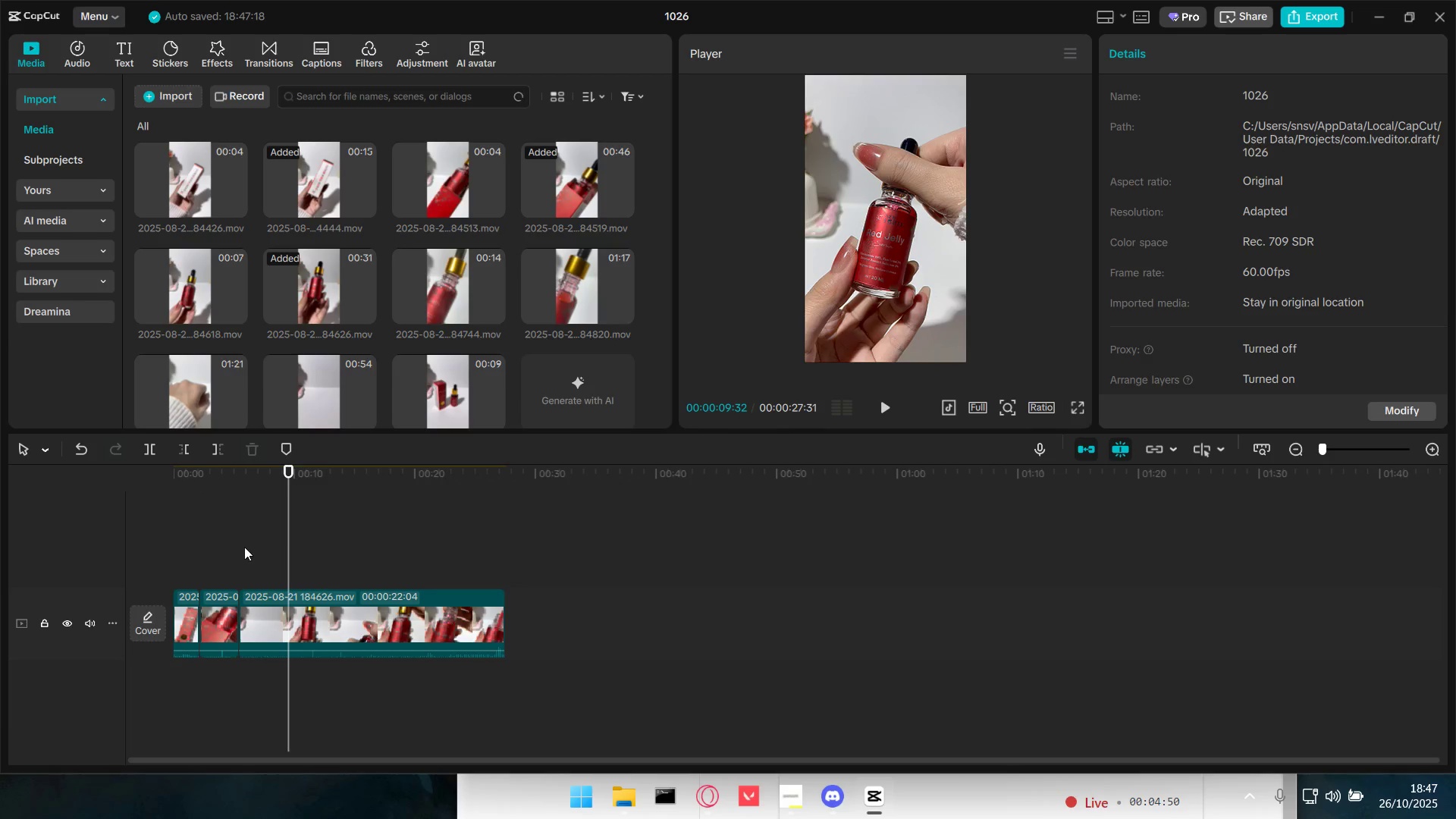 
left_click([243, 547])
 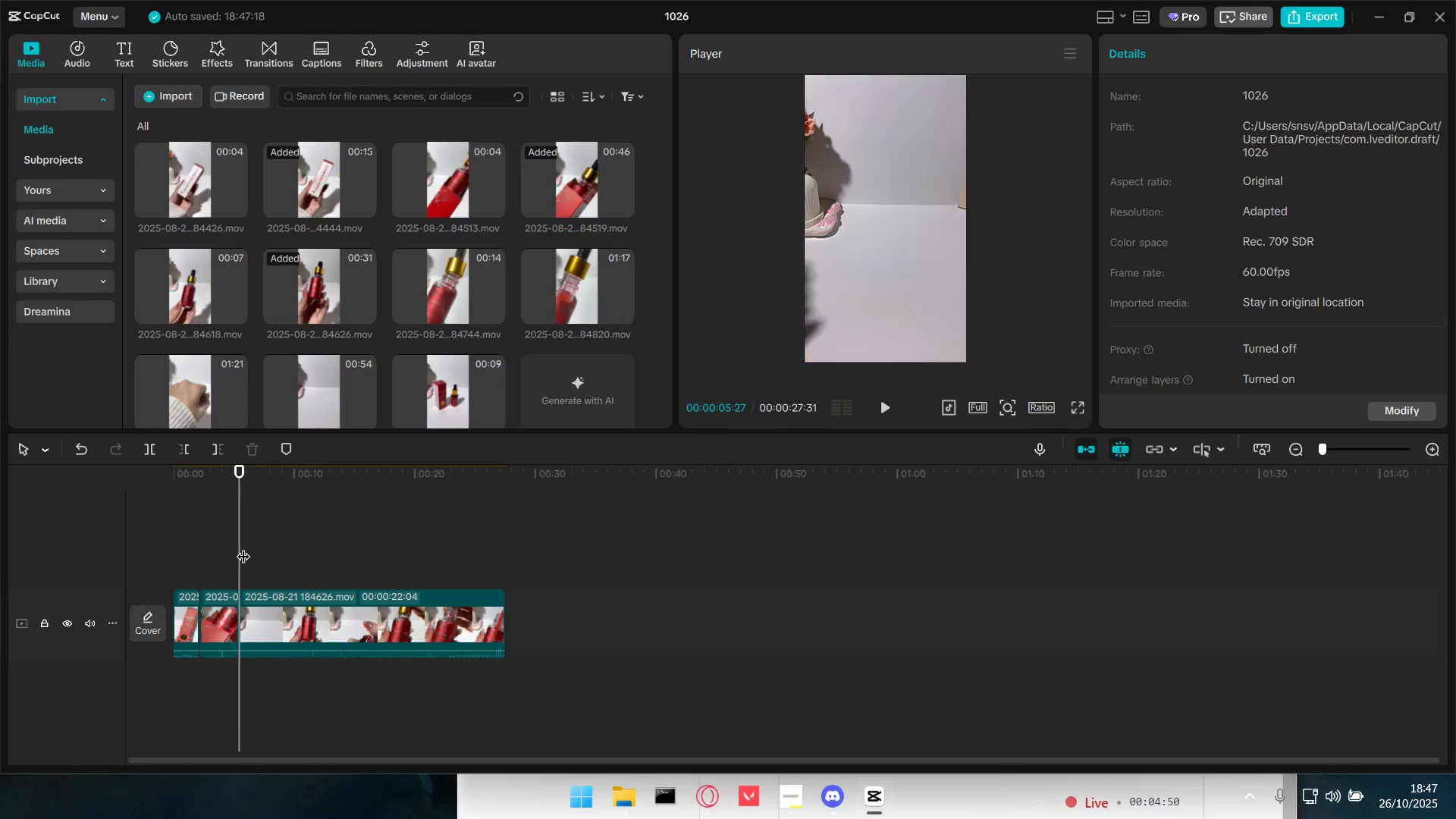 
key(Space)
 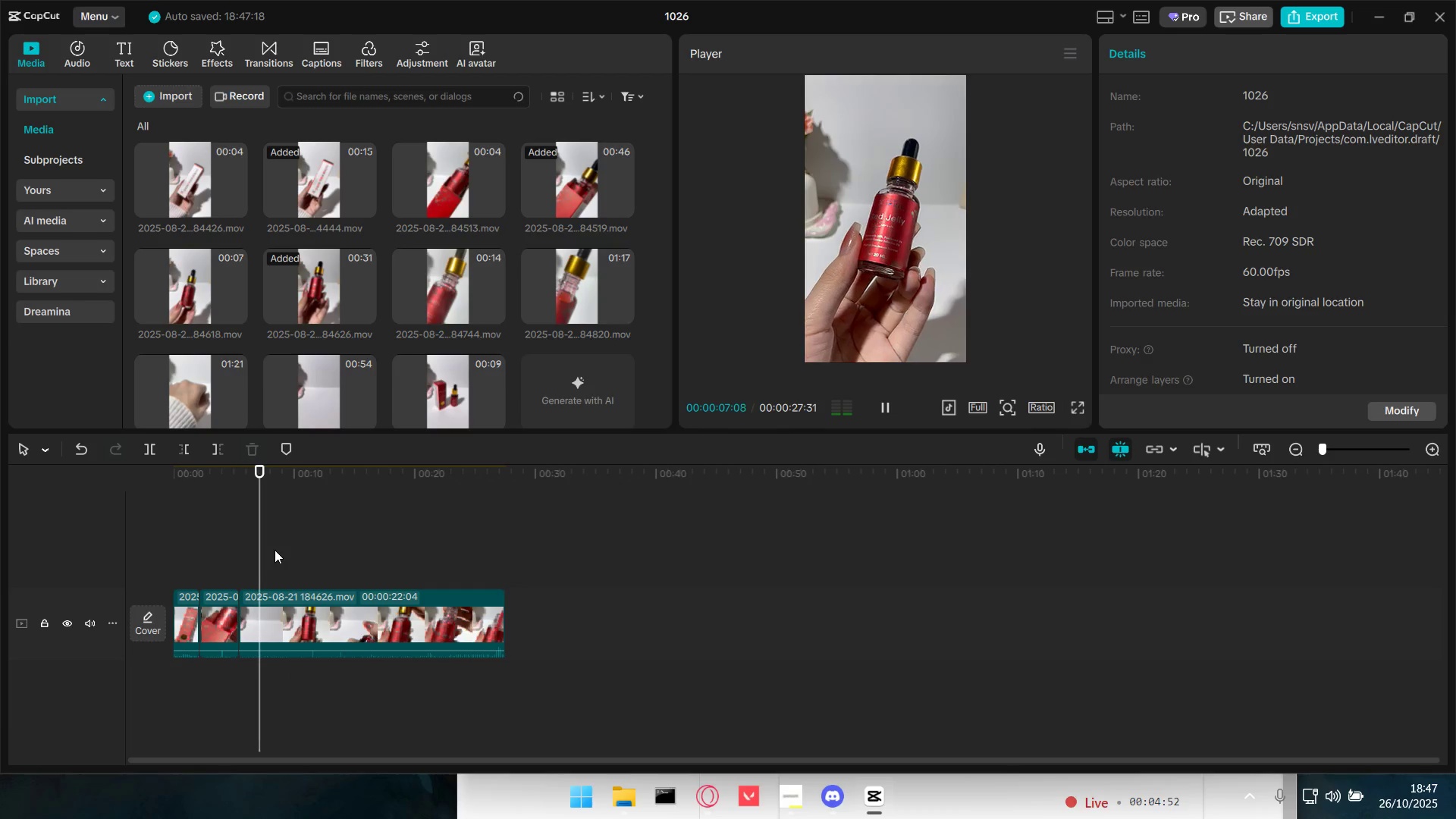 
key(Space)
 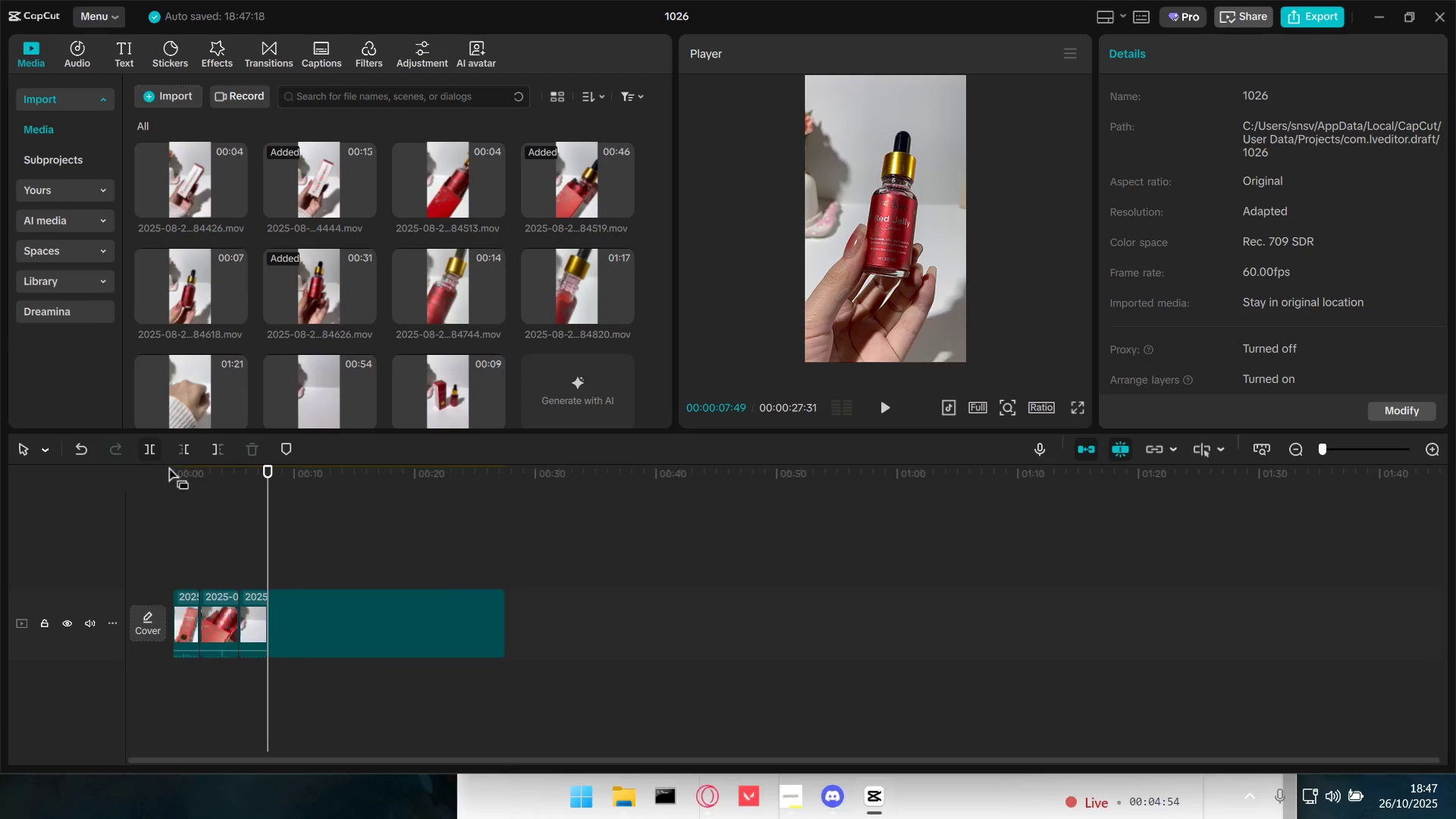 
double_click([392, 585])
 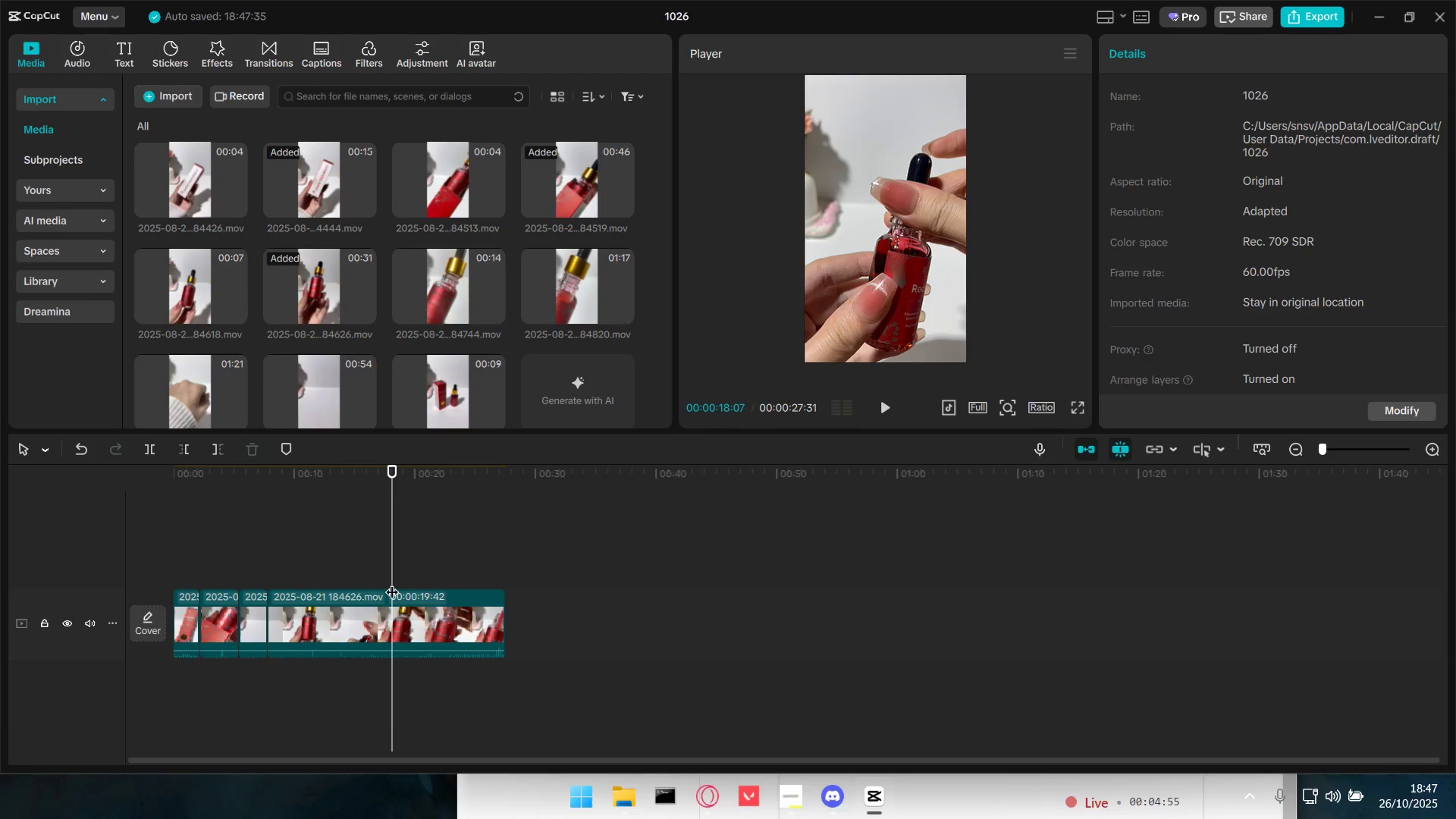 
key(Space)
 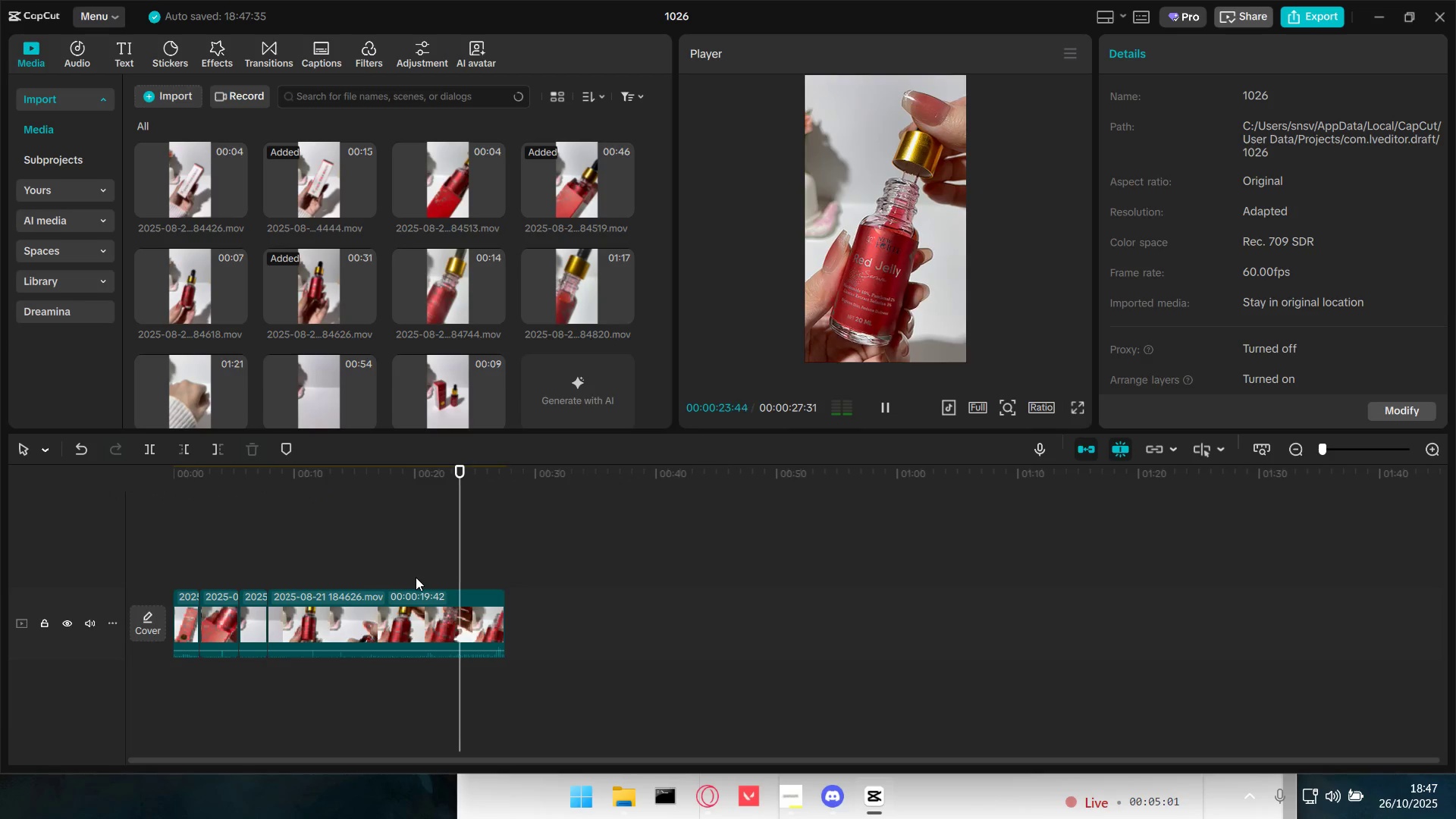 
wait(7.59)
 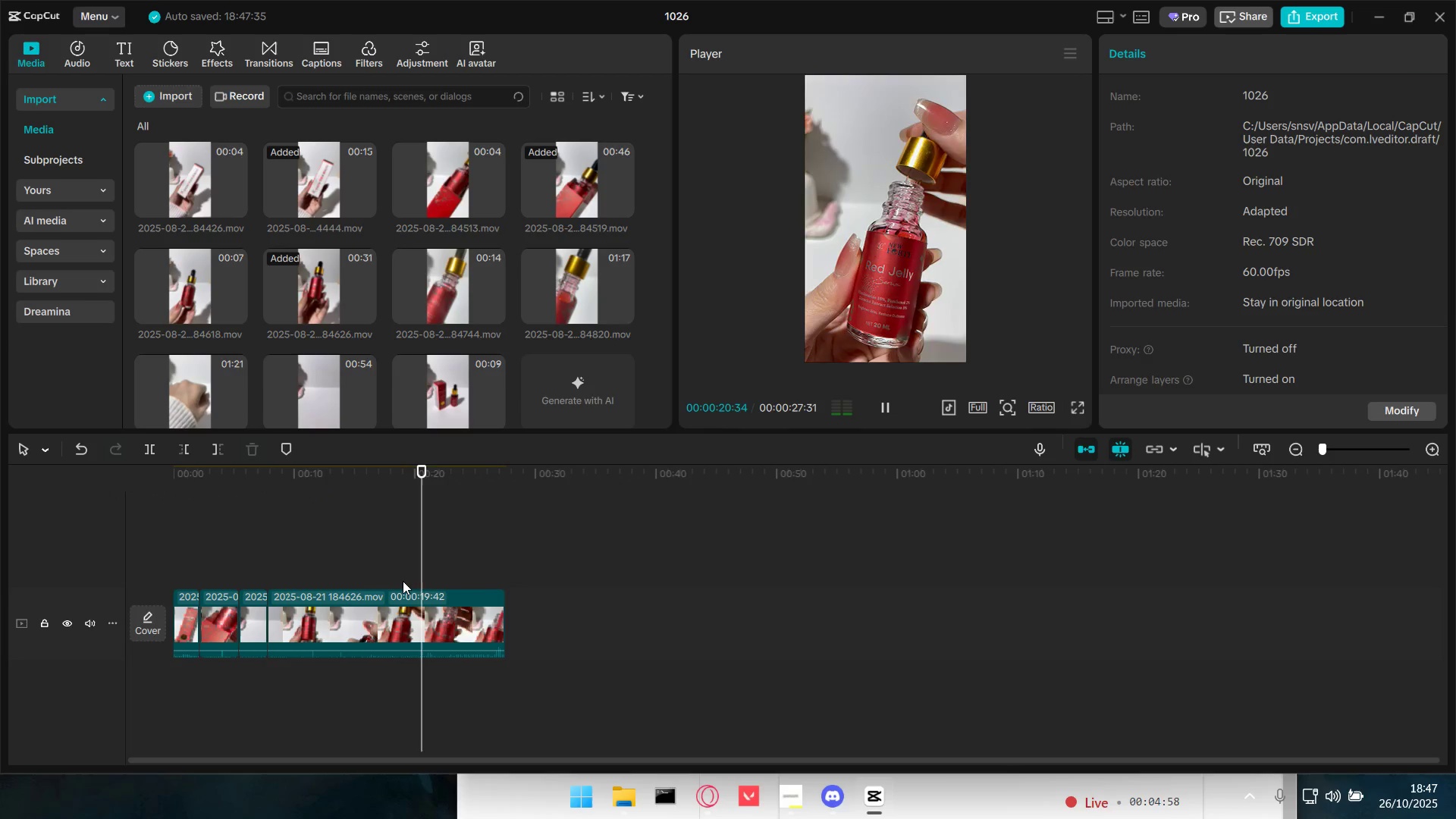 
left_click([395, 573])
 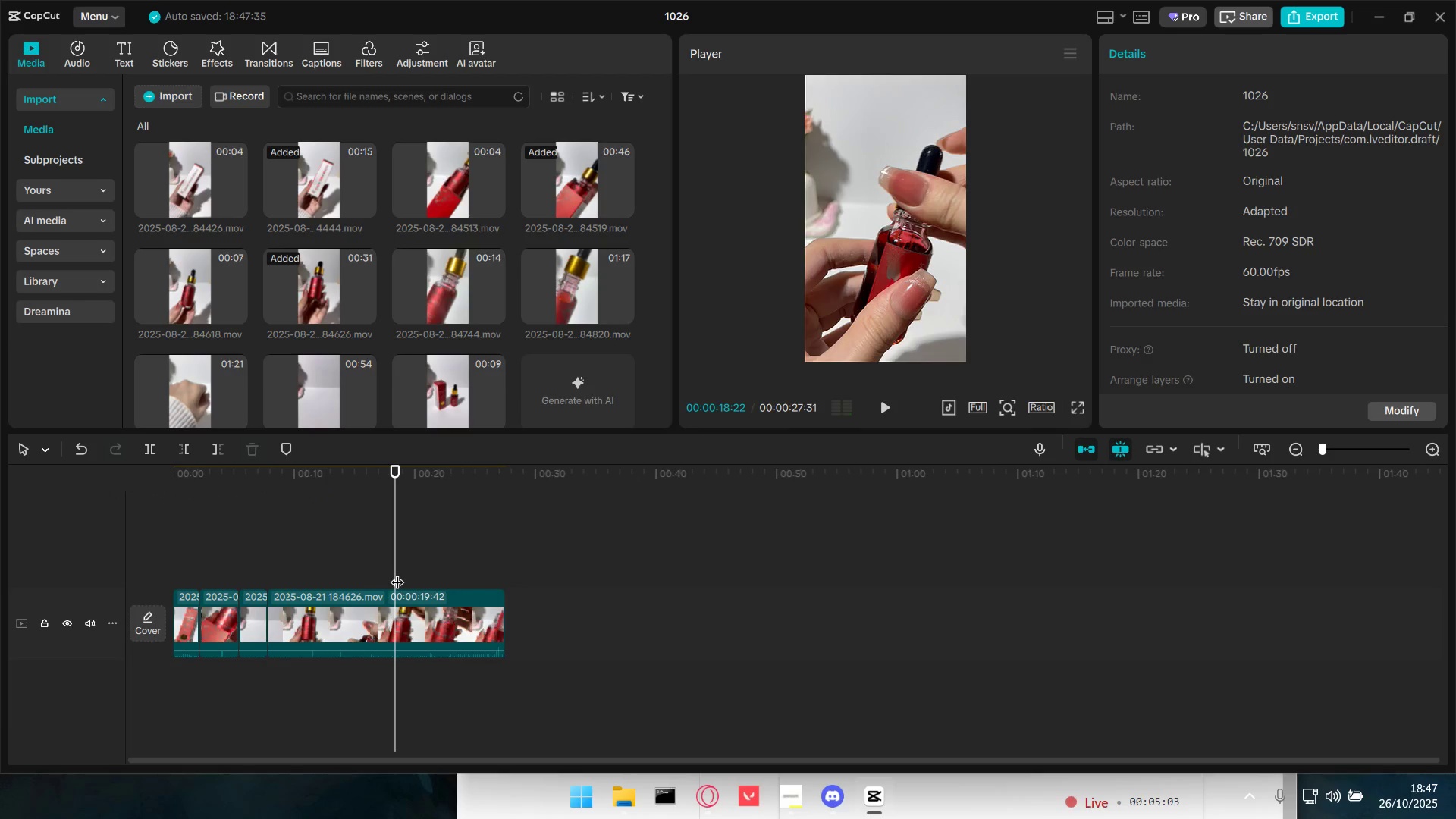 
key(Space)
 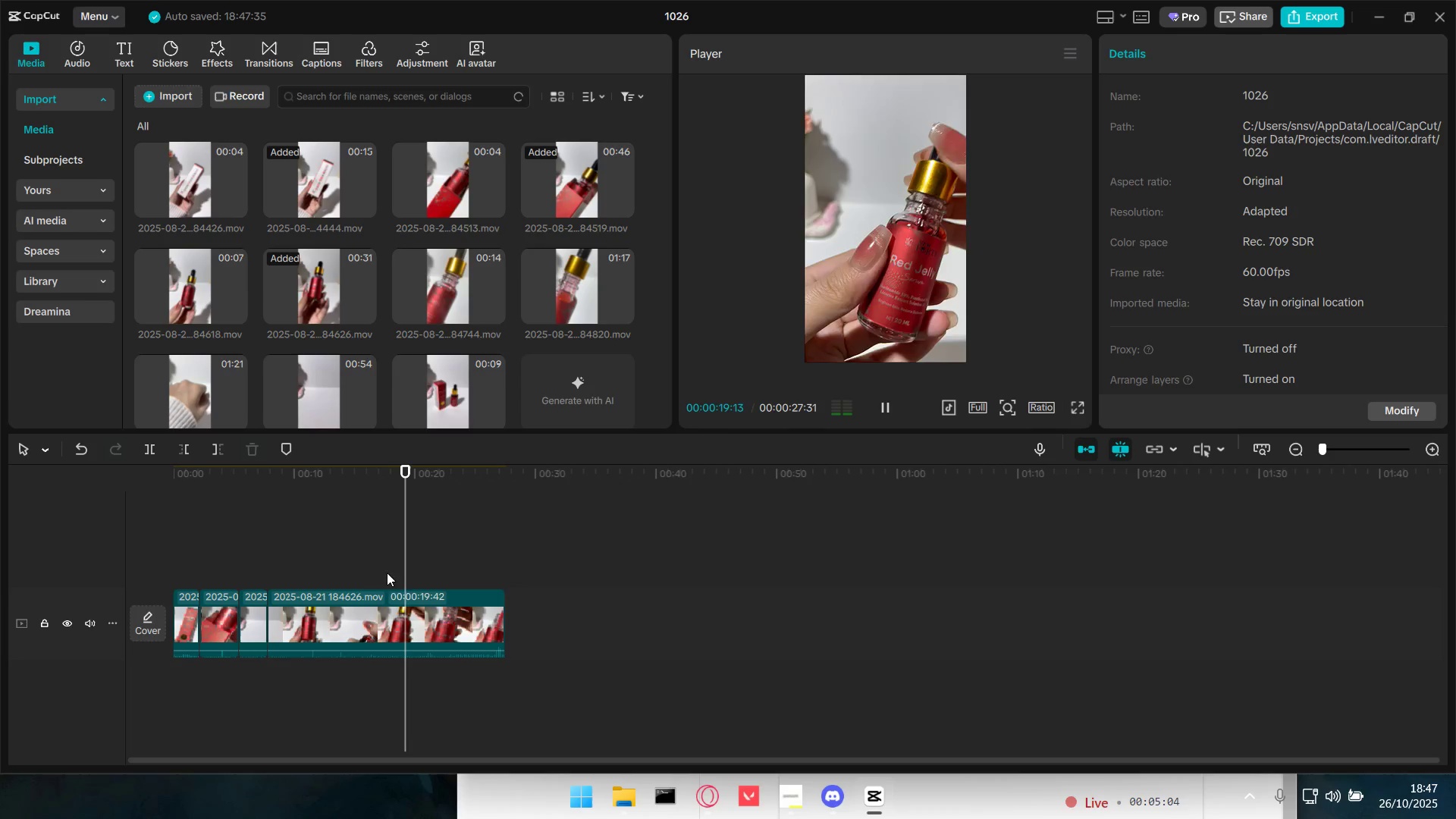 
left_click([347, 570])
 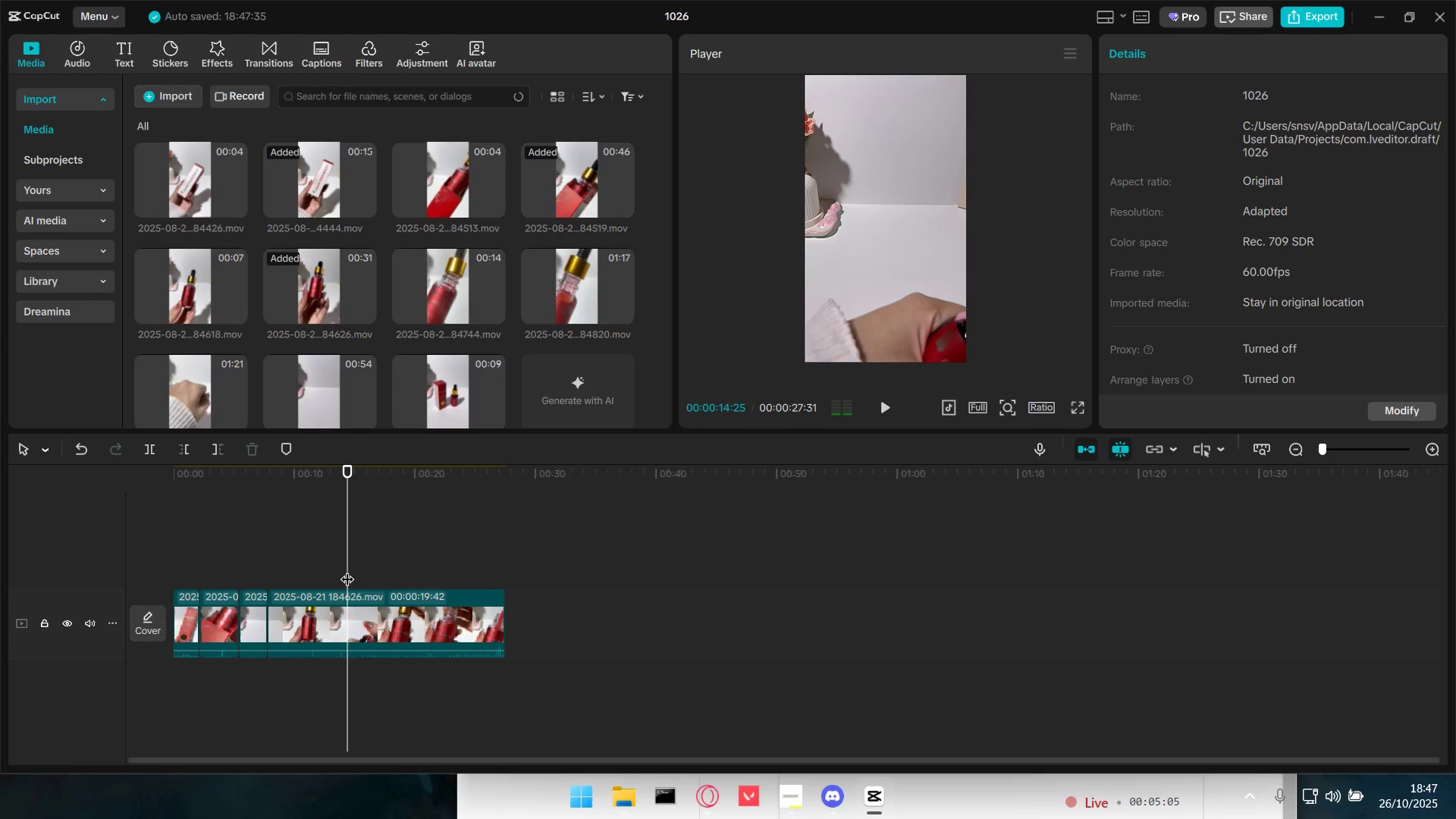 
key(Space)
 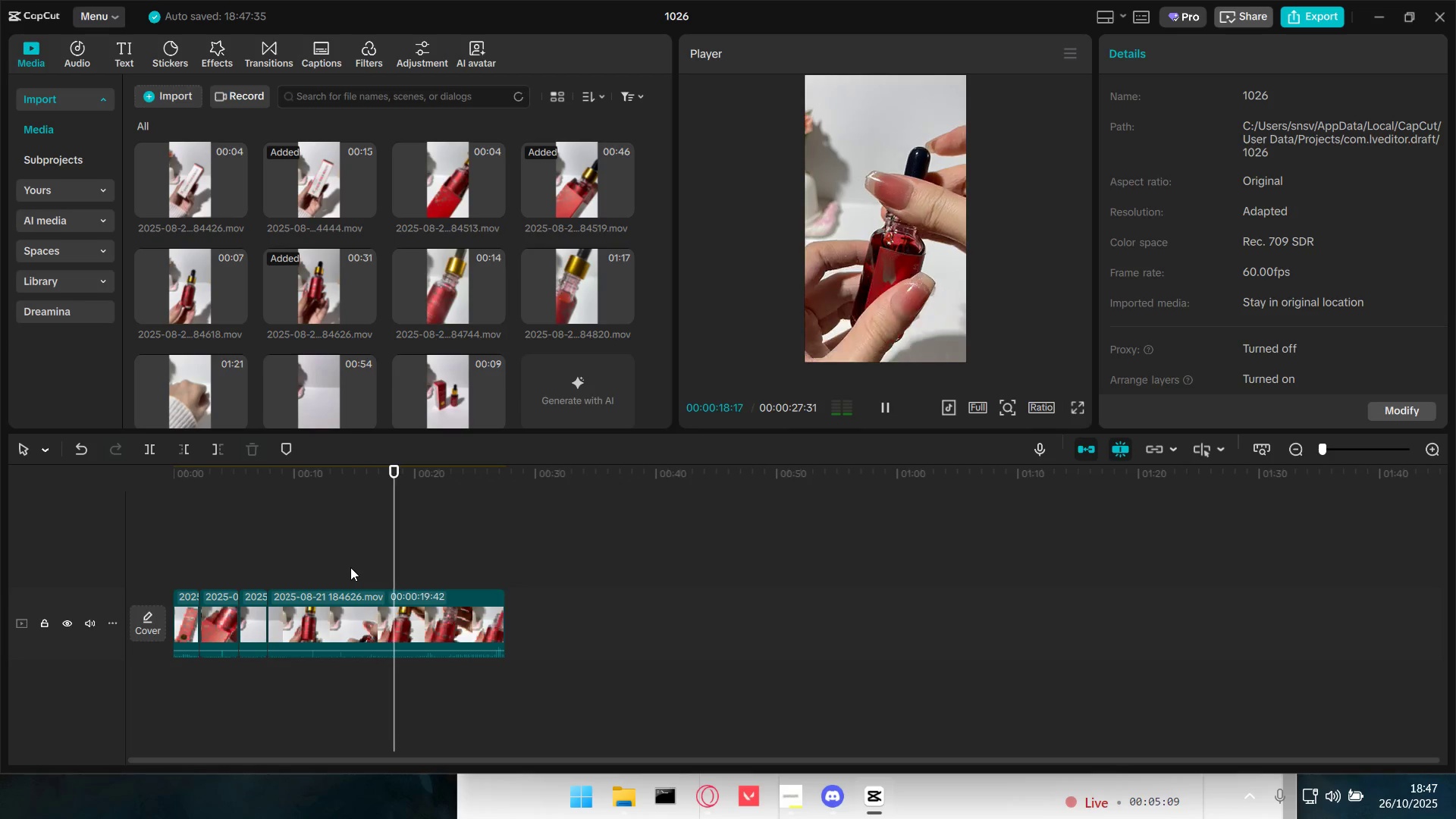 
wait(5.25)
 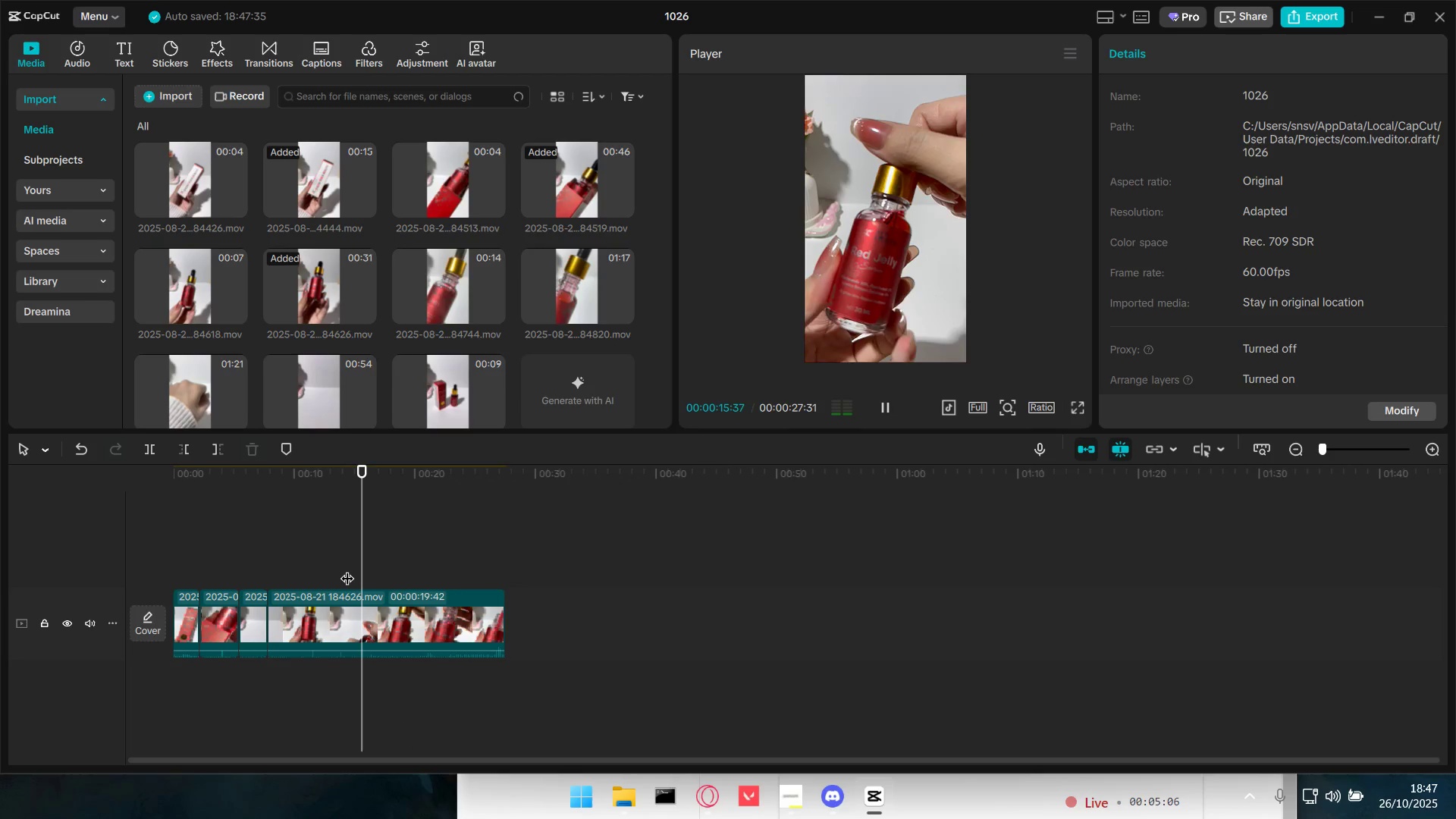 
scroll: coordinate [441, 361], scroll_direction: down, amount: 2.0
 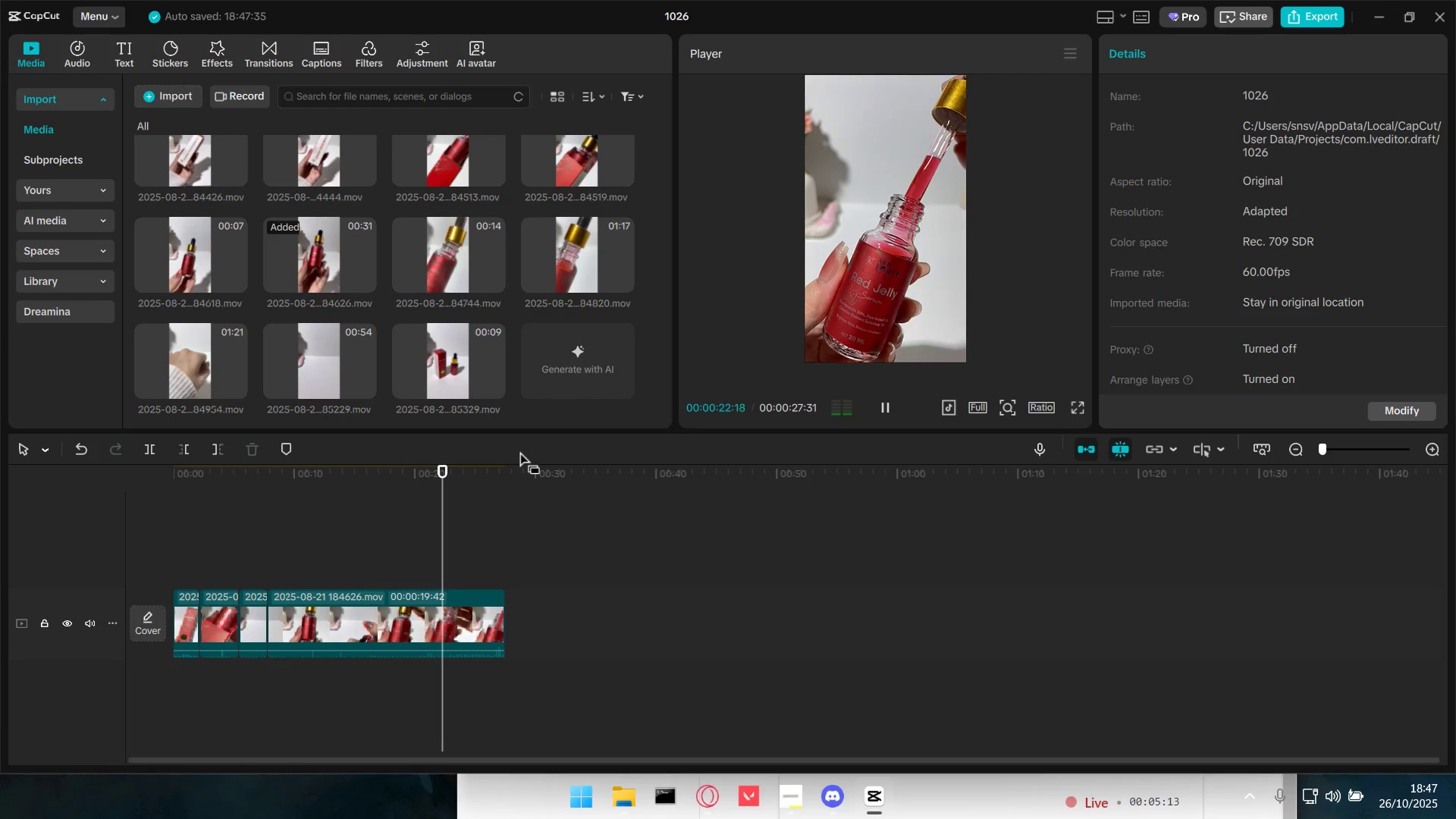 
left_click([349, 611])
 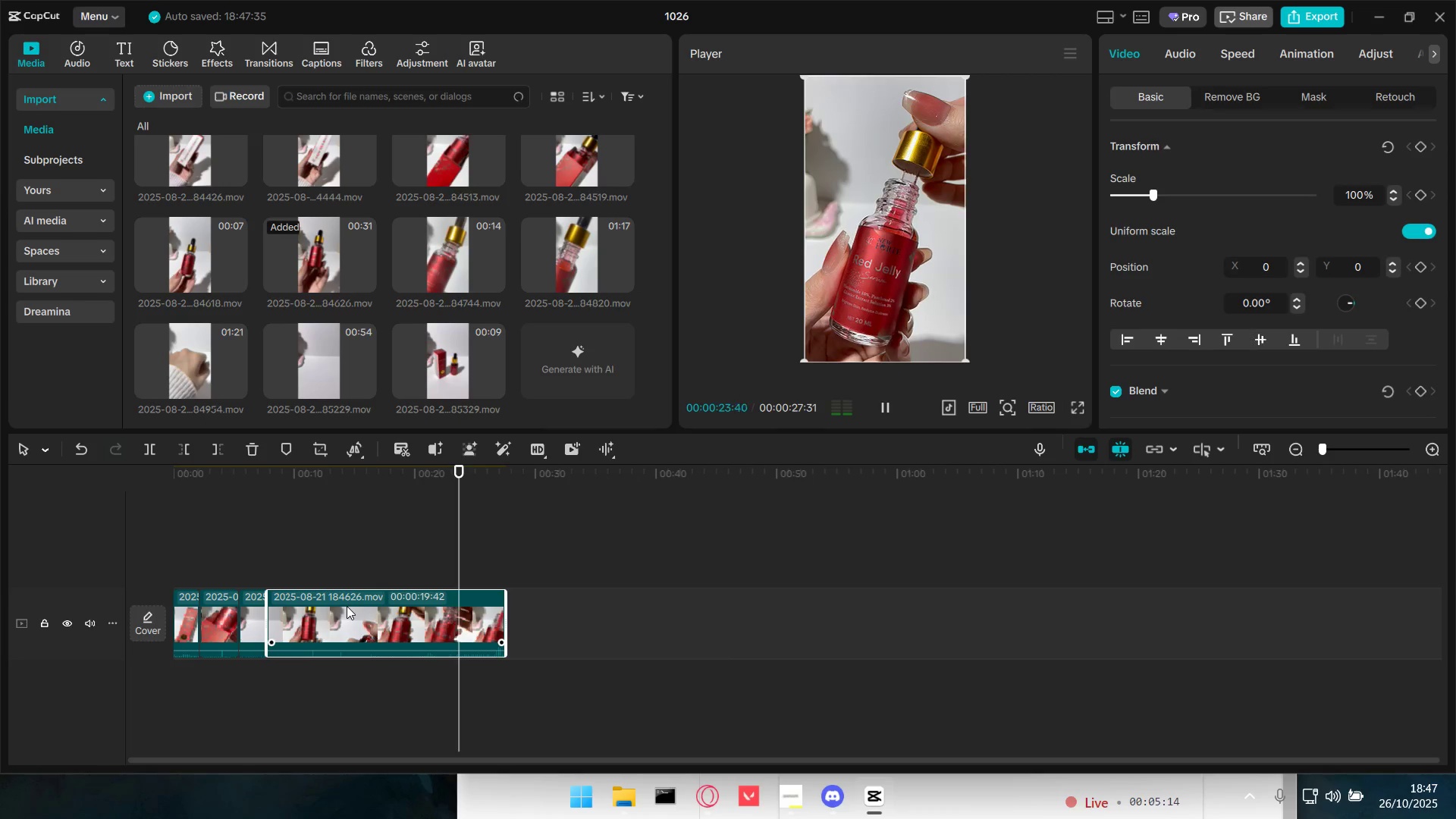 
key(Backspace)
 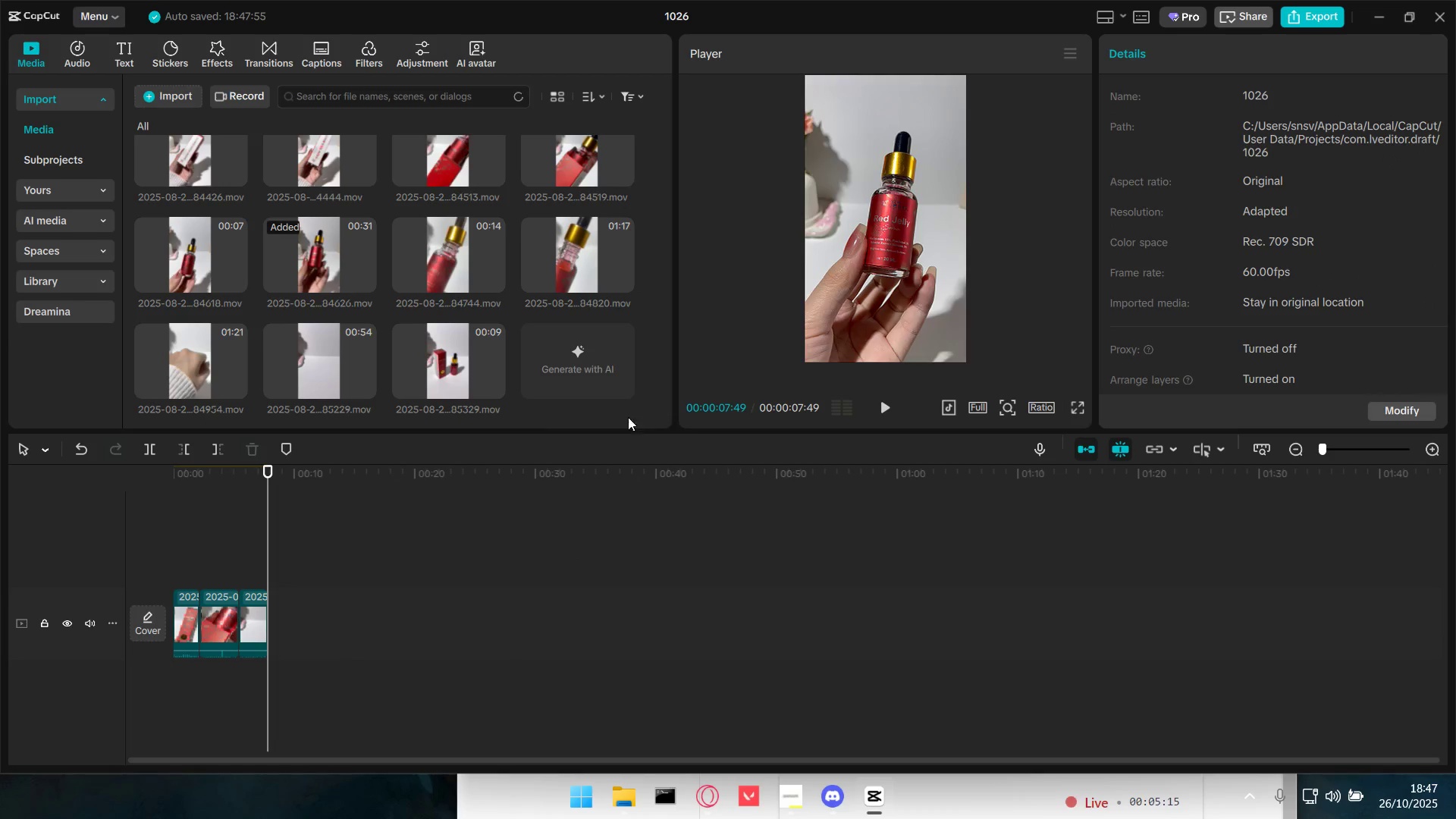 
left_click_drag(start_coordinate=[602, 252], to_coordinate=[295, 633])
 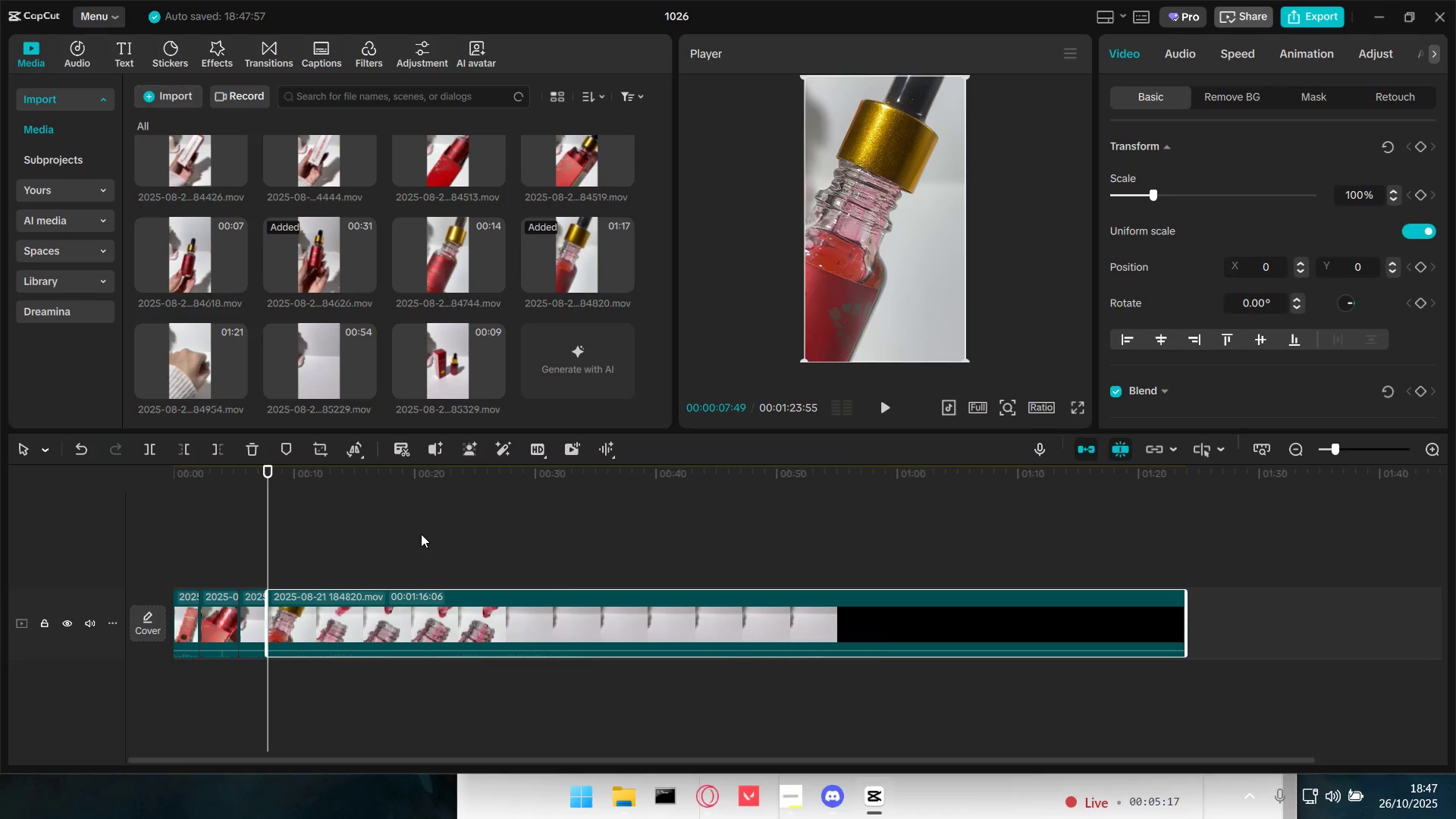 
key(Space)
 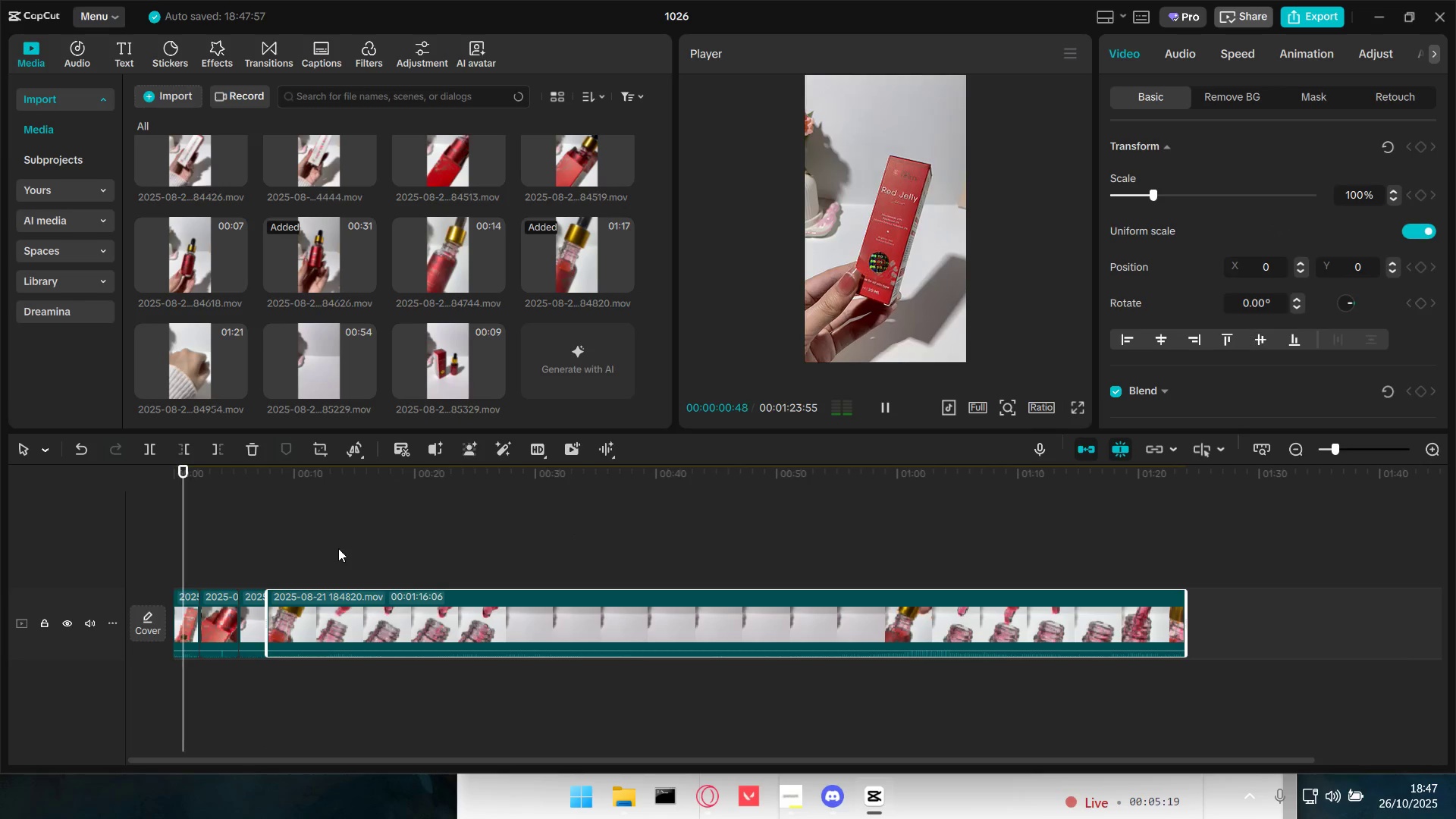 
left_click([327, 553])
 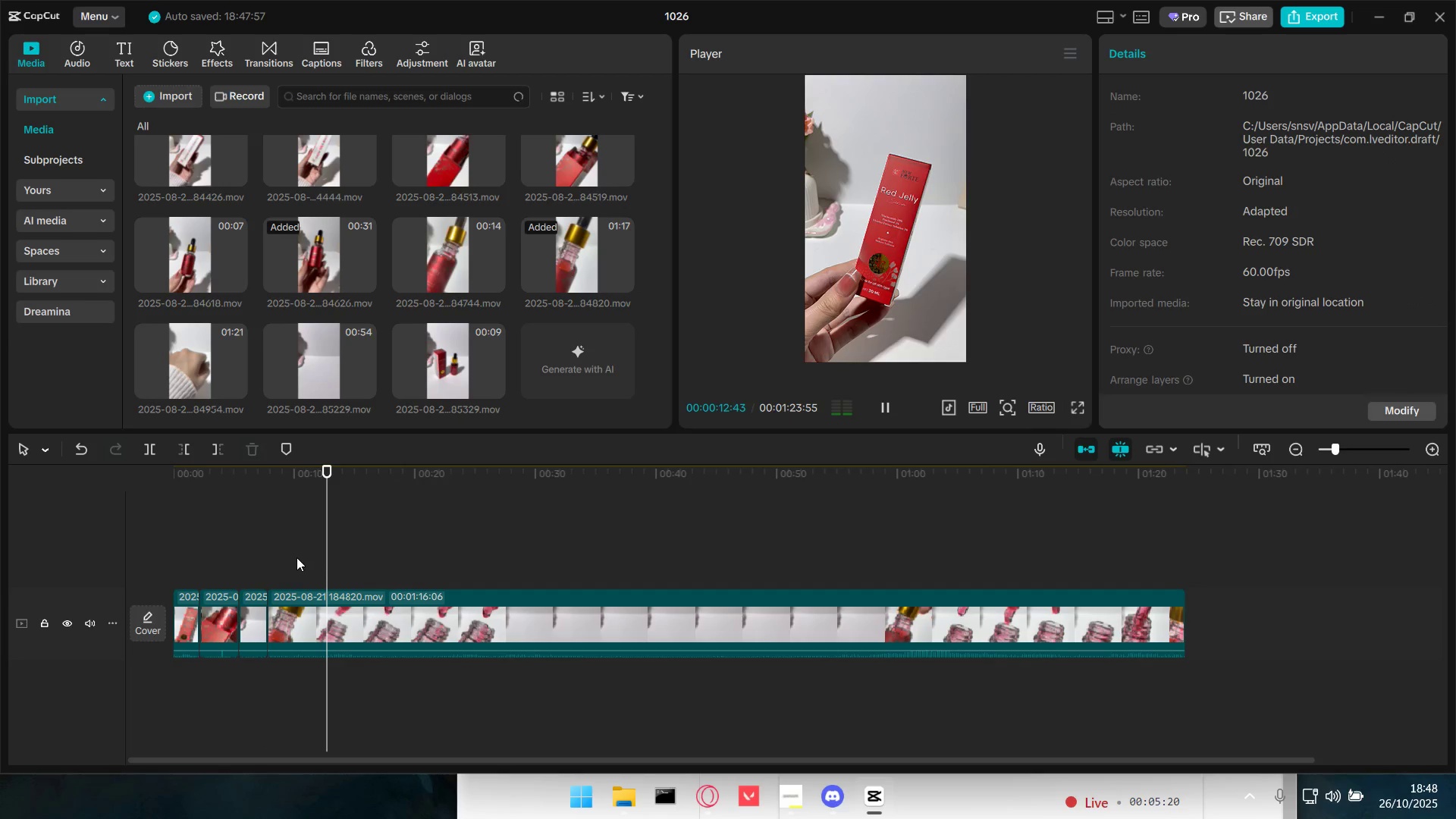 
key(Space)
 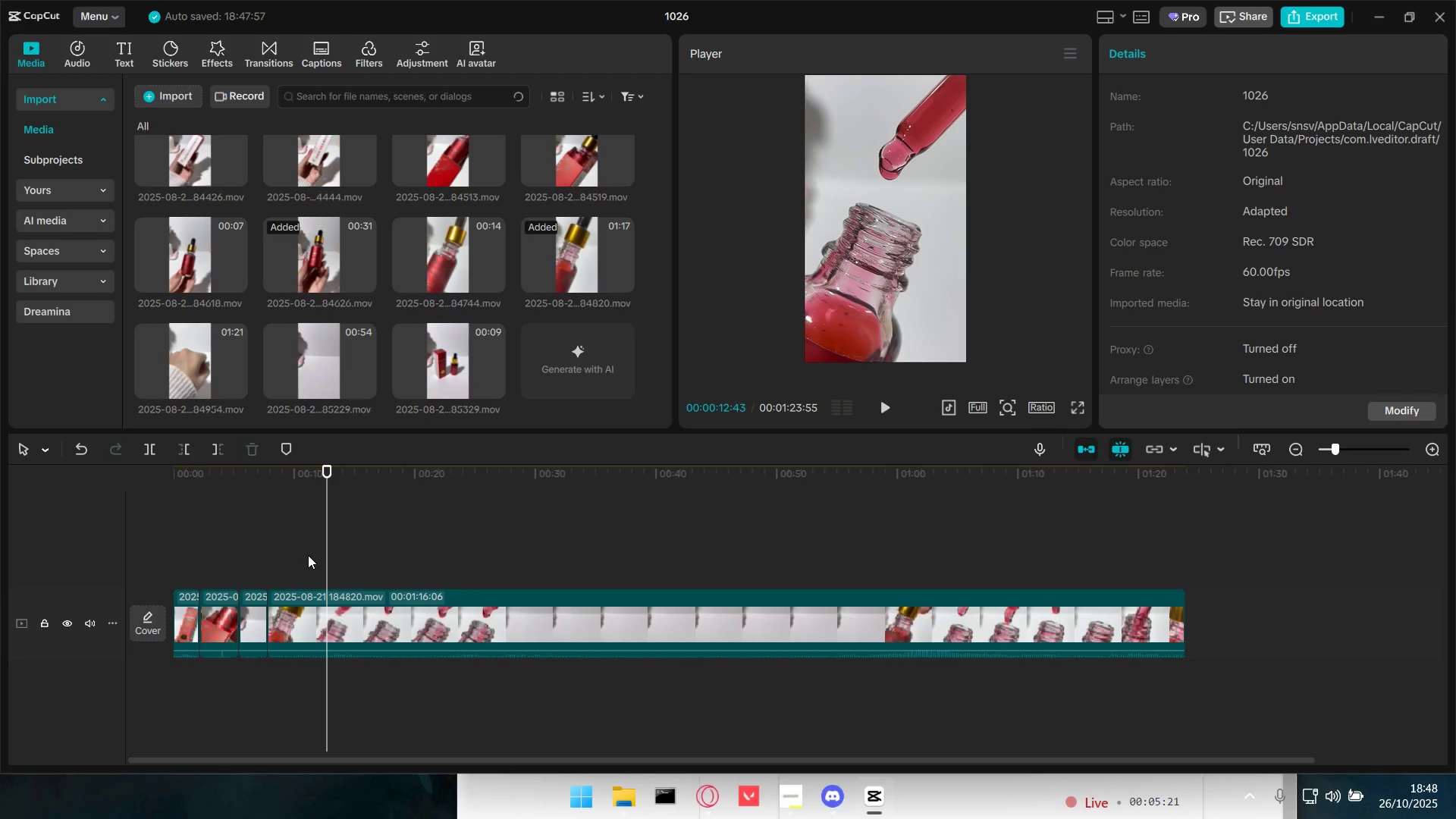 
key(Space)
 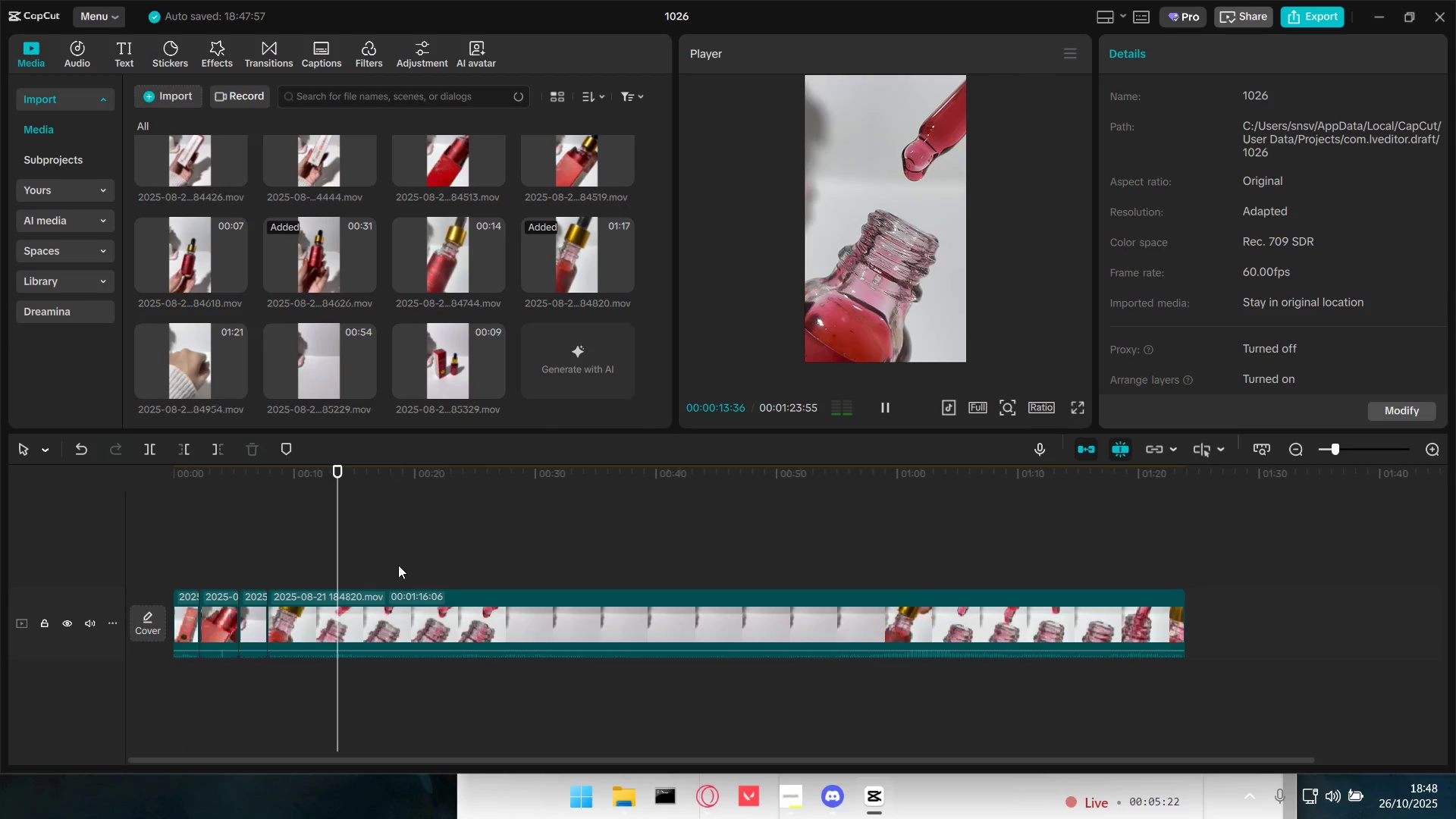 
key(Space)
 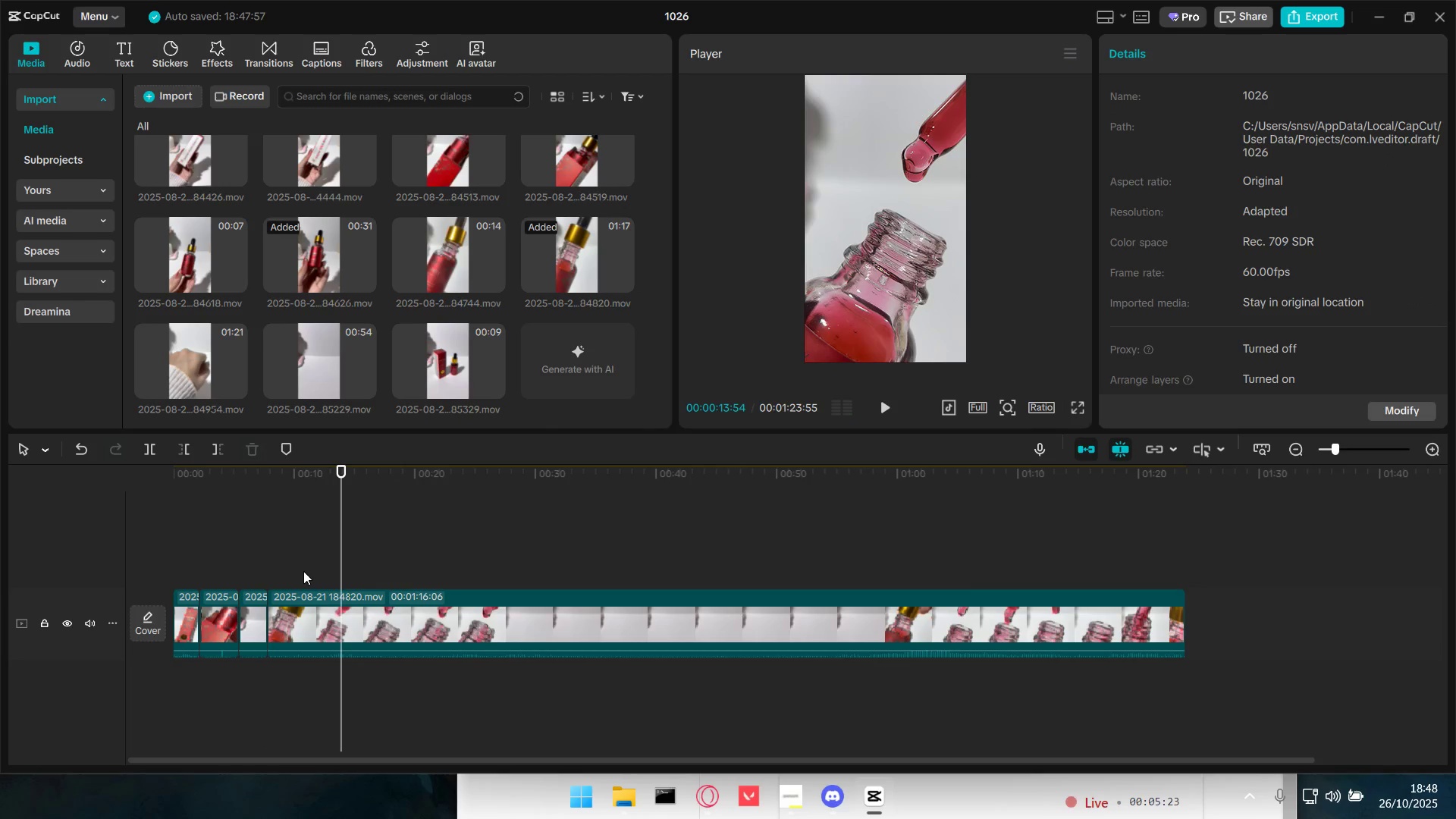 
left_click([303, 571])
 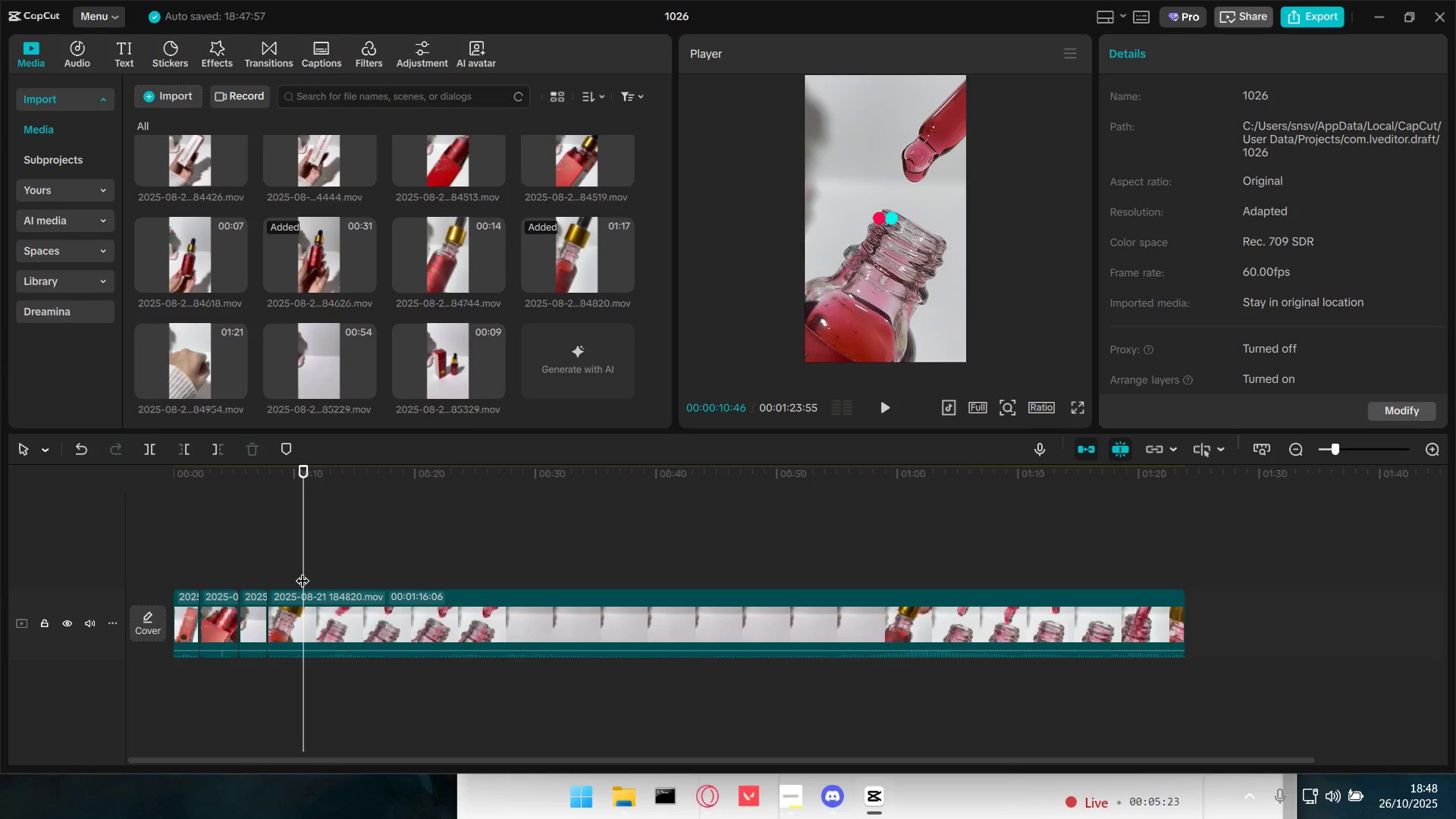 
key(Space)
 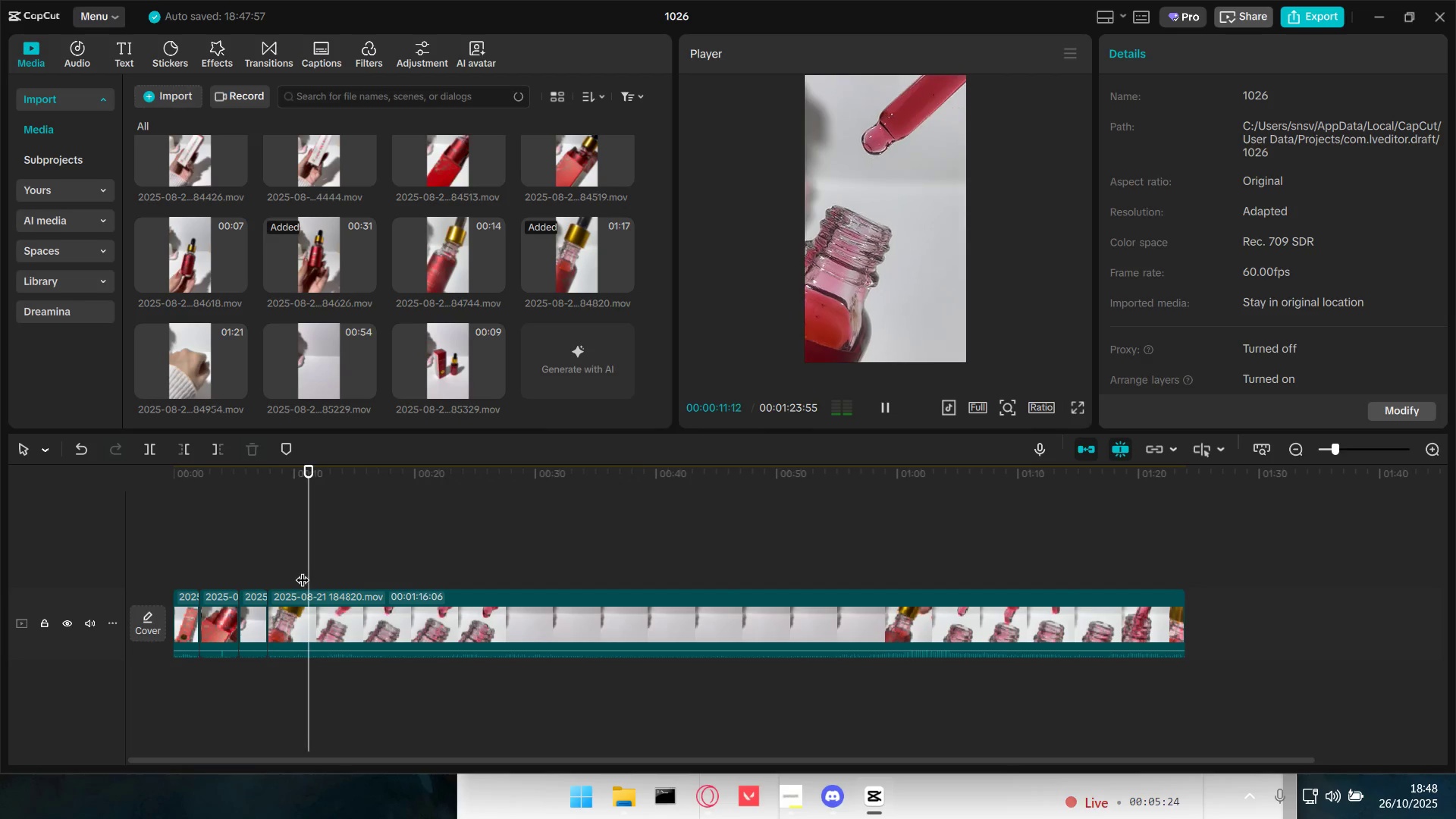 
key(Space)
 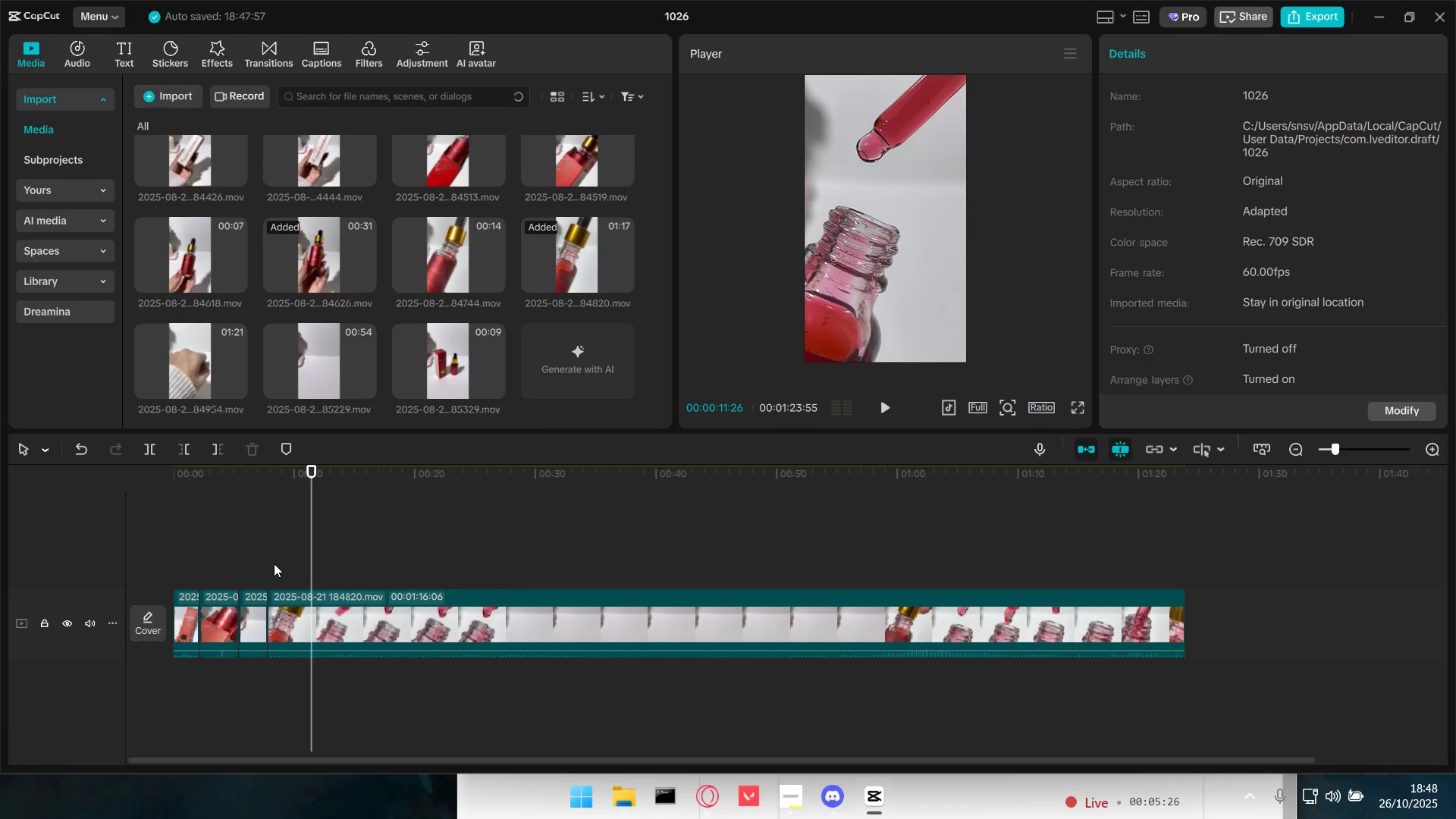 
key(Space)
 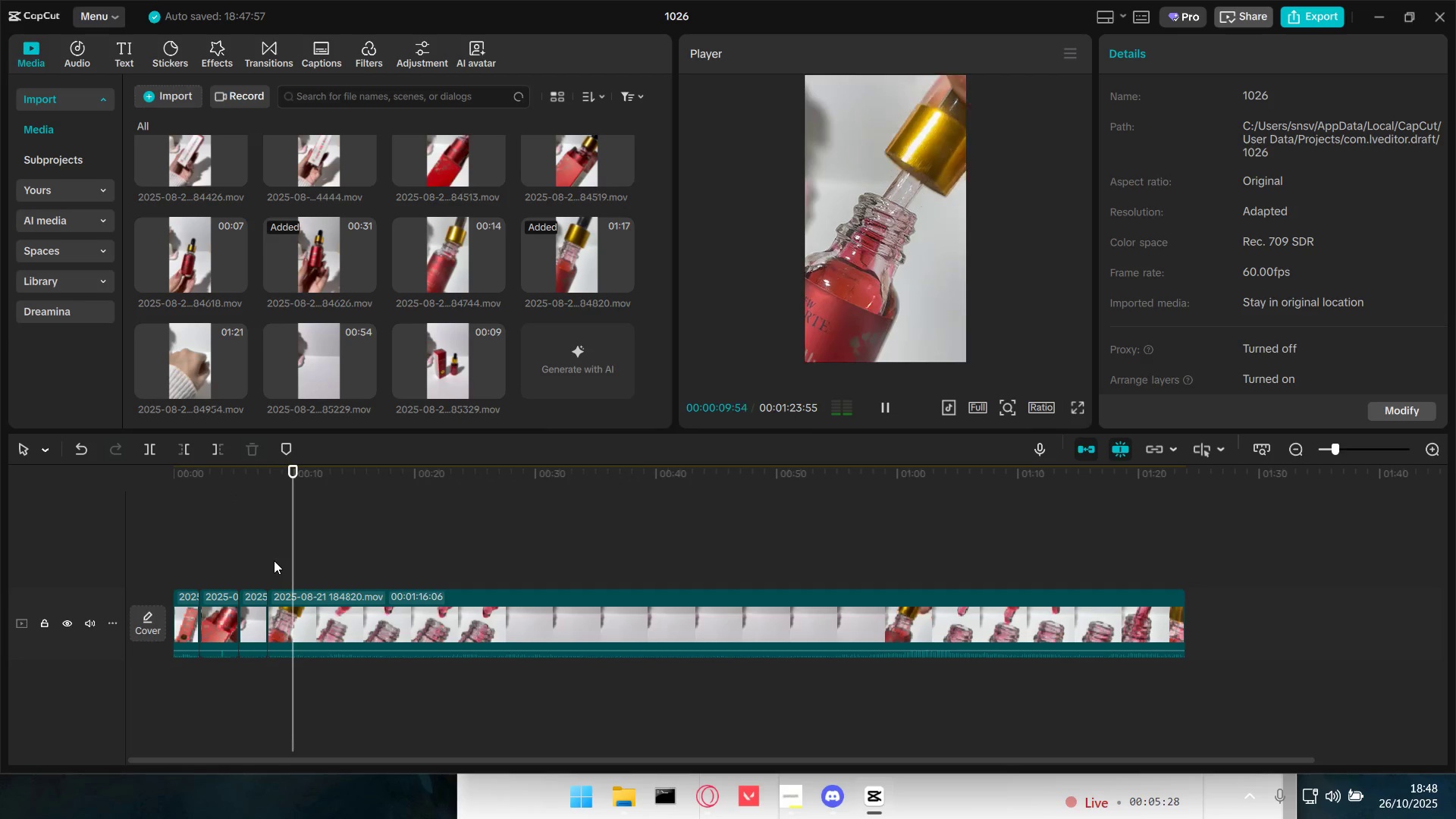 
left_click([557, 575])
 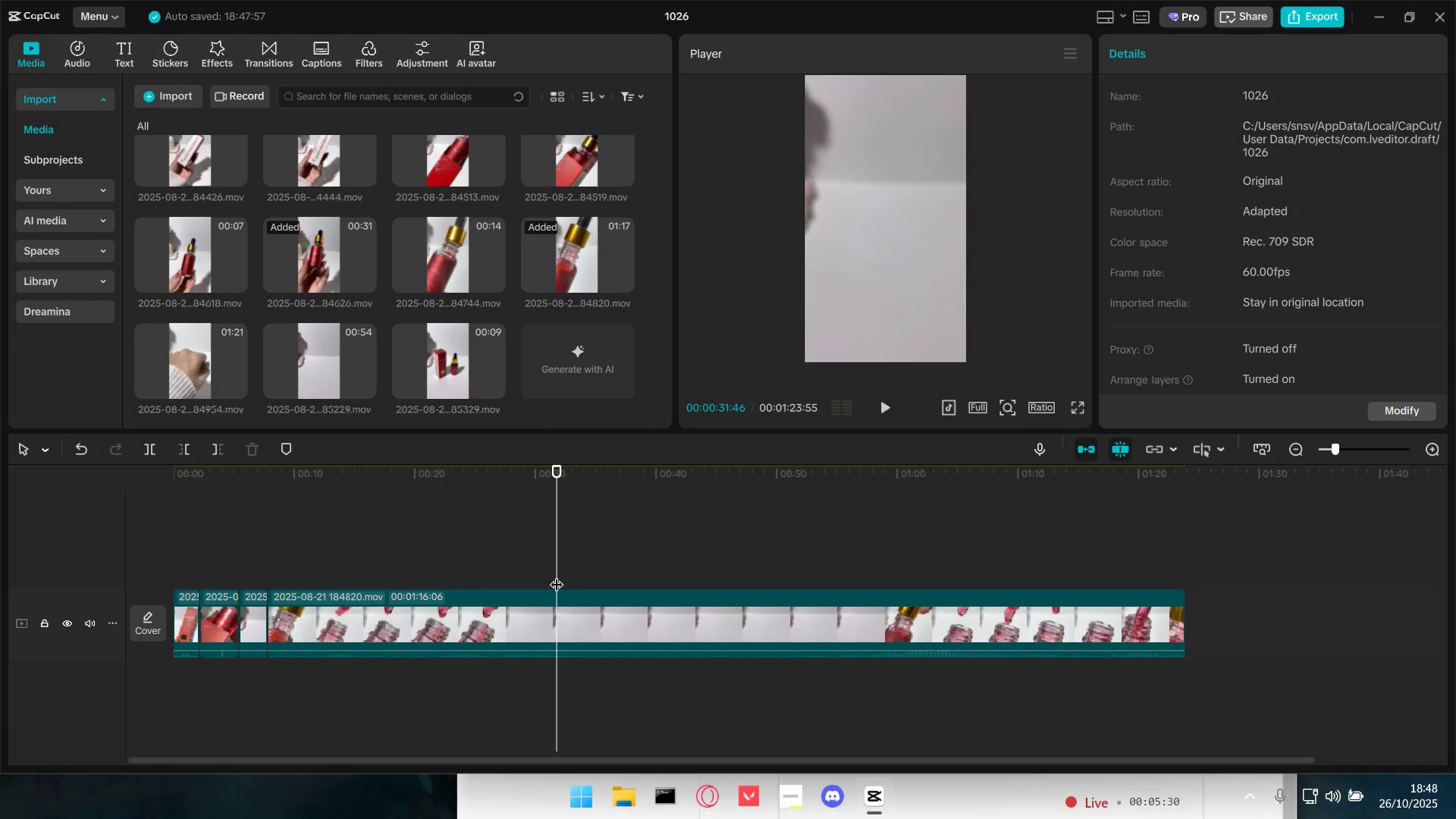 
key(Space)
 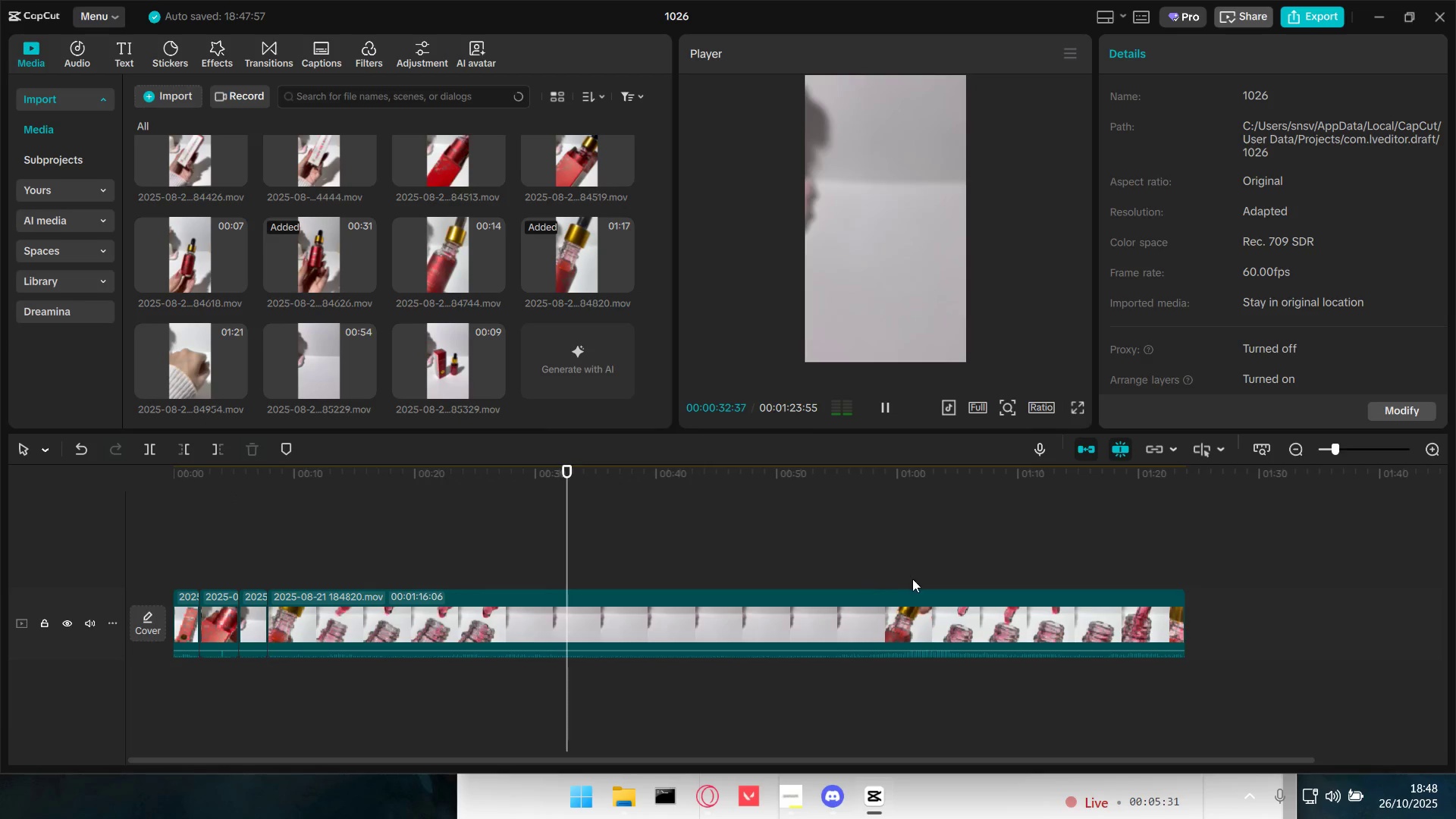 
left_click([895, 573])
 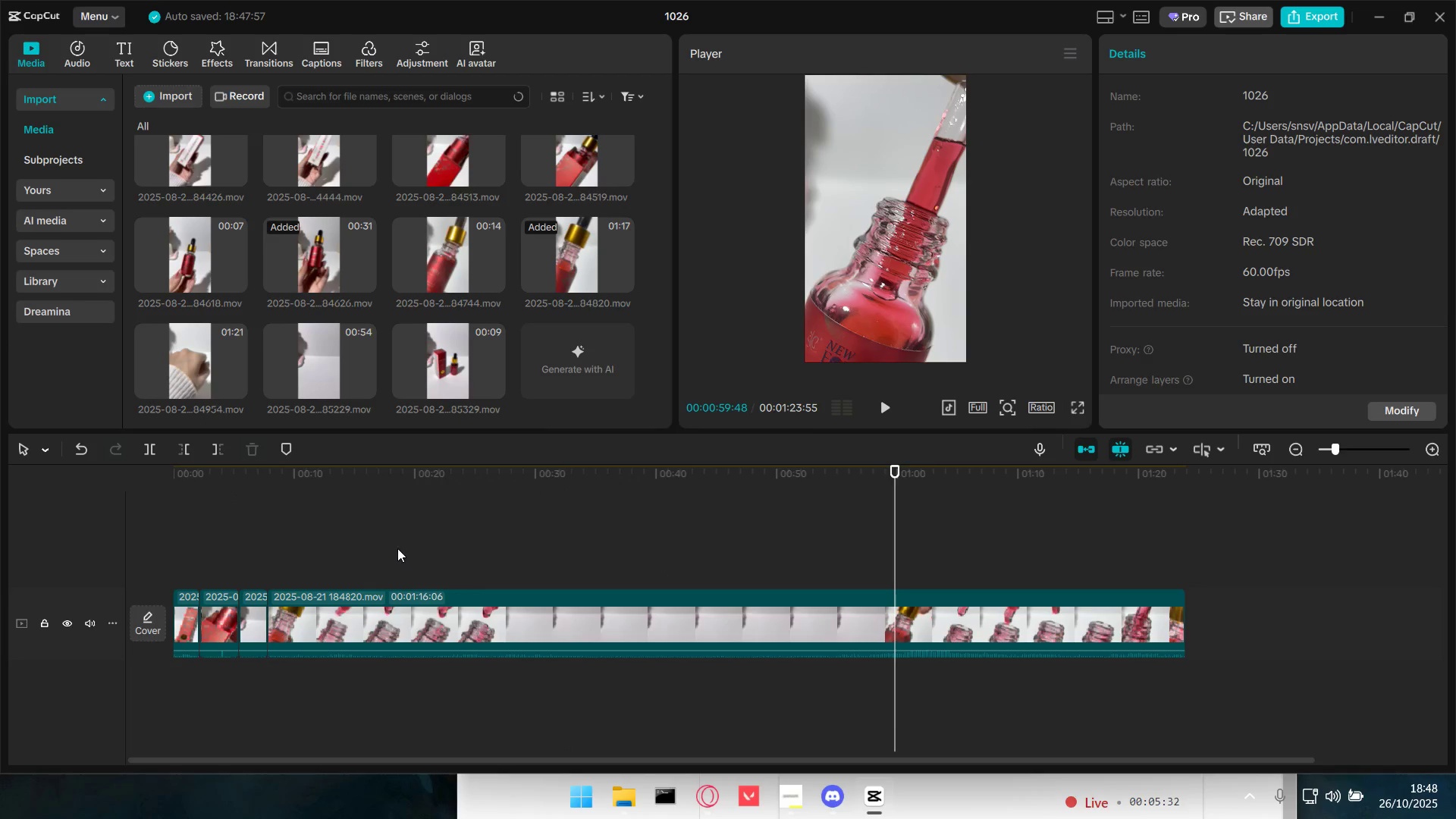 
double_click([379, 554])
 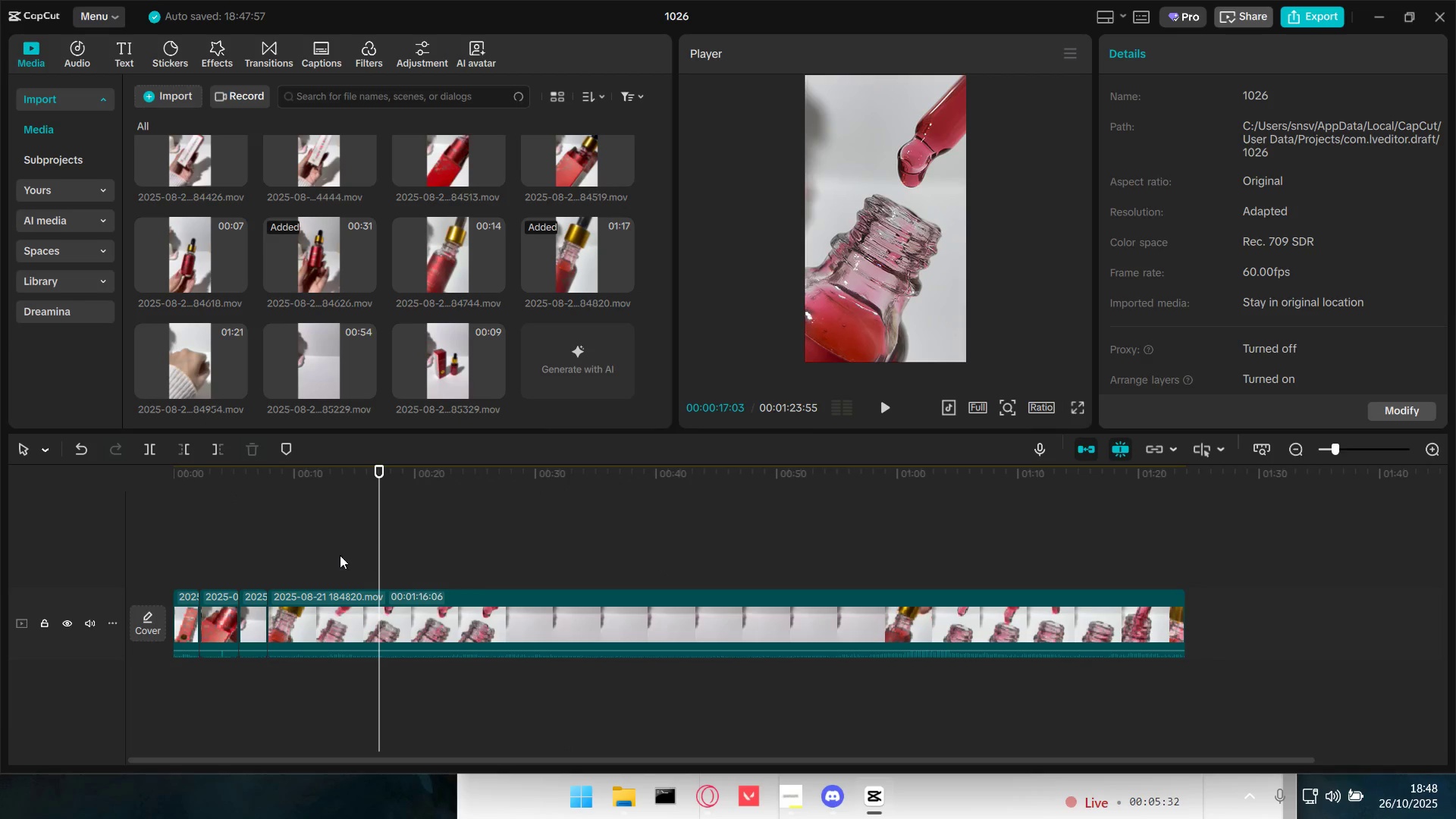 
triple_click([333, 556])
 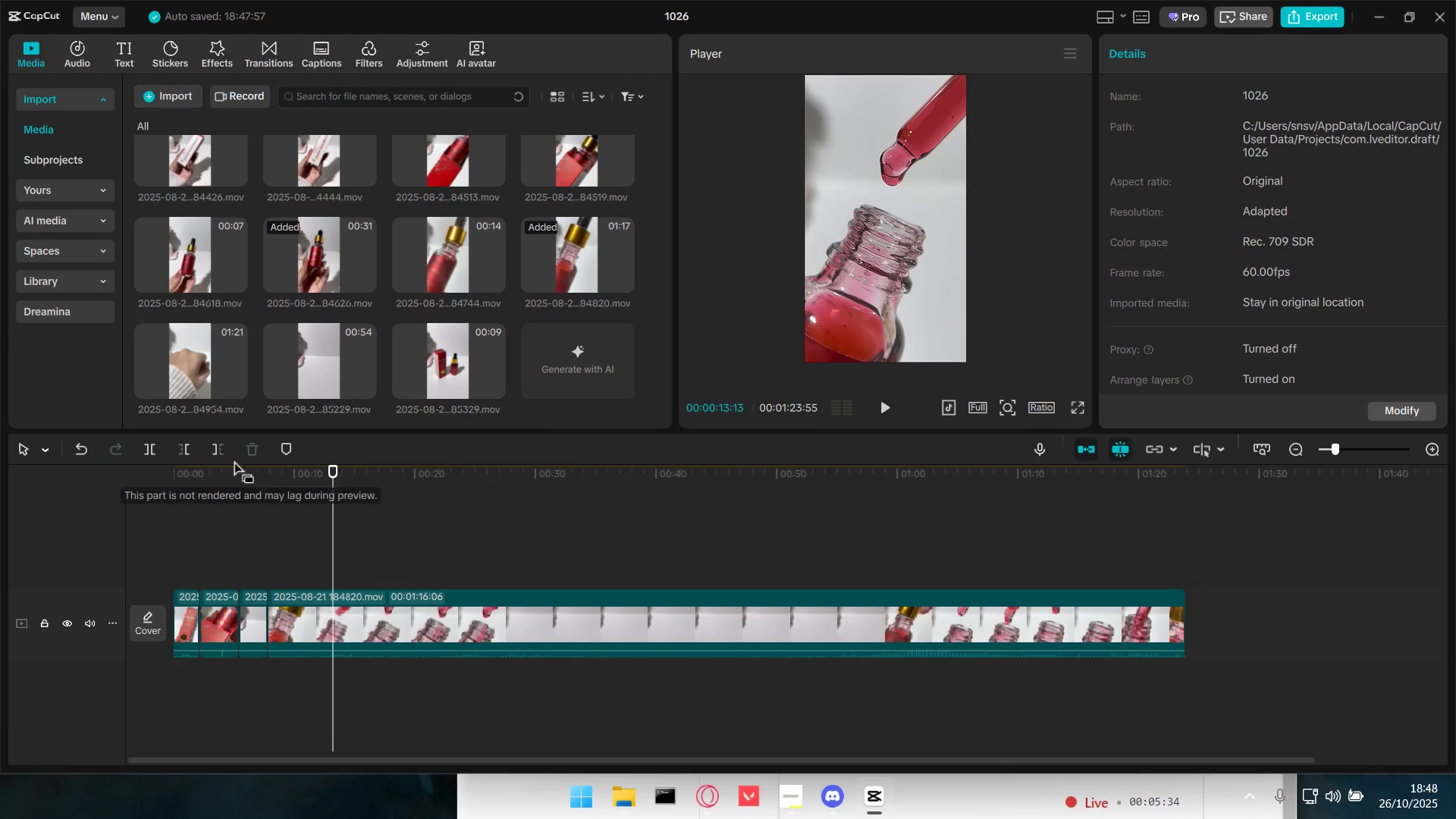 
left_click([180, 450])
 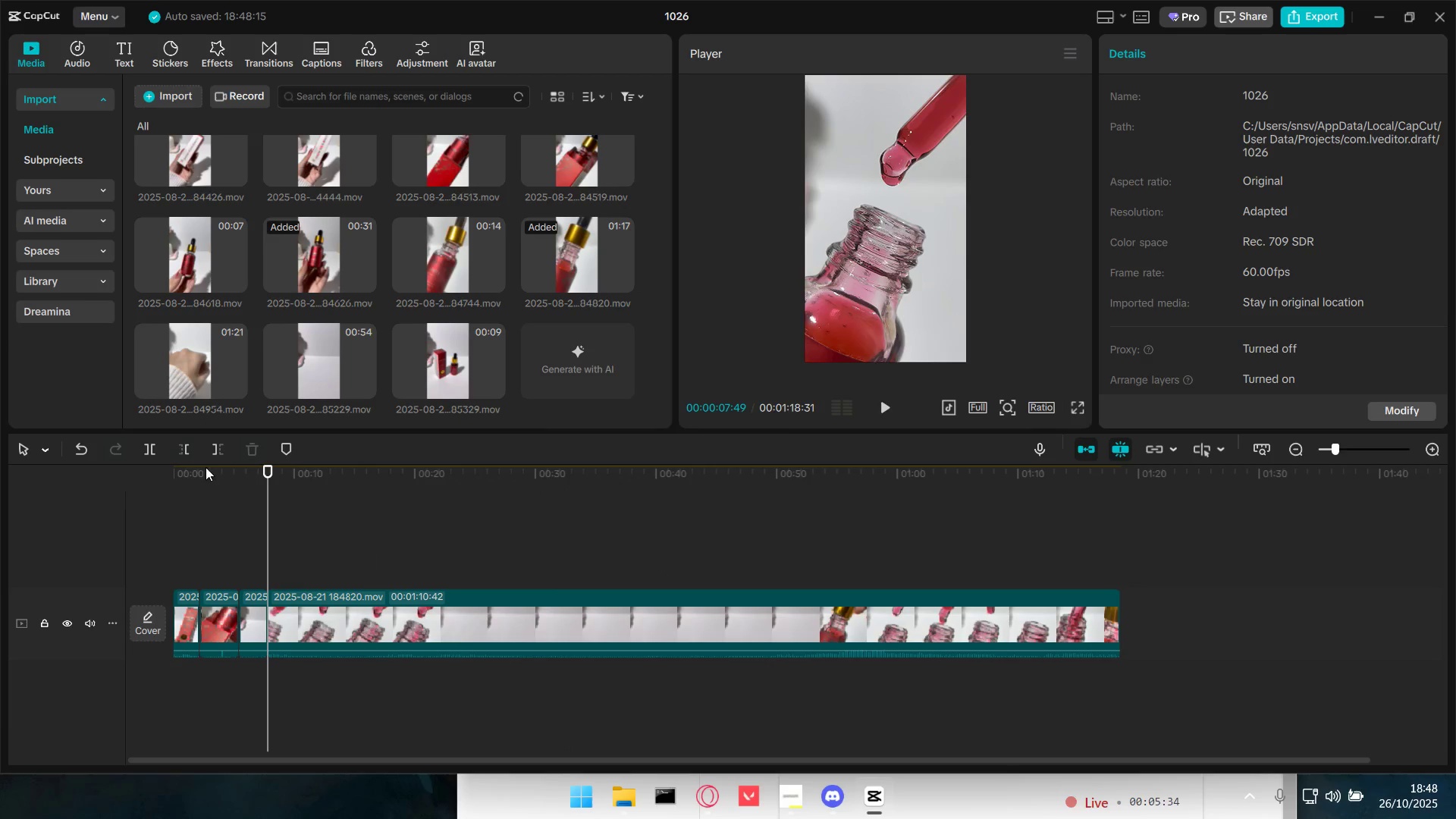 
key(Space)
 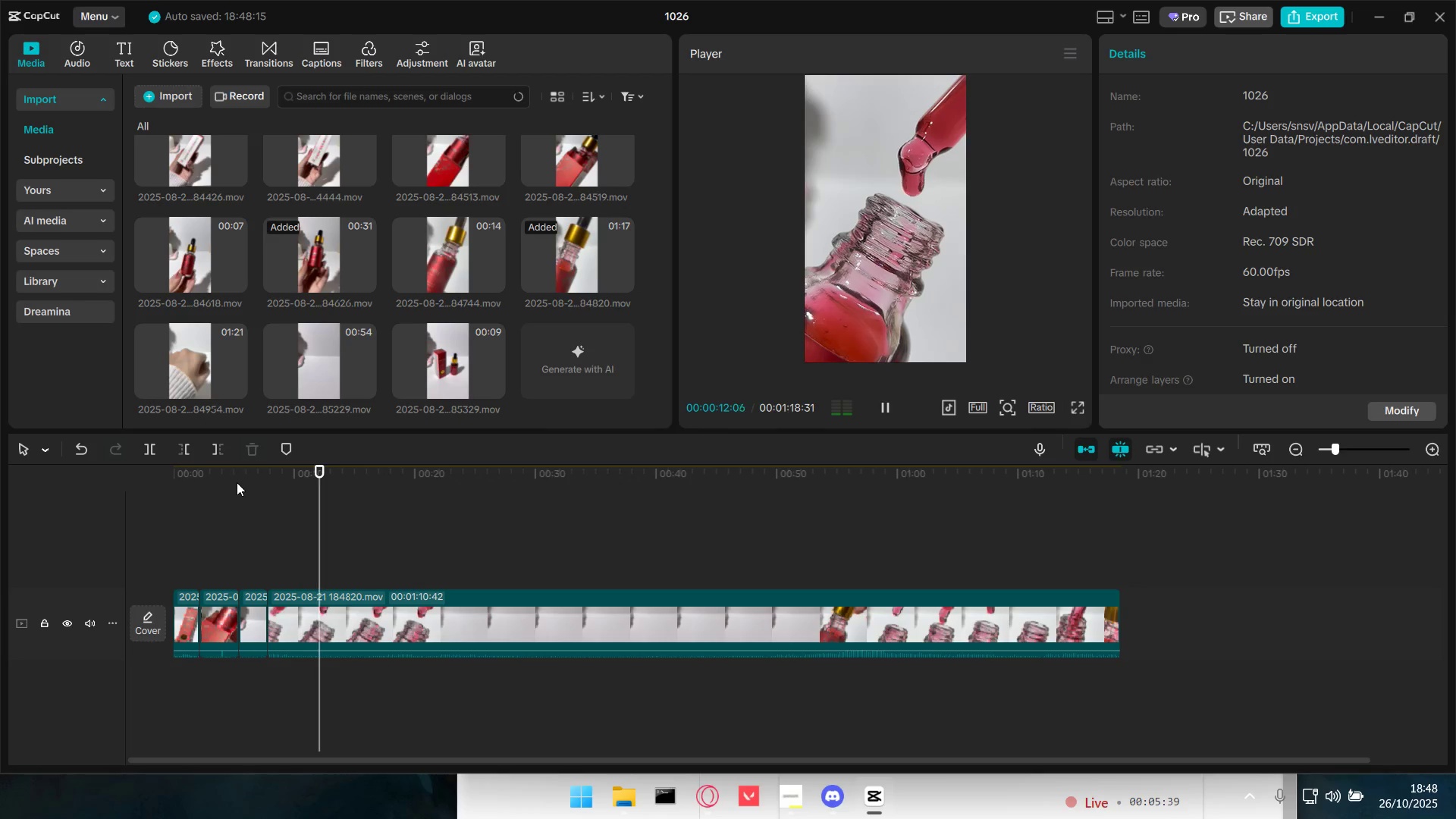 
wait(9.35)
 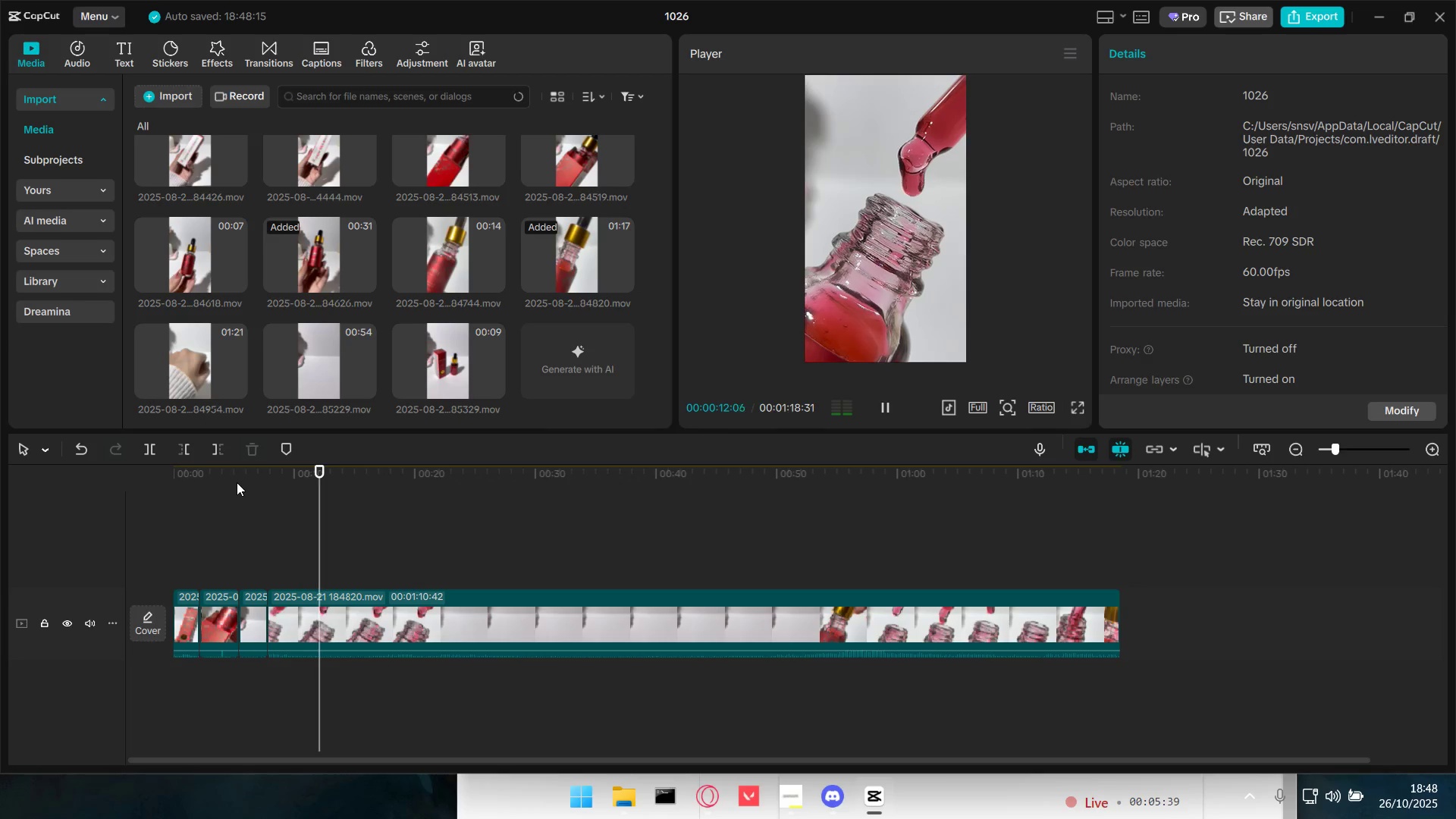 
key(Space)
 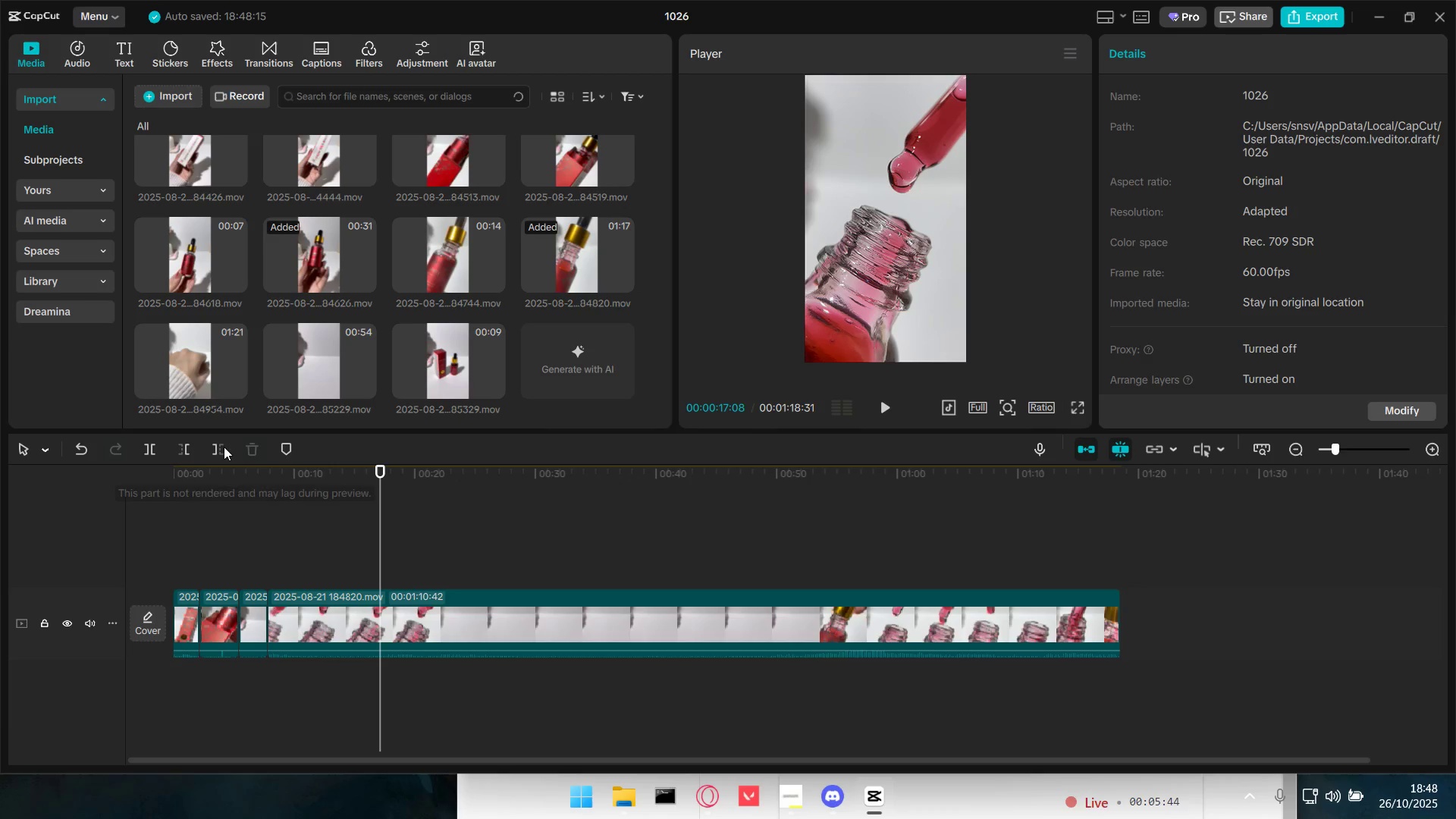 
left_click([215, 445])
 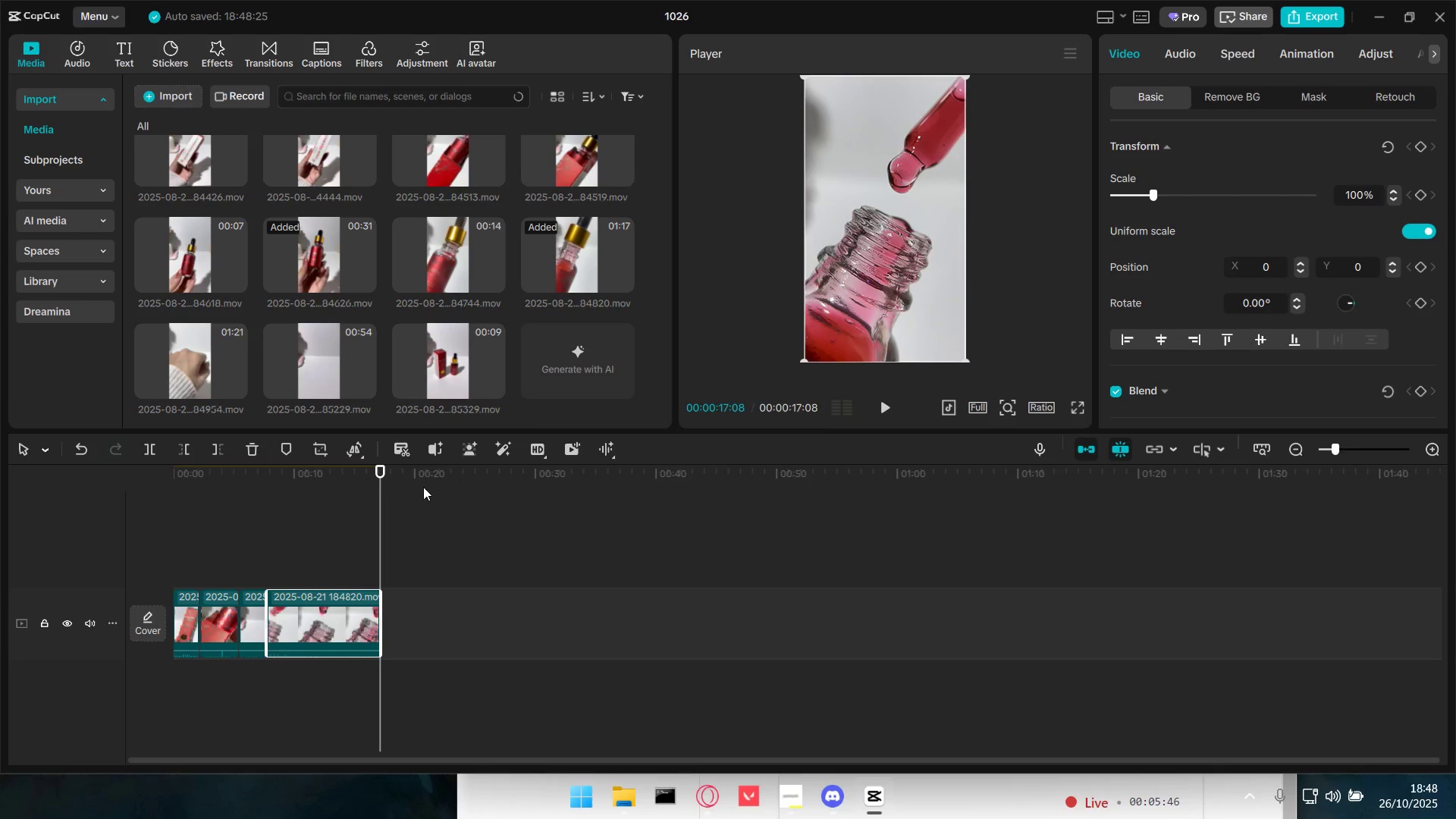 
mouse_move([479, 450])
 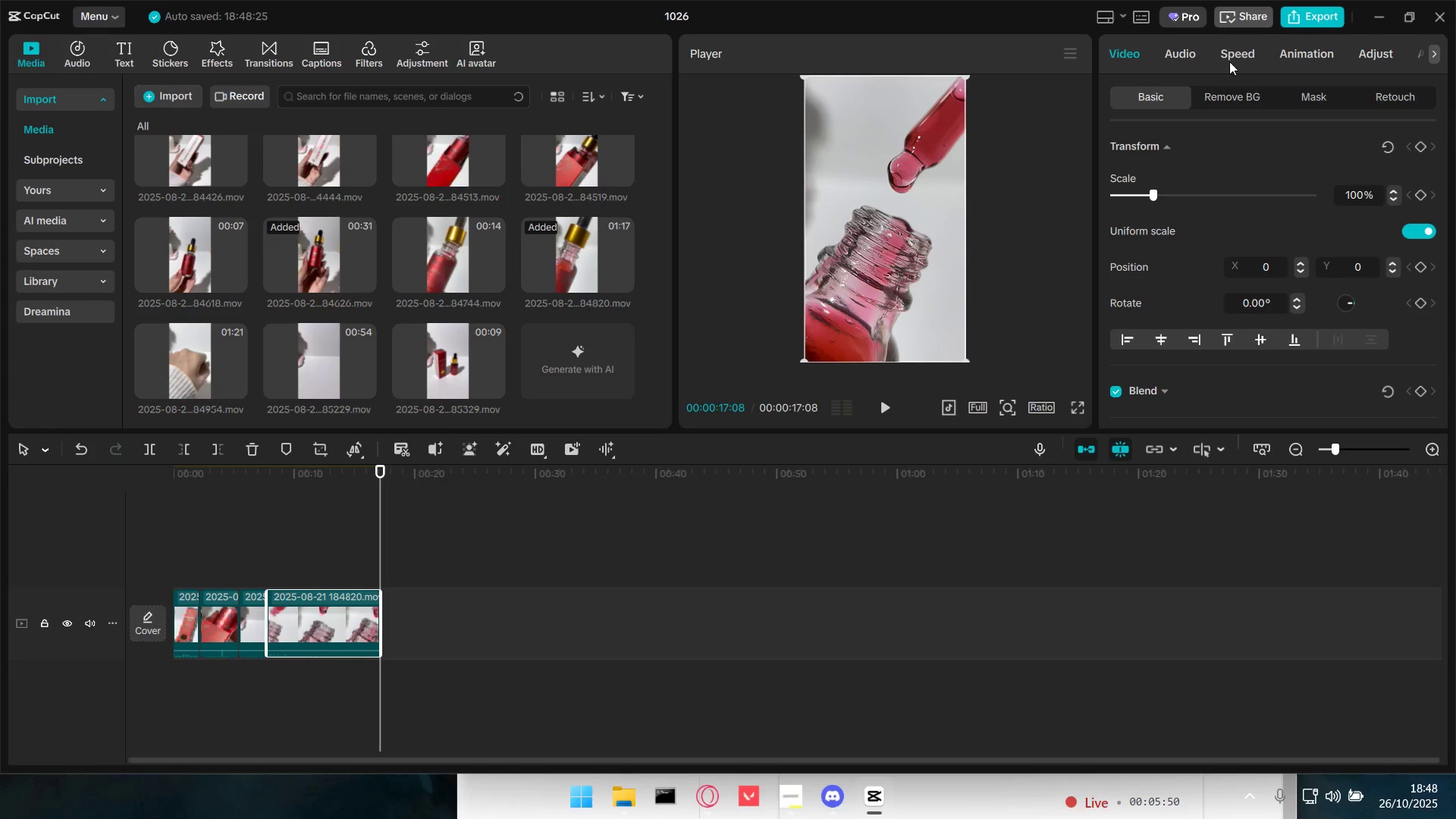 
left_click([1247, 50])
 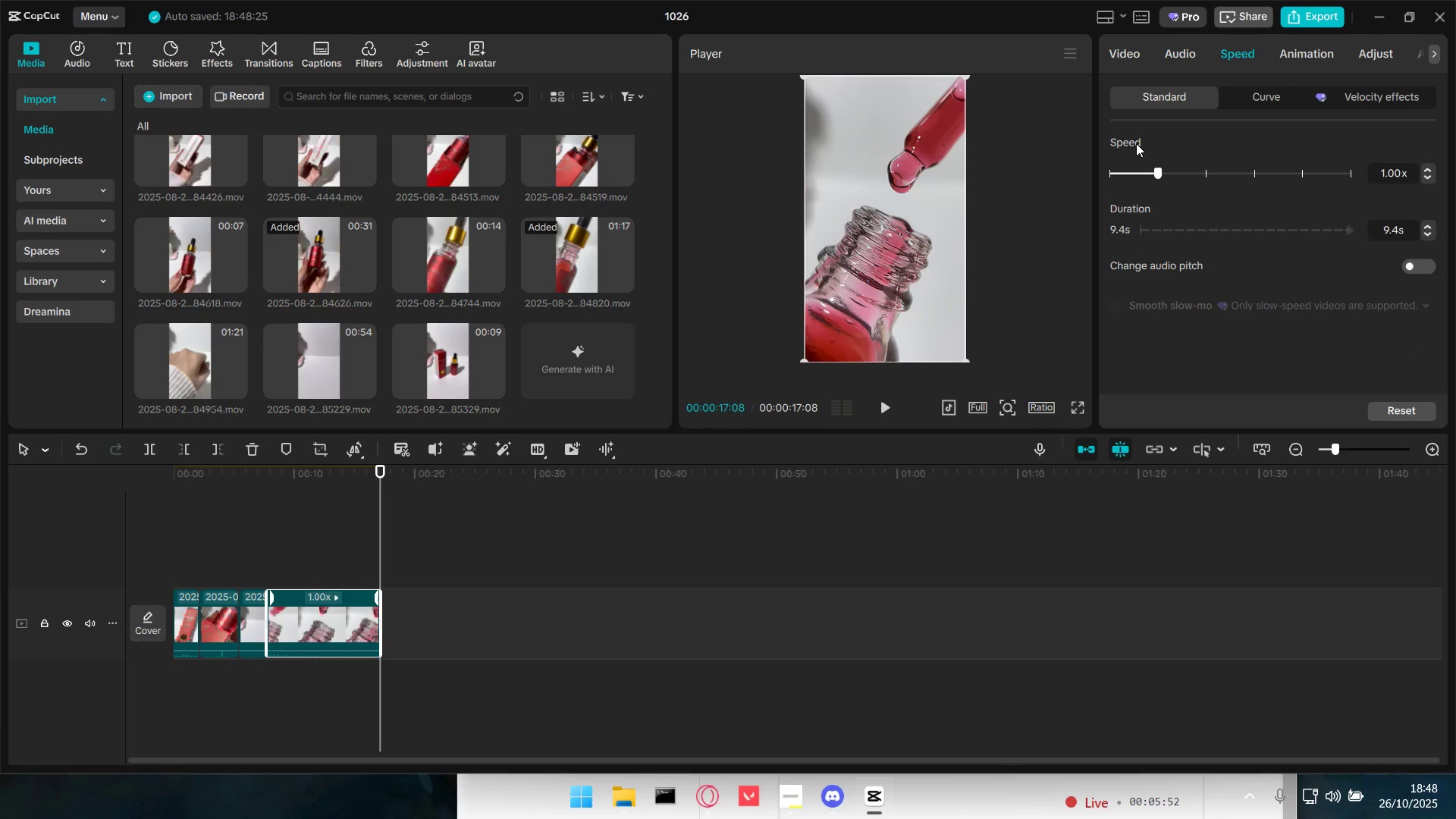 
left_click([1119, 47])
 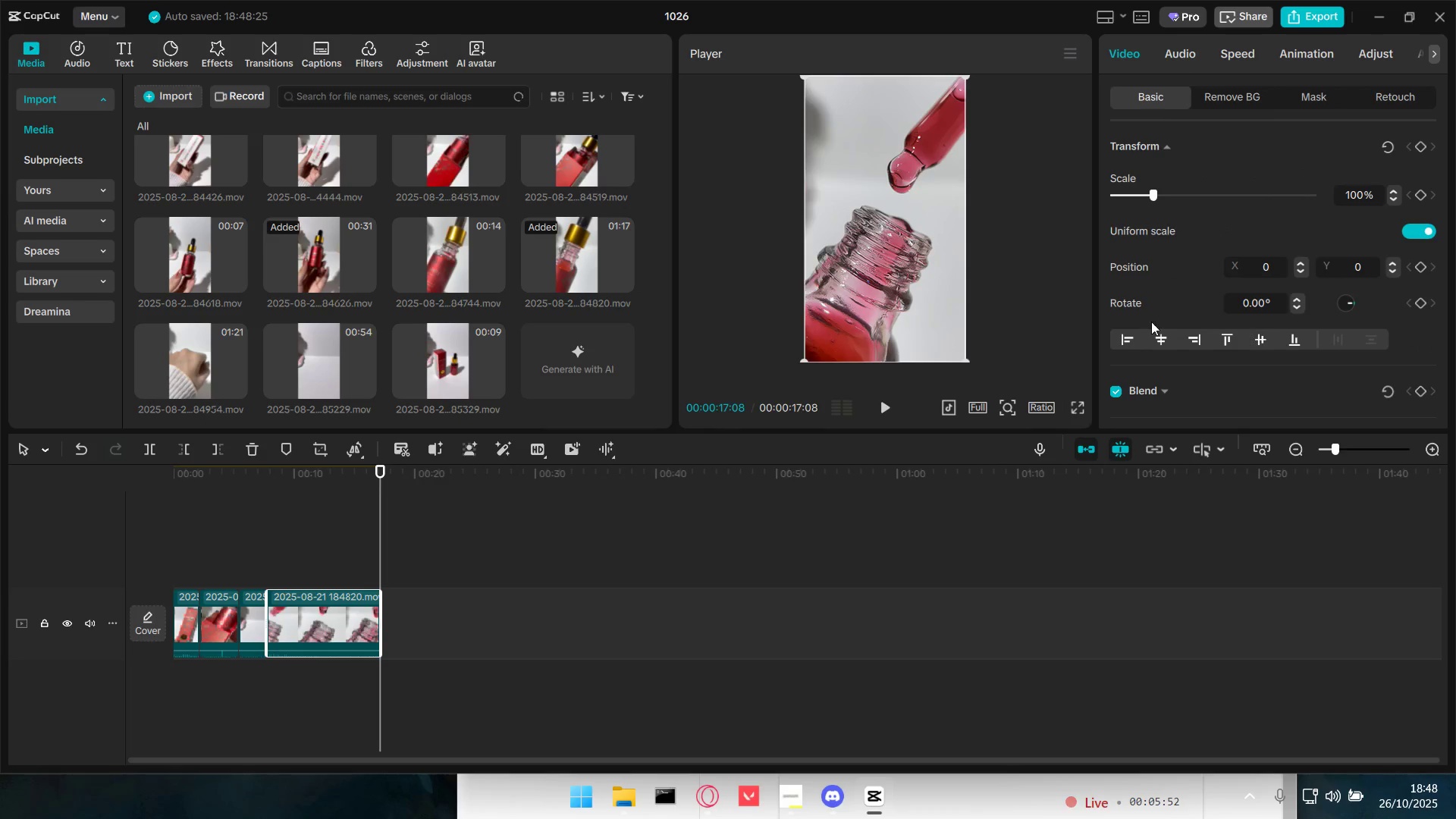 
scroll: coordinate [1134, 338], scroll_direction: down, amount: 3.0
 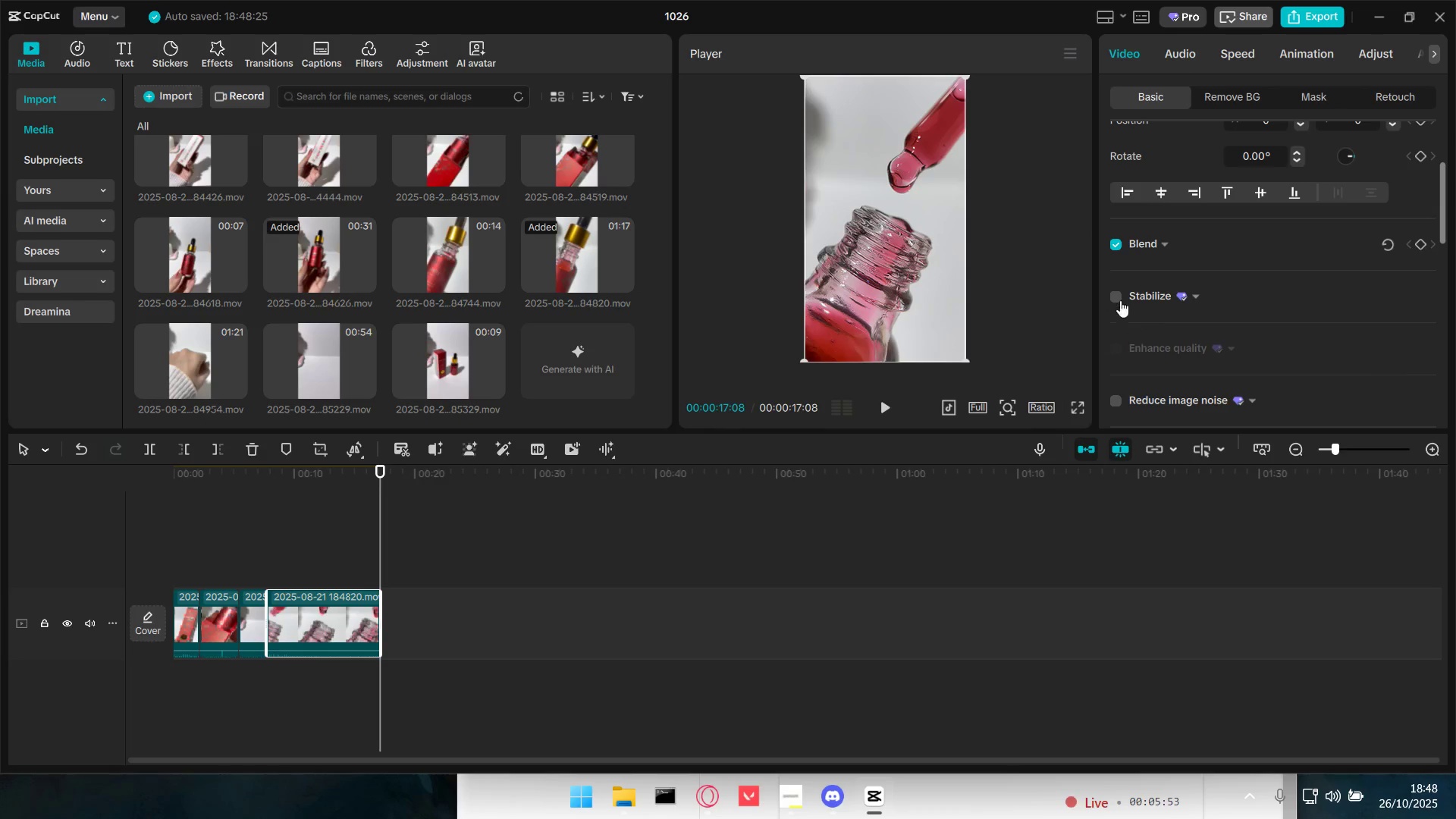 
left_click([1116, 300])
 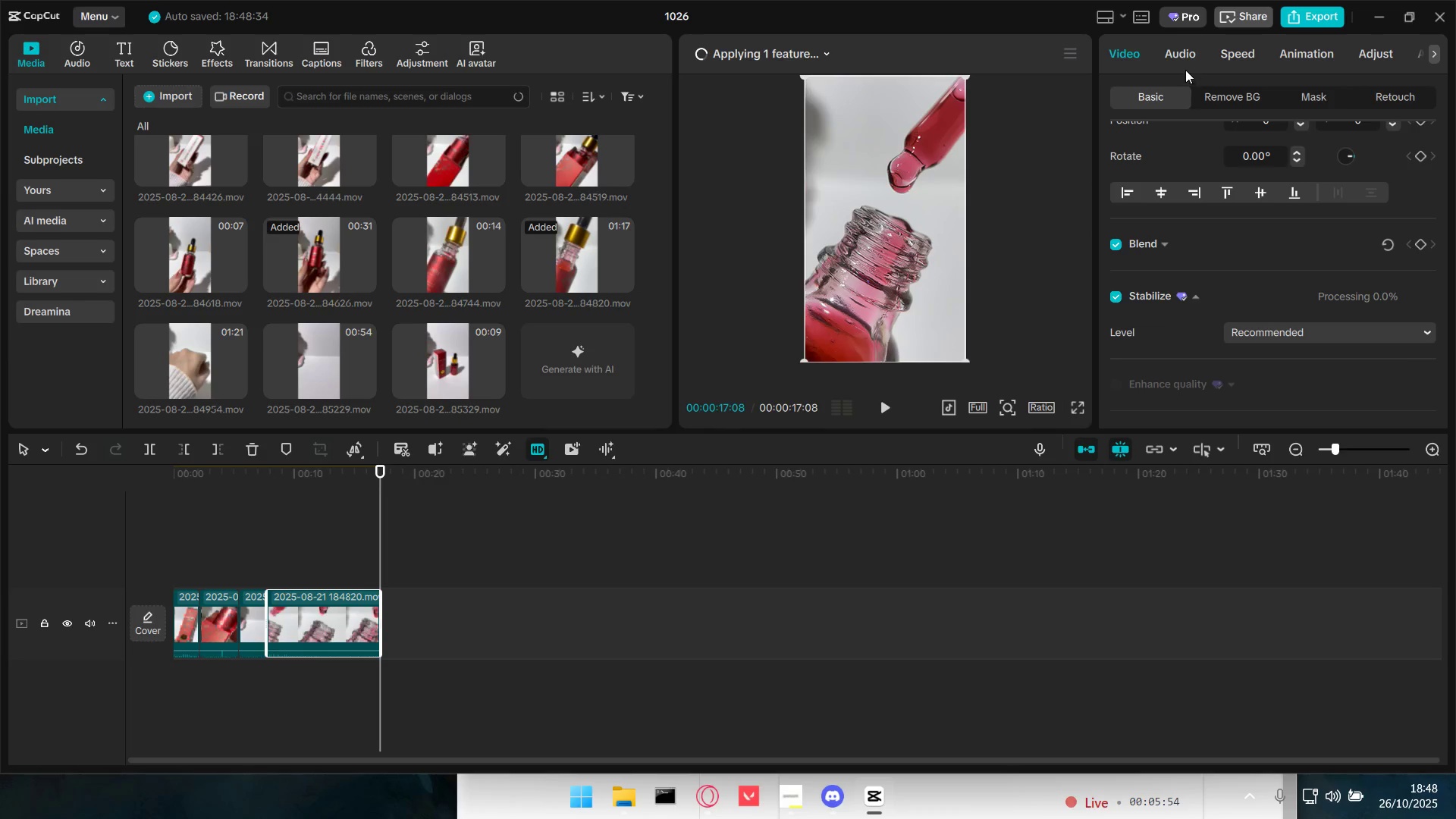 
left_click([1184, 58])
 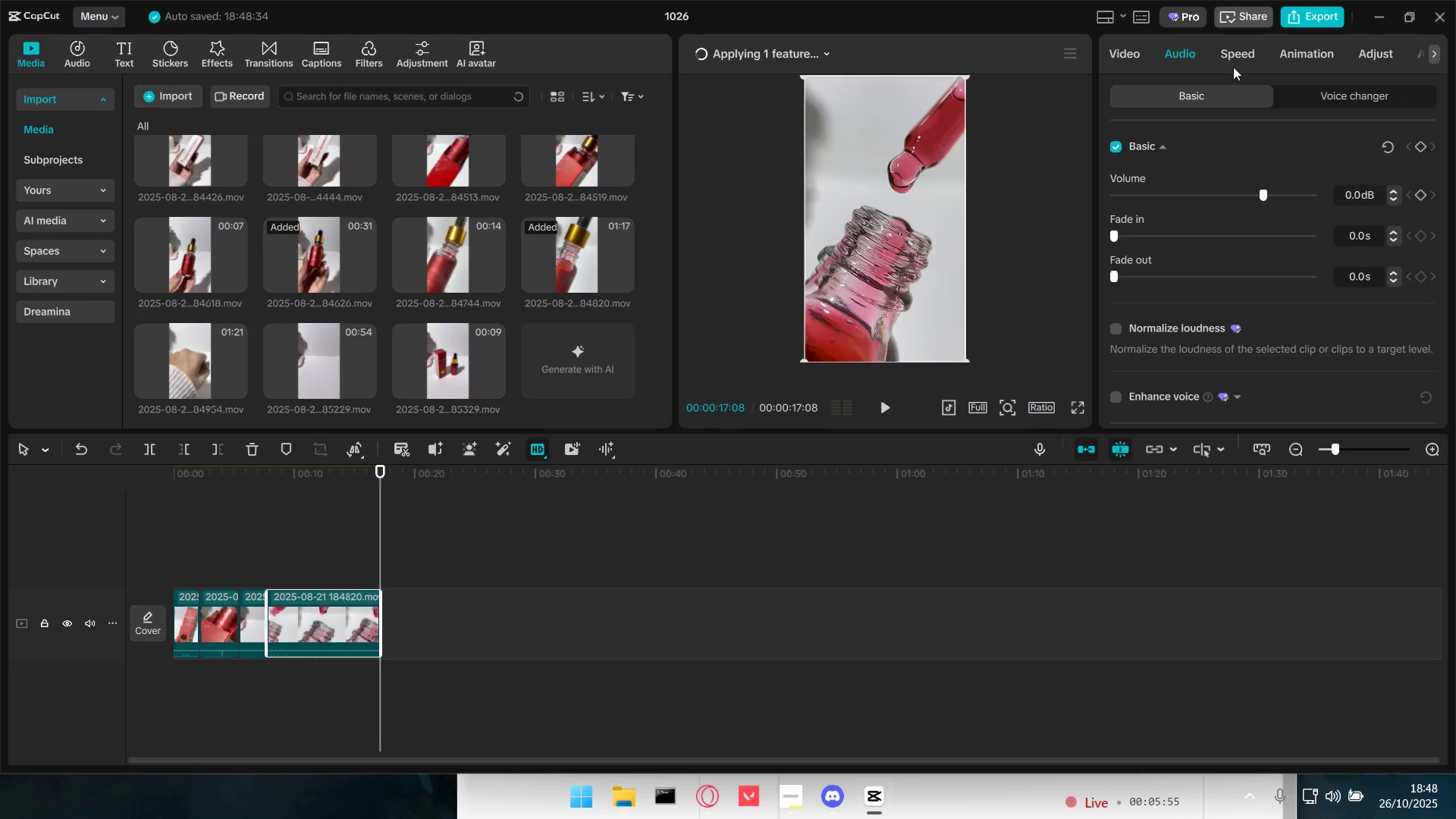 
double_click([1239, 57])
 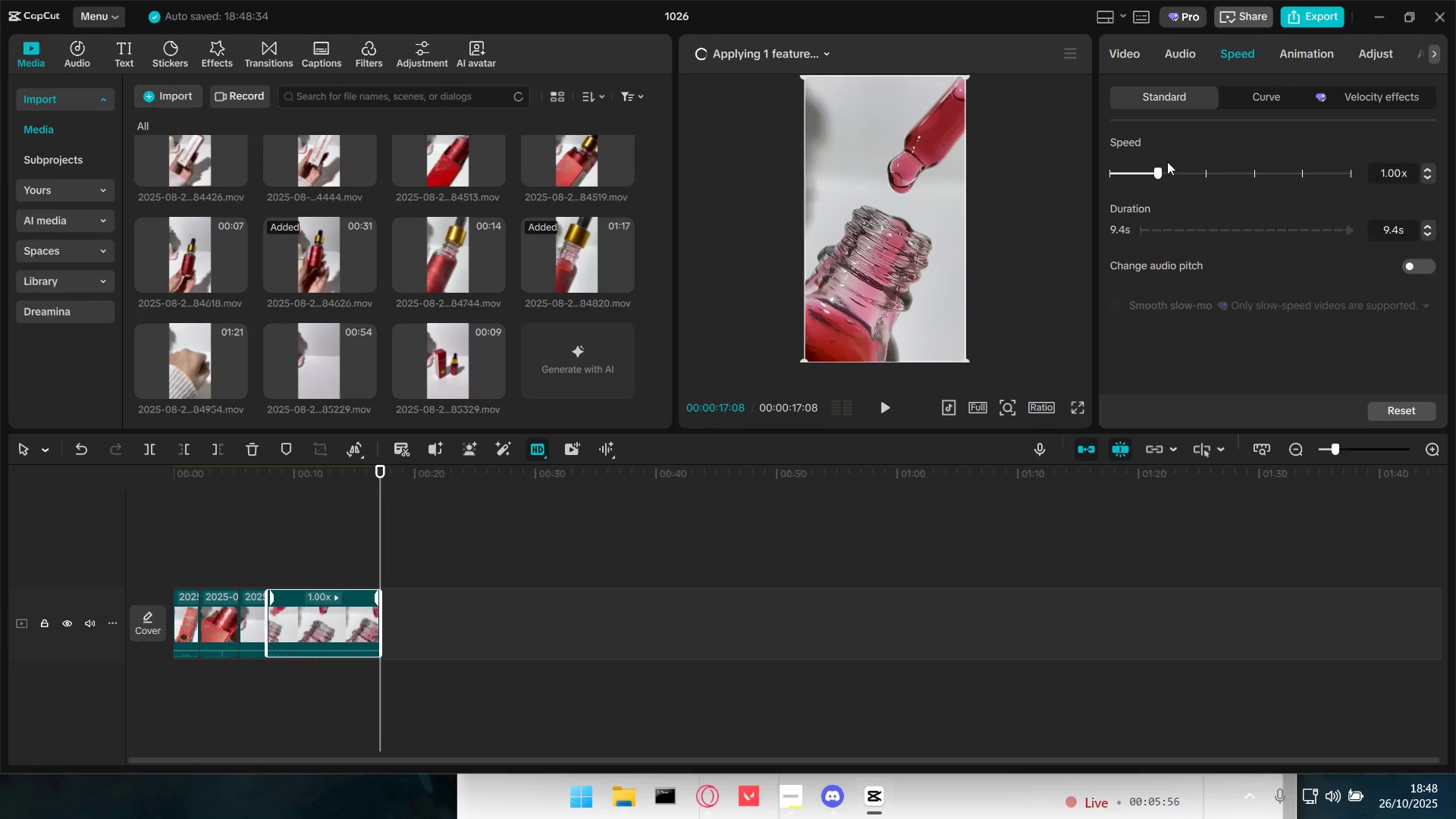 
left_click_drag(start_coordinate=[1156, 172], to_coordinate=[1142, 172])
 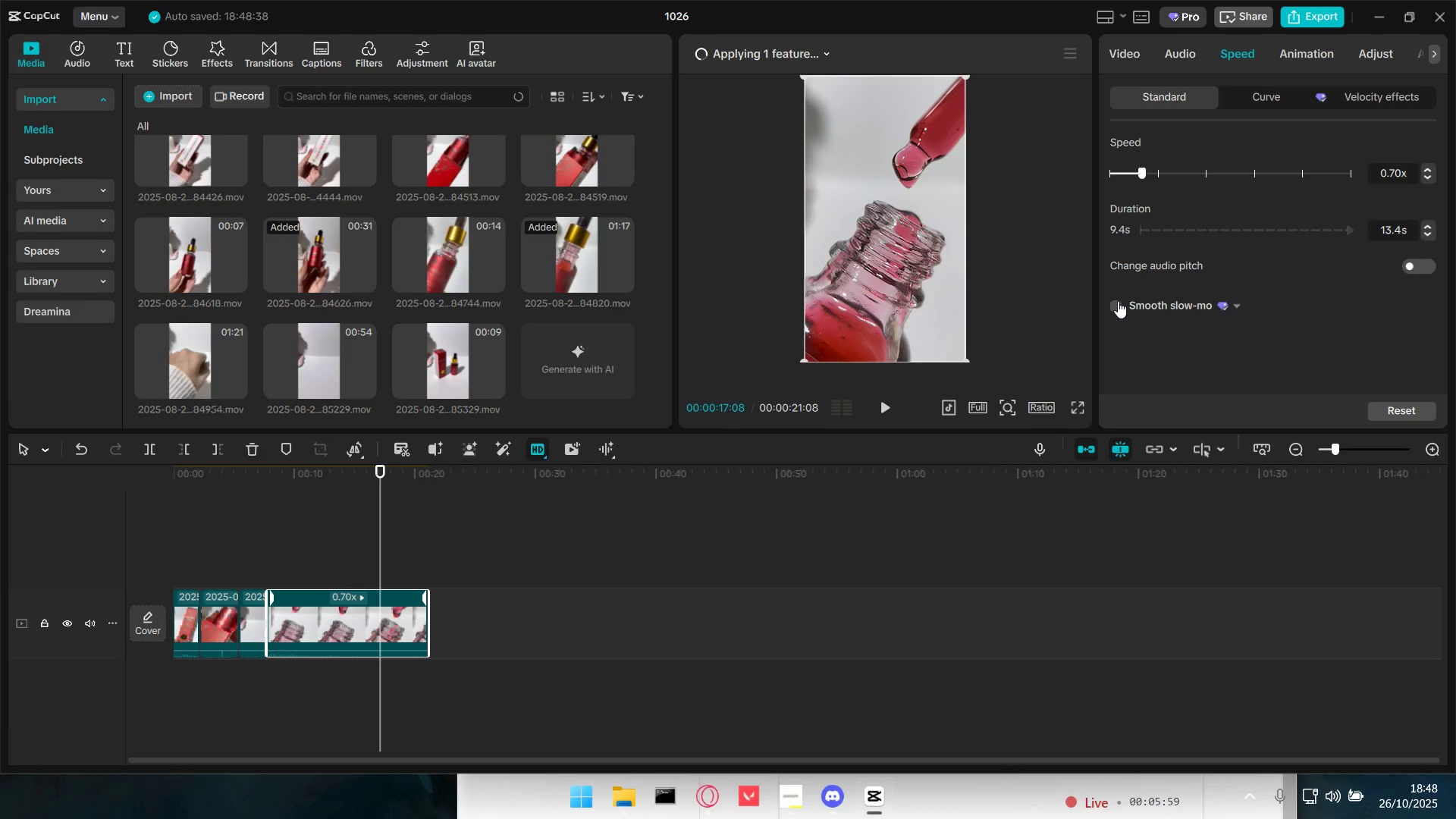 
double_click([1118, 305])
 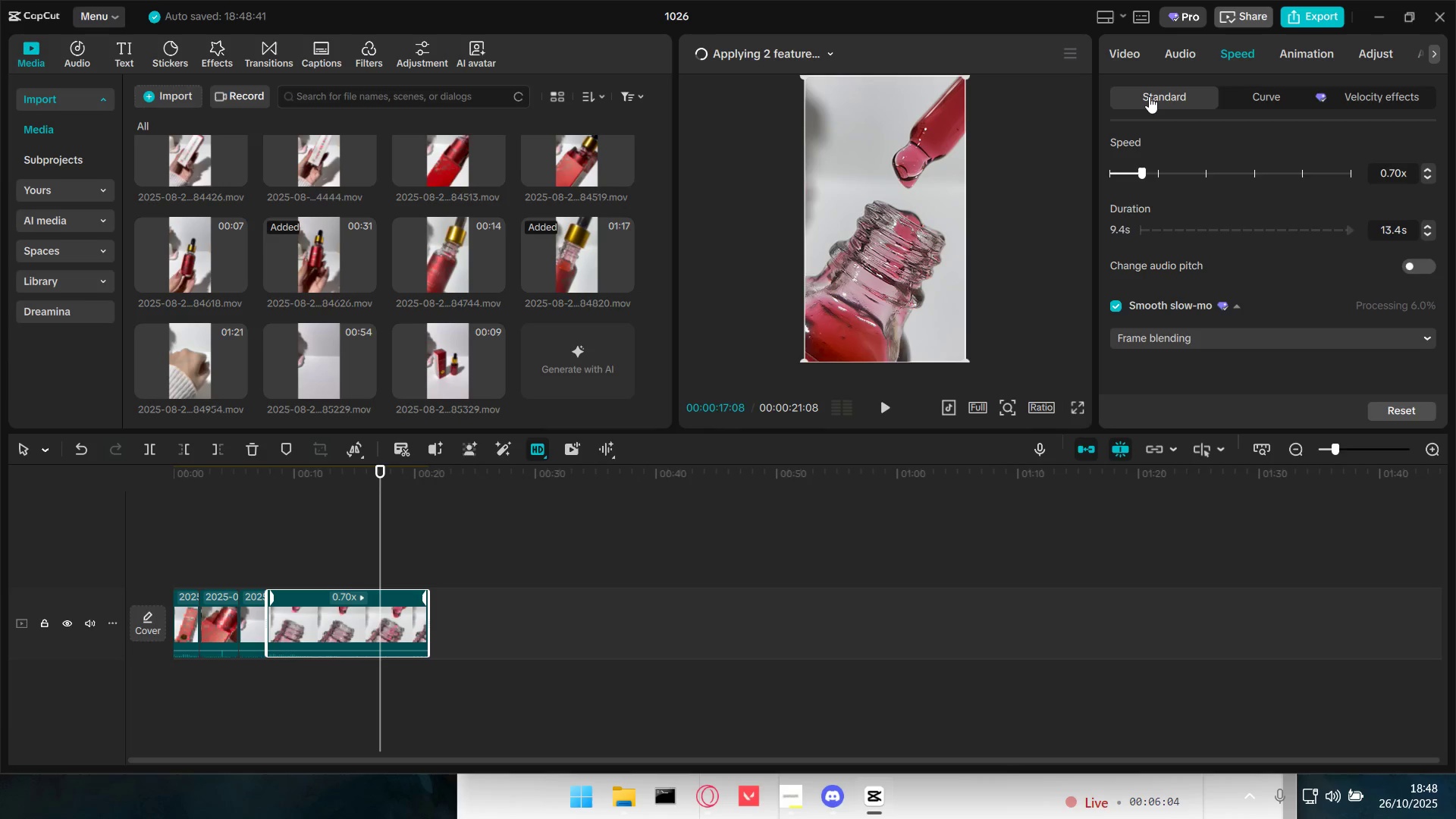 
wait(9.9)
 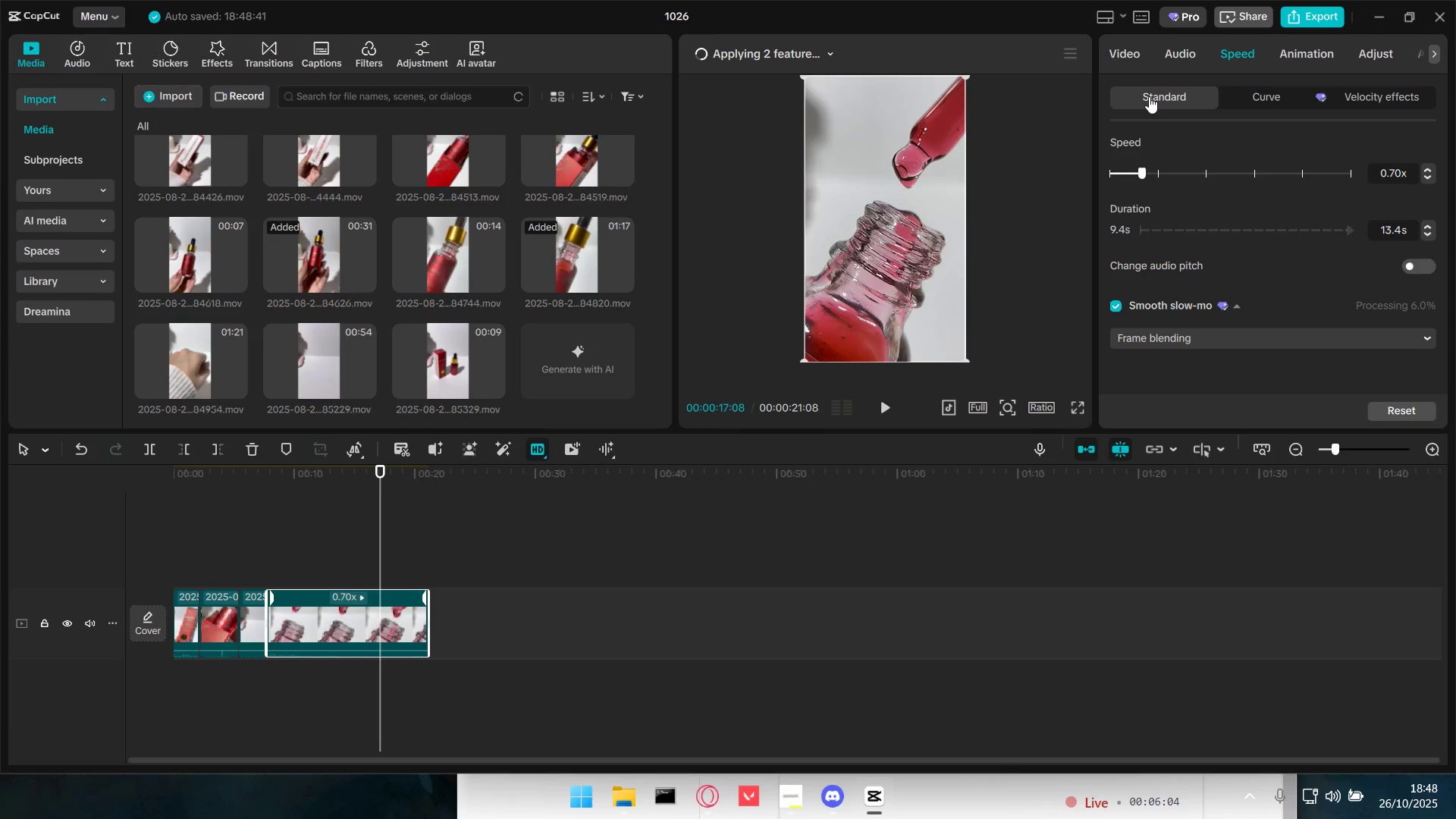 
left_click([1339, 91])
 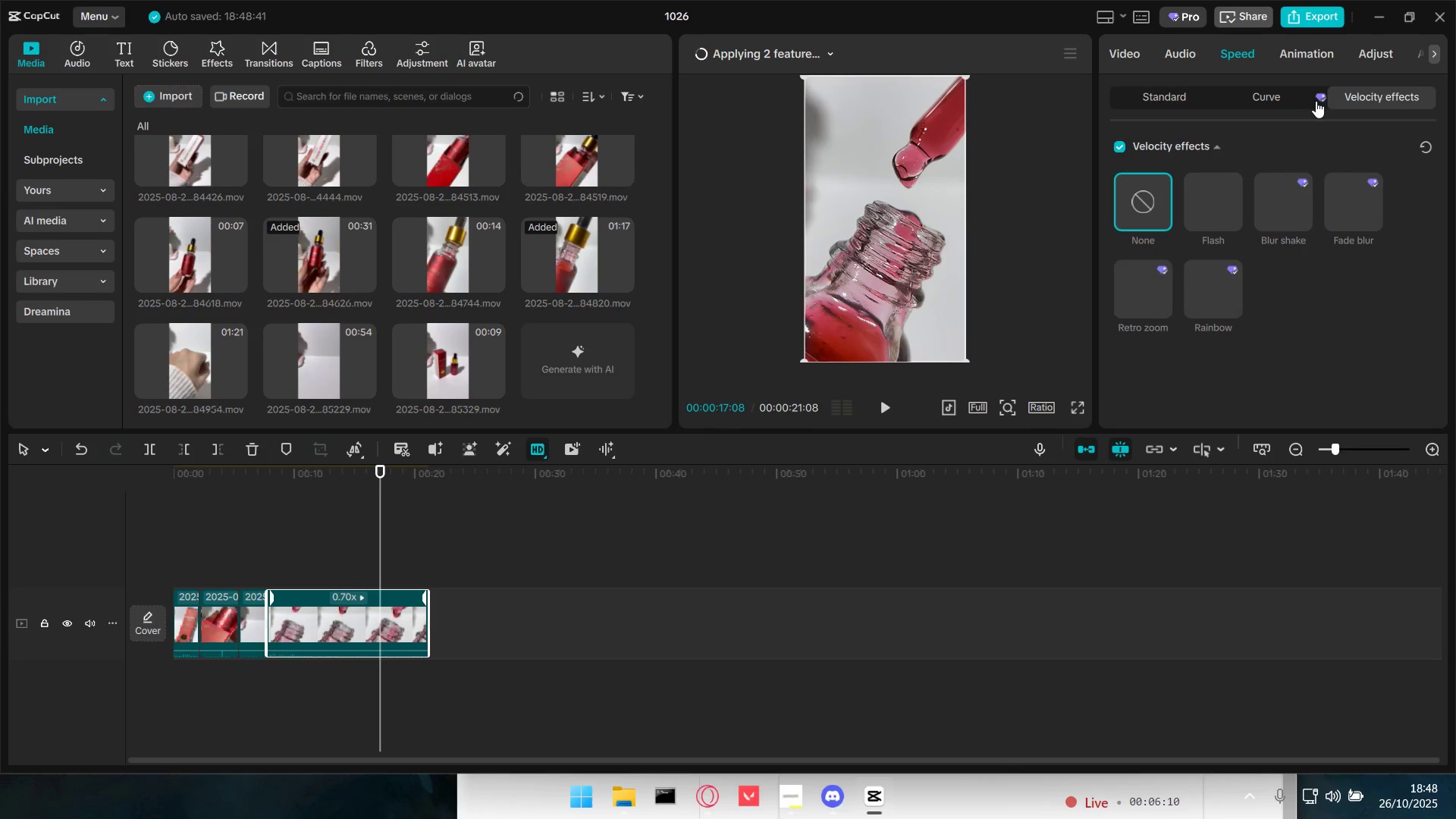 
double_click([1318, 99])
 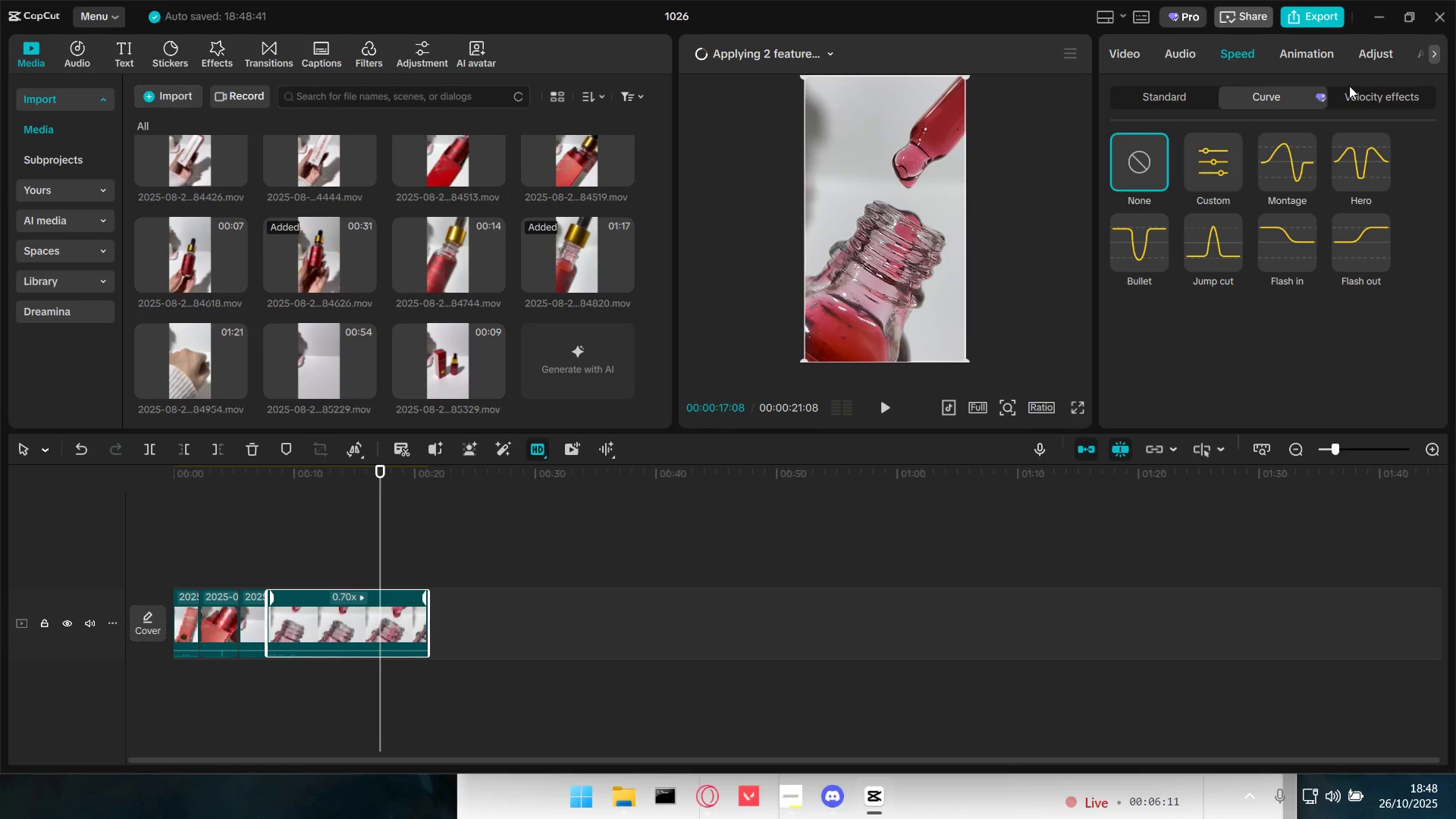 
triple_click([1351, 86])
 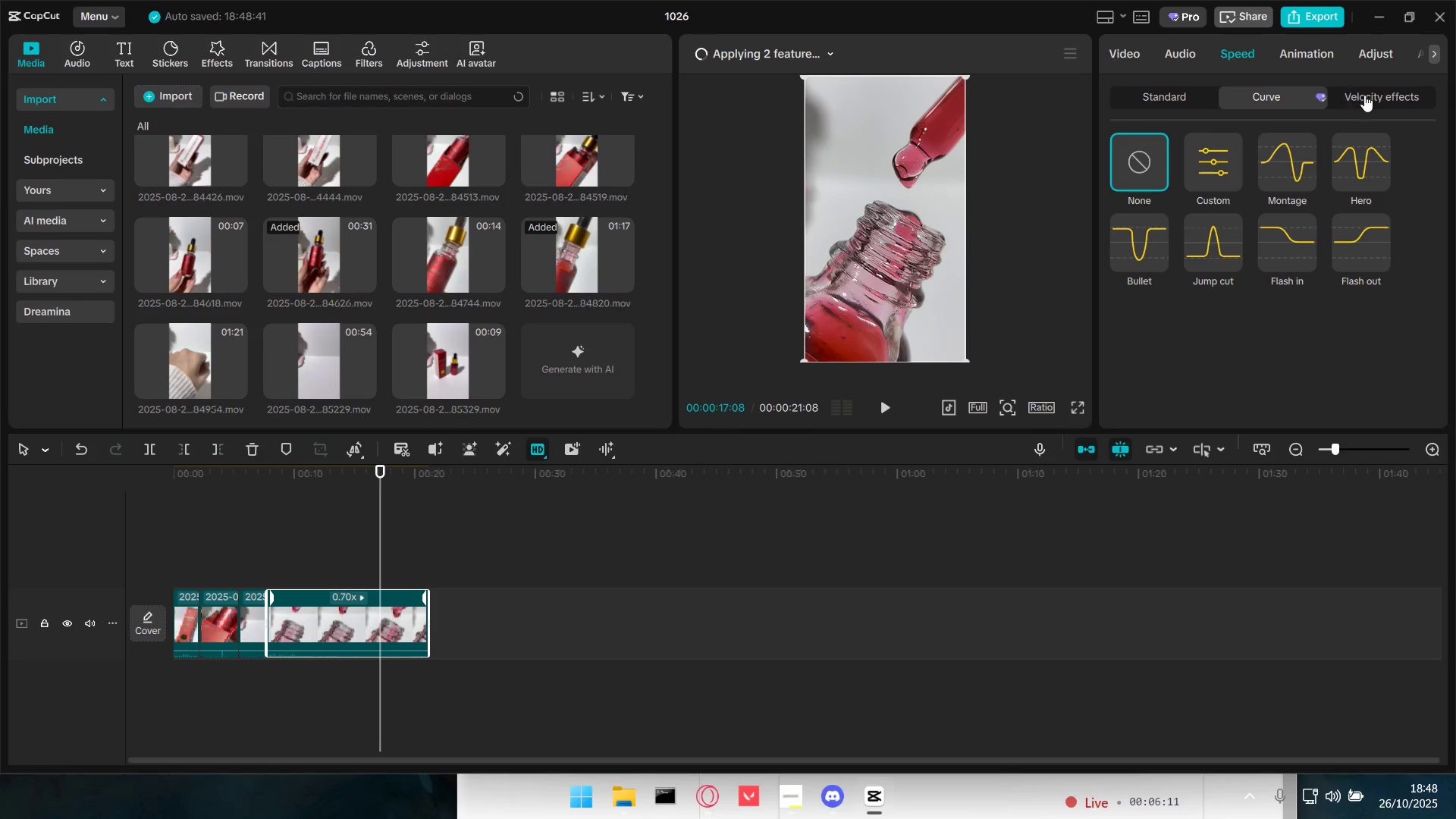 
triple_click([1369, 95])
 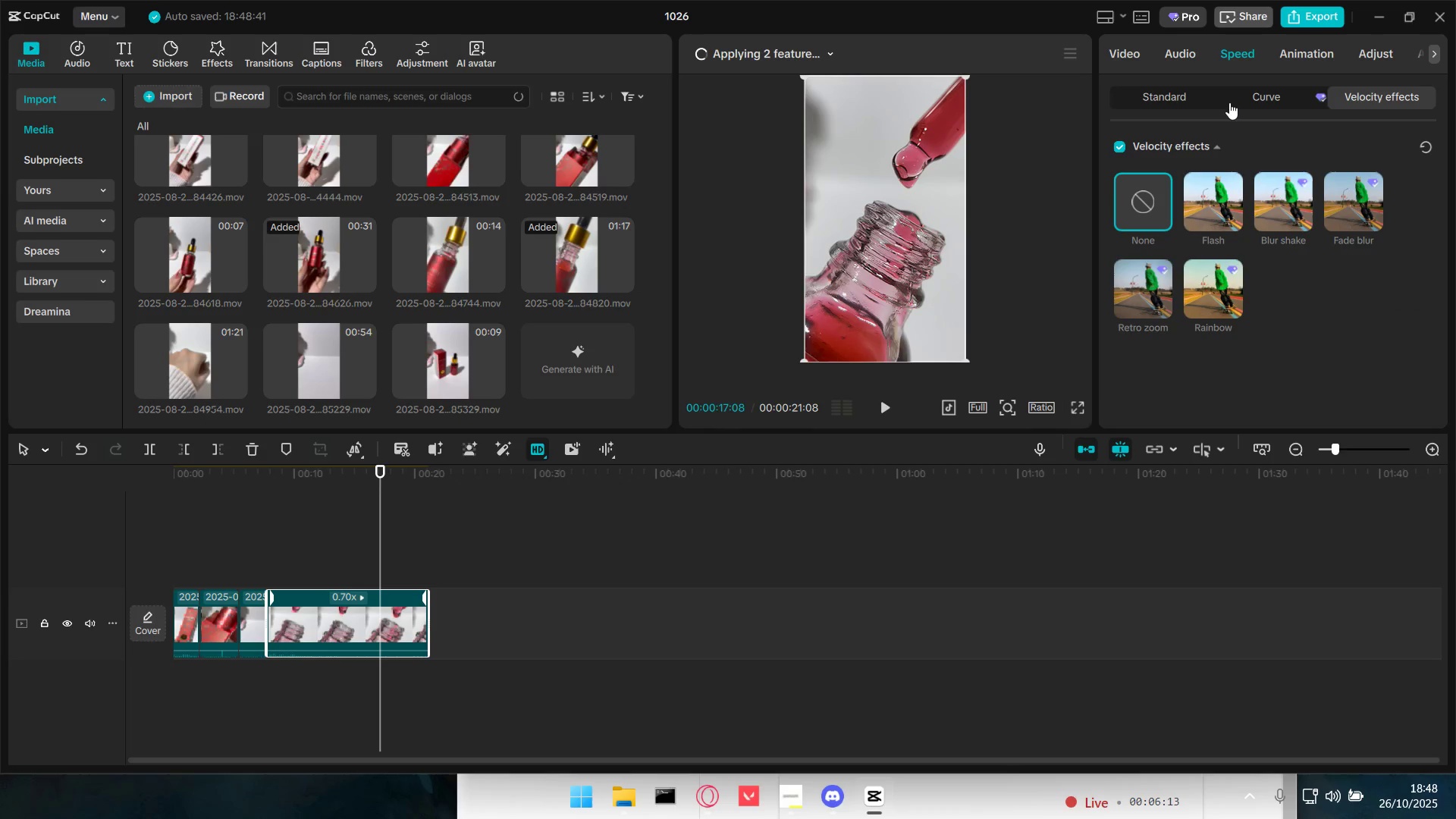 
left_click([1177, 100])
 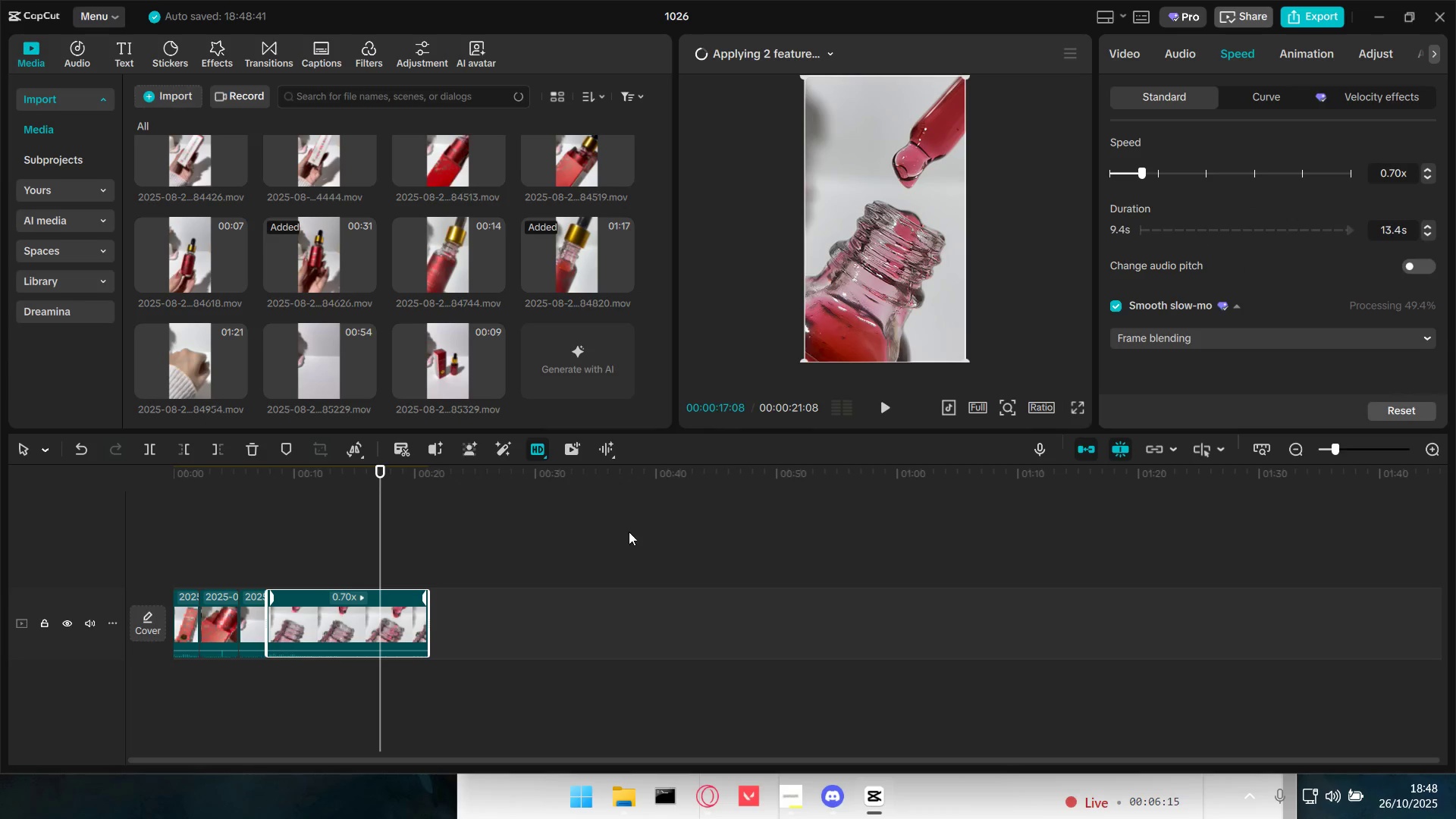 
left_click([332, 541])
 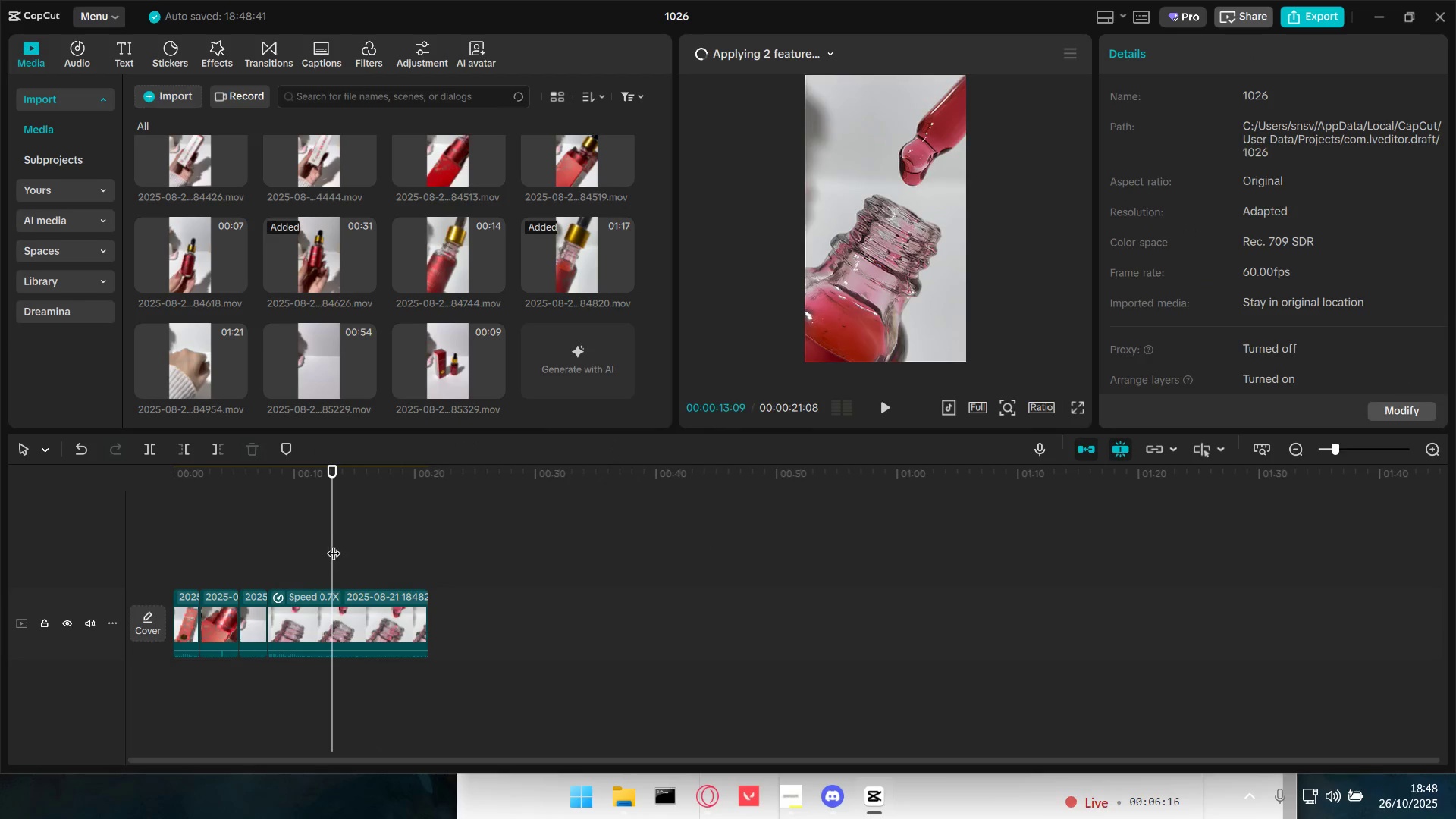 
left_click_drag(start_coordinate=[326, 548], to_coordinate=[33, 567])
 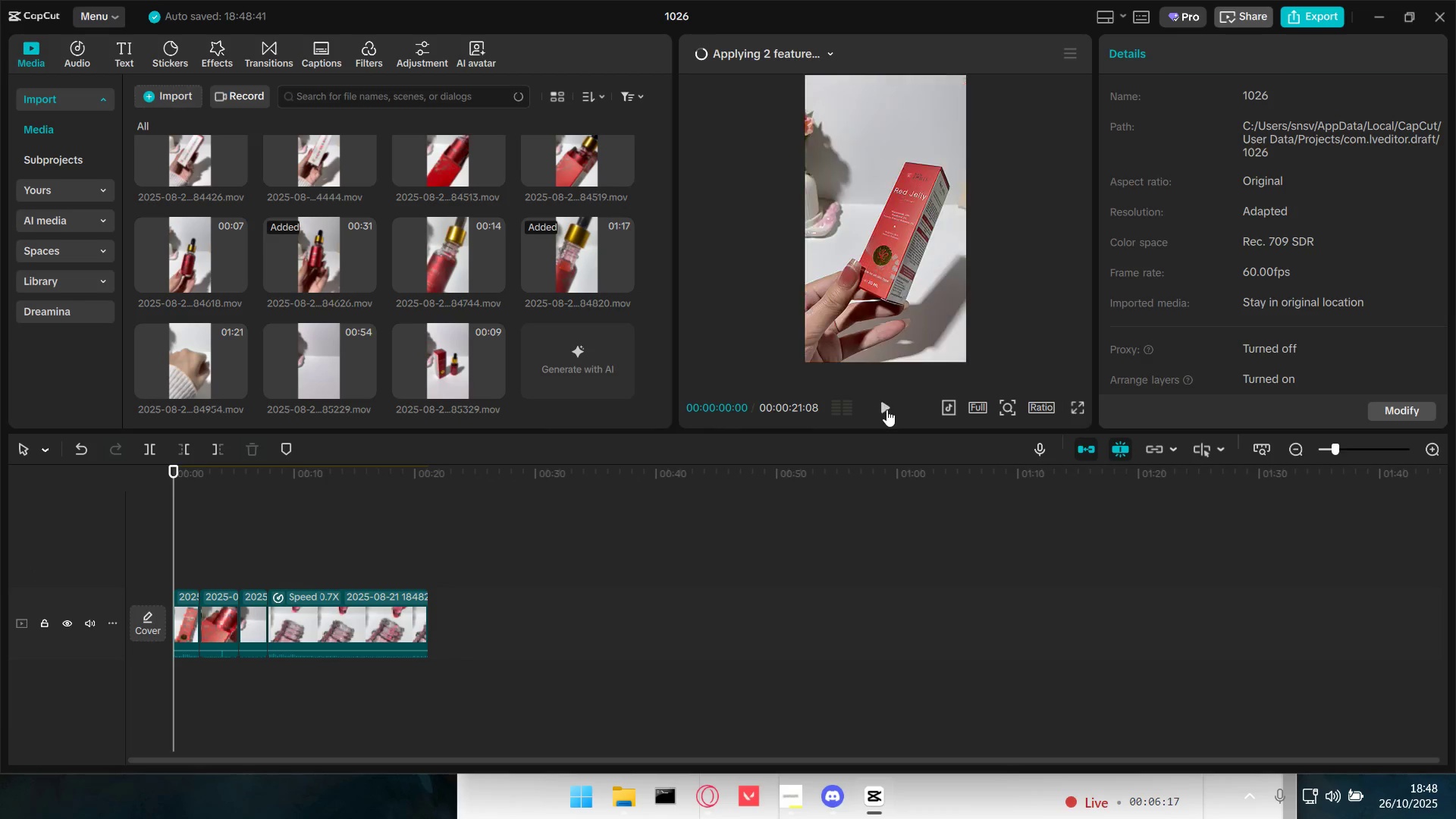 
left_click([886, 410])
 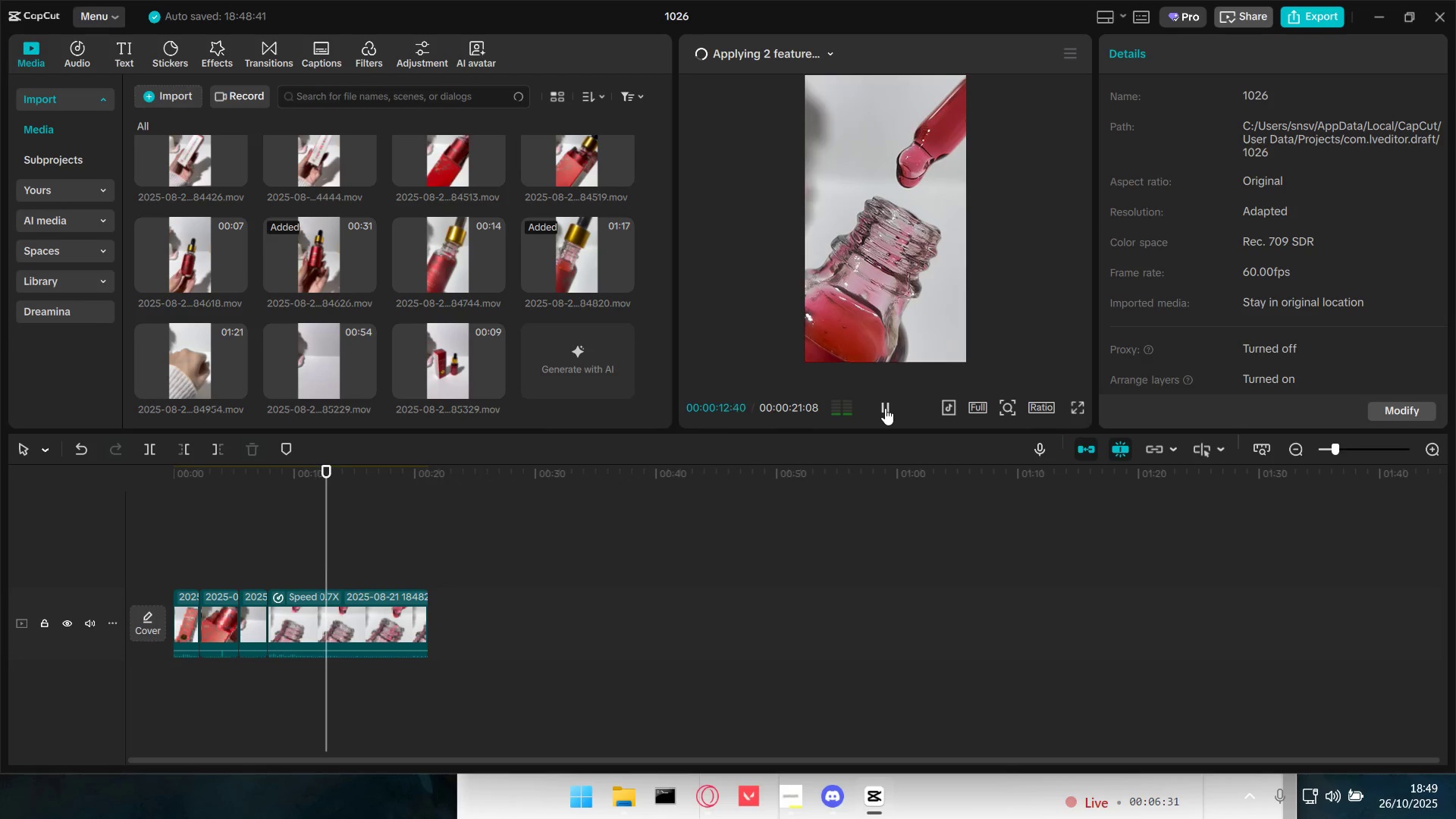 
wait(17.79)
 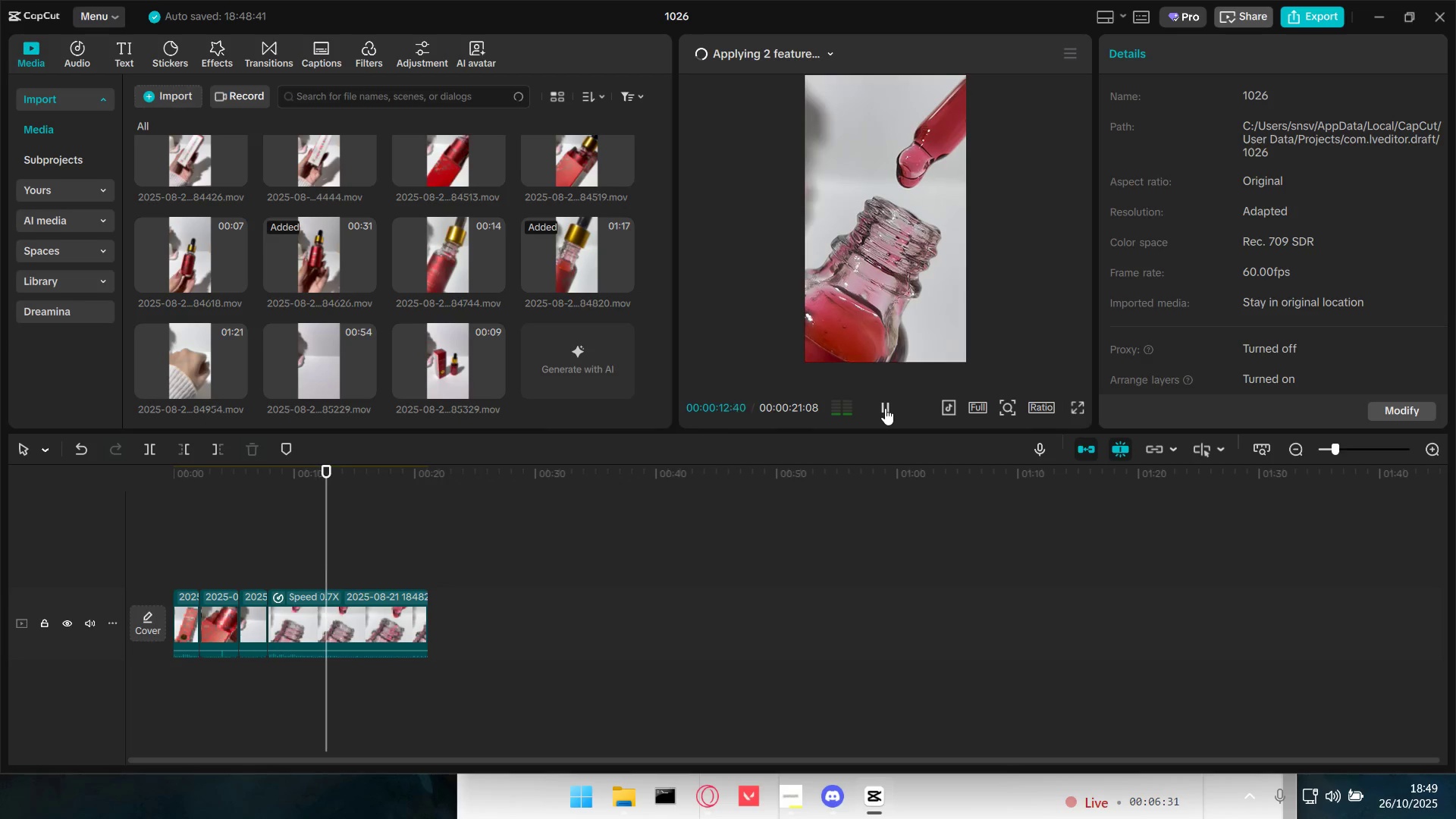 
left_click([884, 407])
 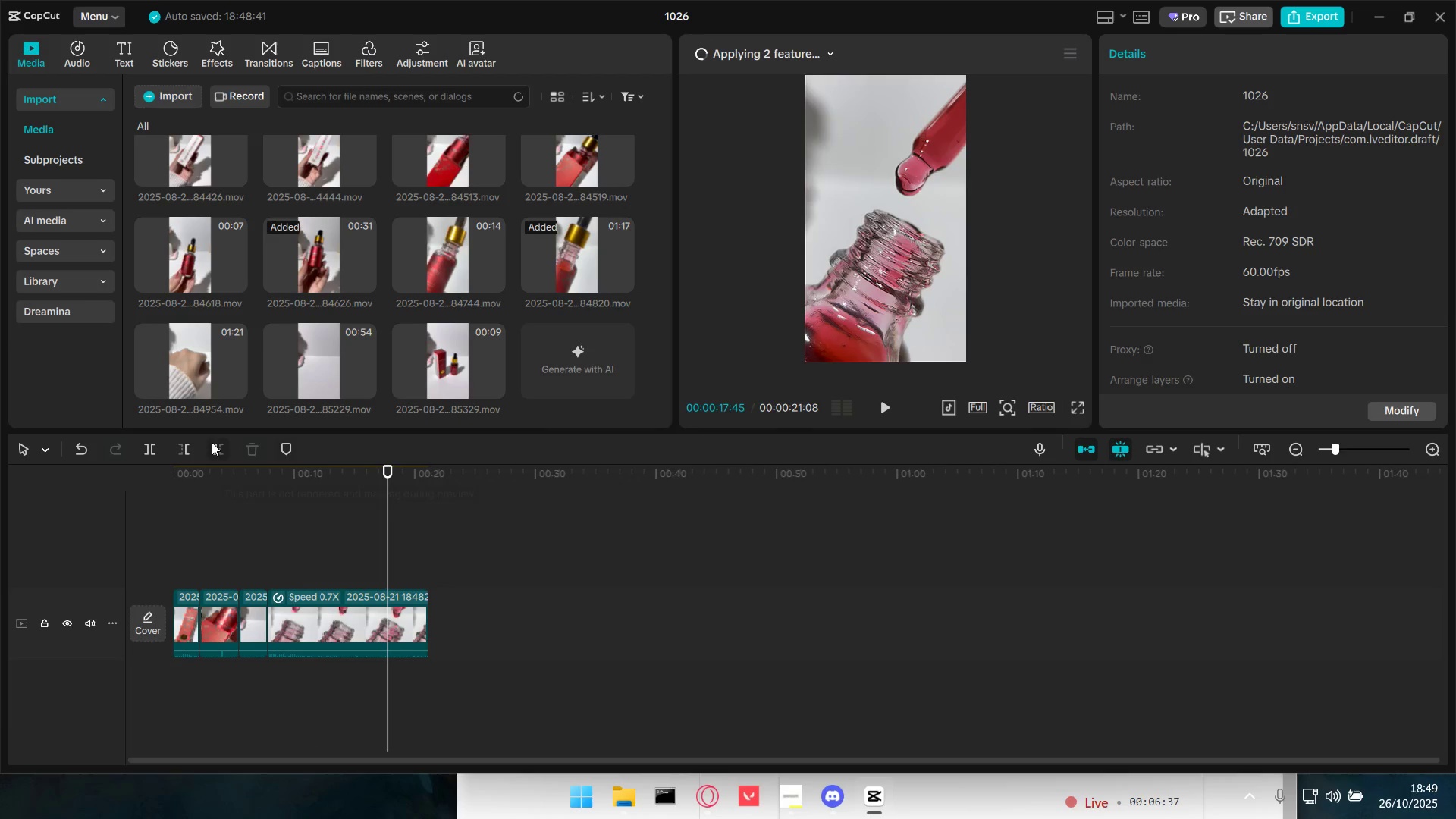 
left_click([215, 447])
 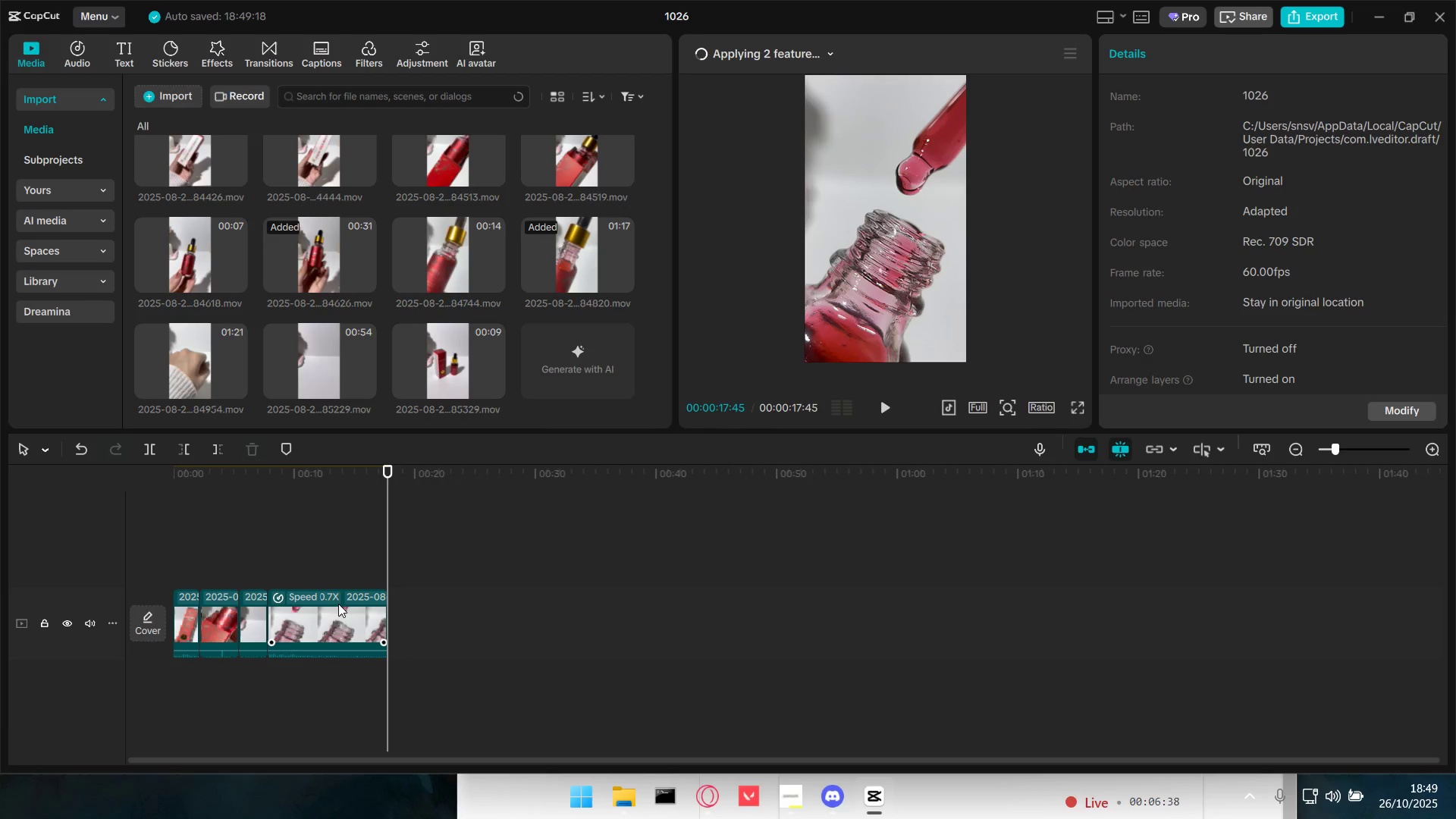 
double_click([338, 613])
 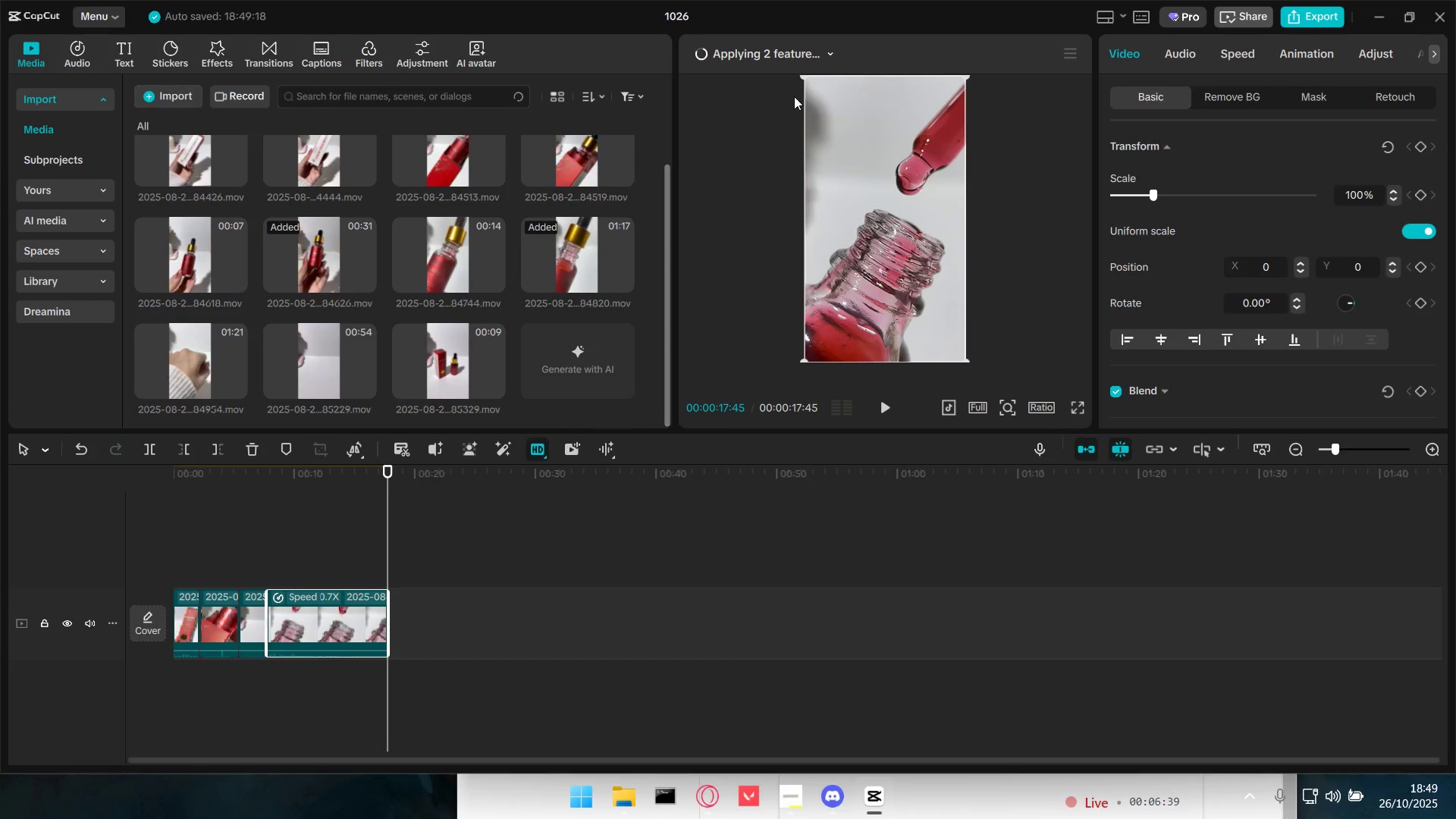 
left_click([807, 52])
 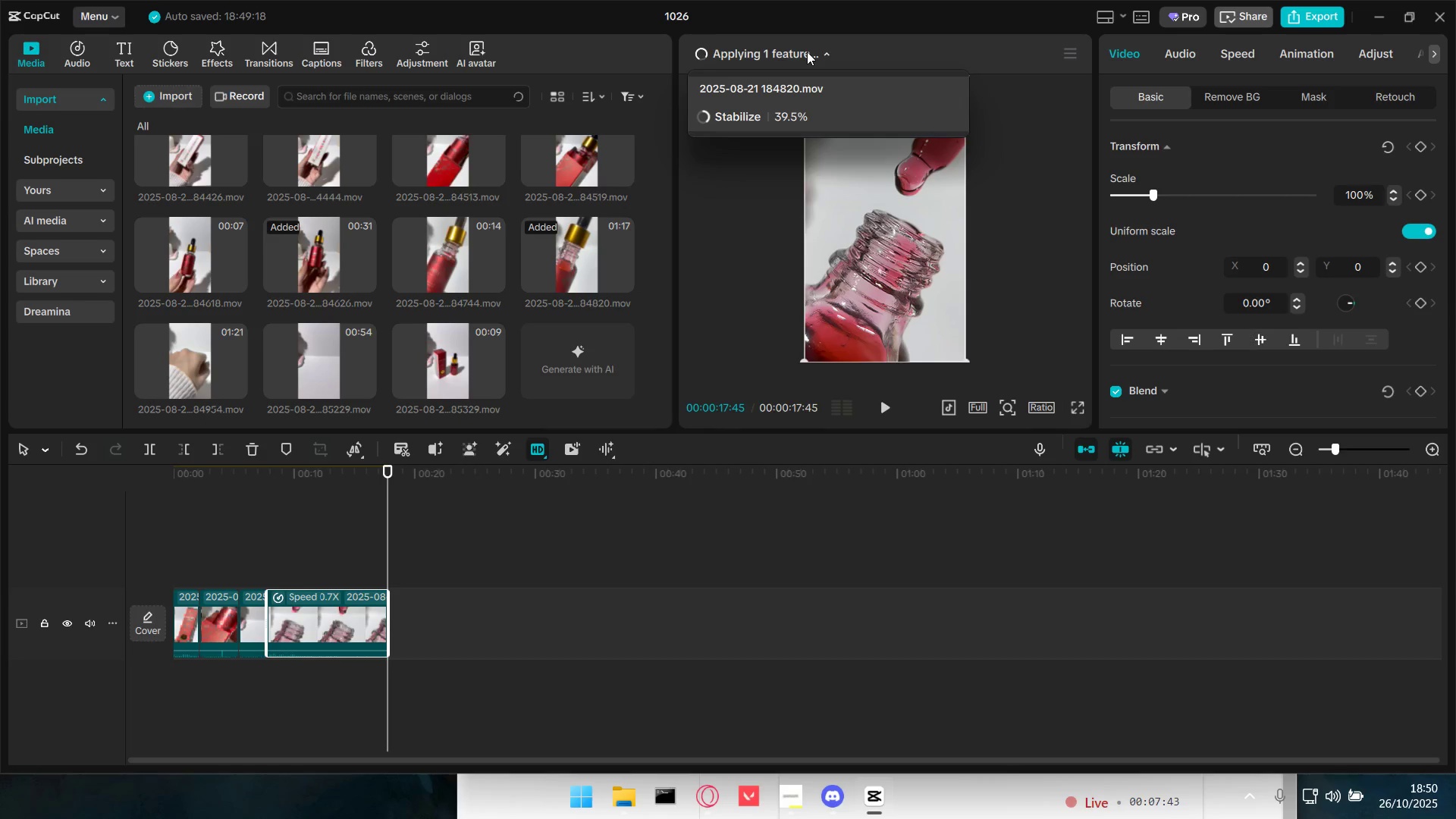 
wait(68.85)
 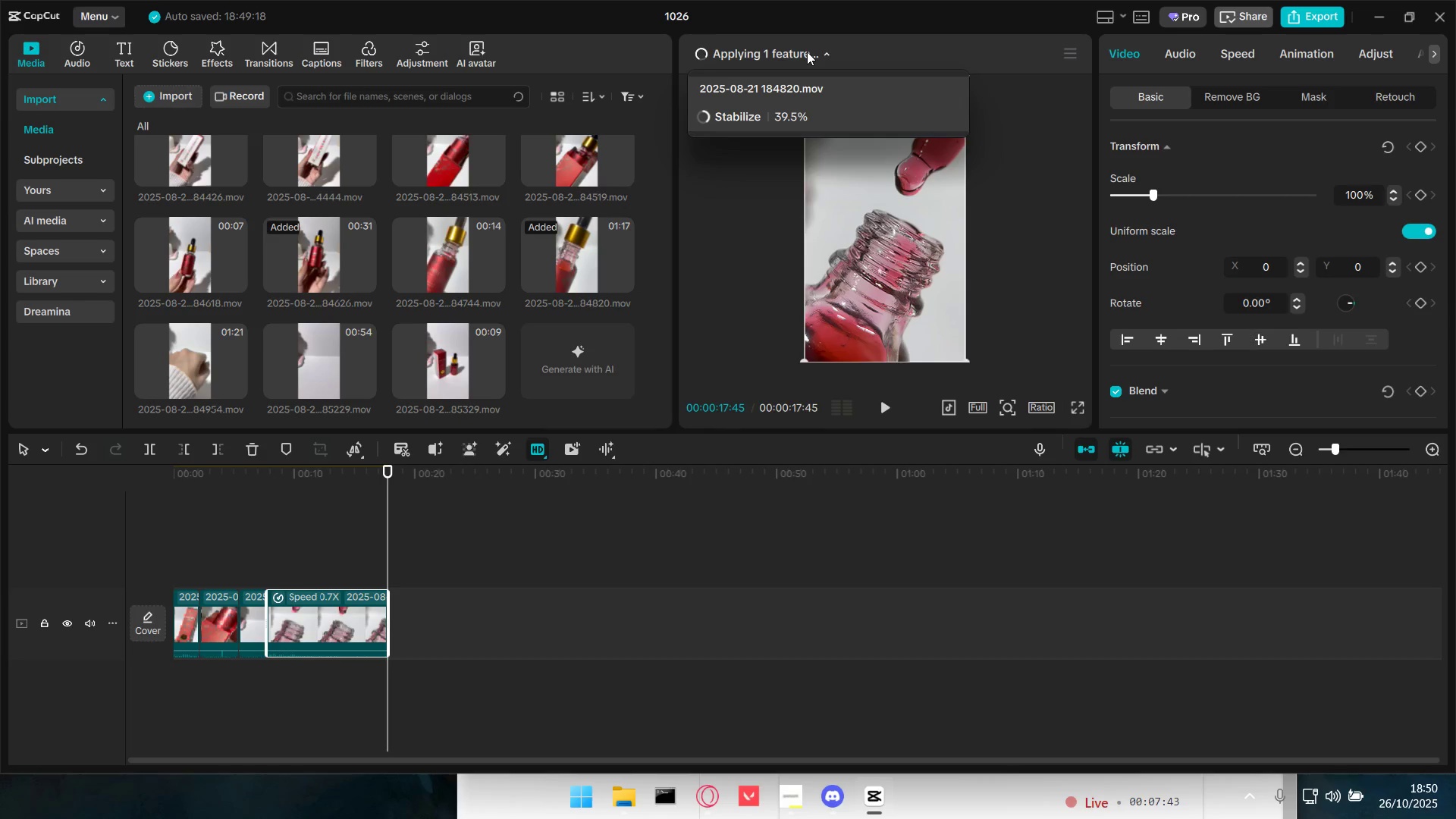 
left_click([340, 530])
 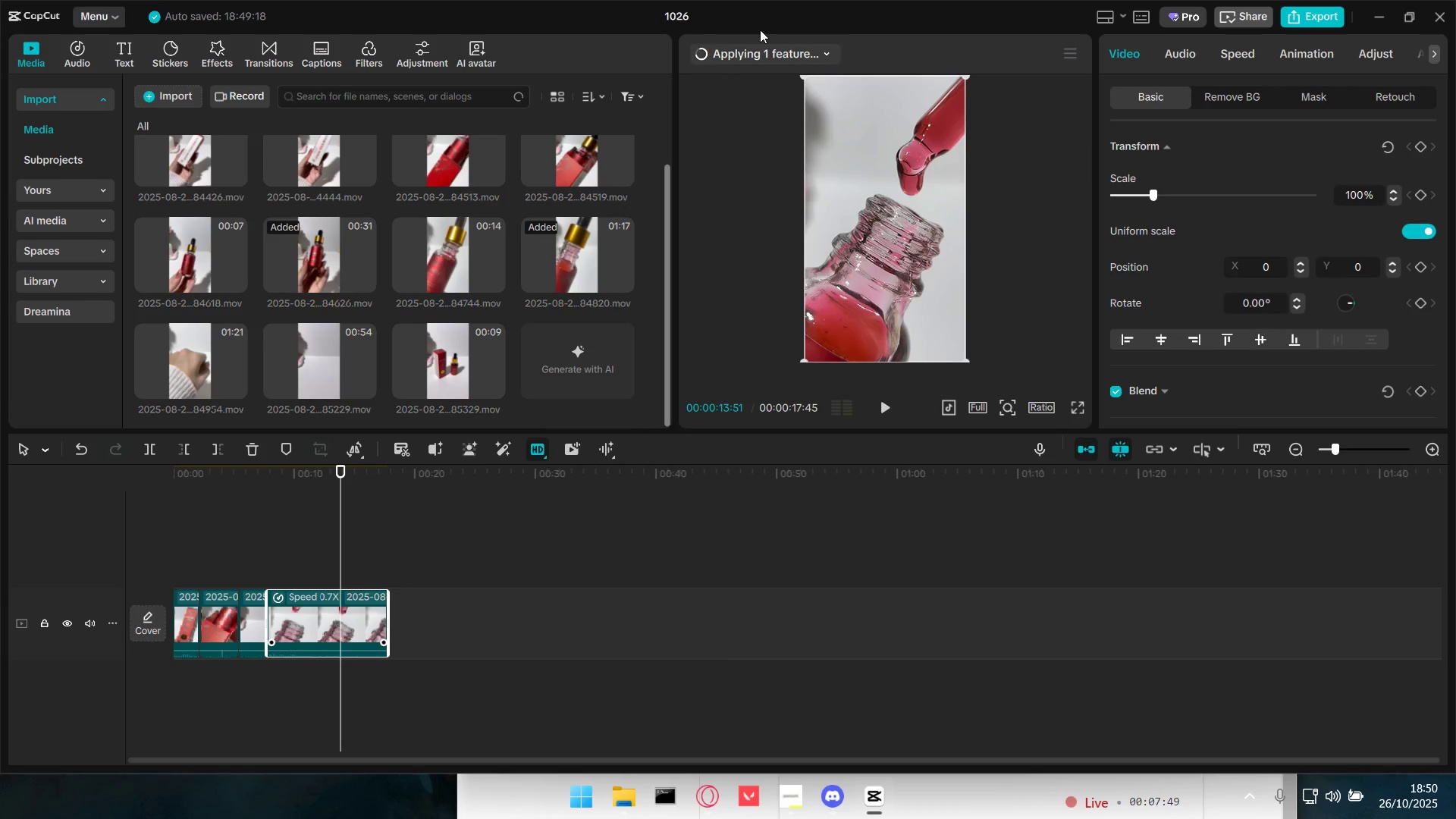 
left_click([761, 59])
 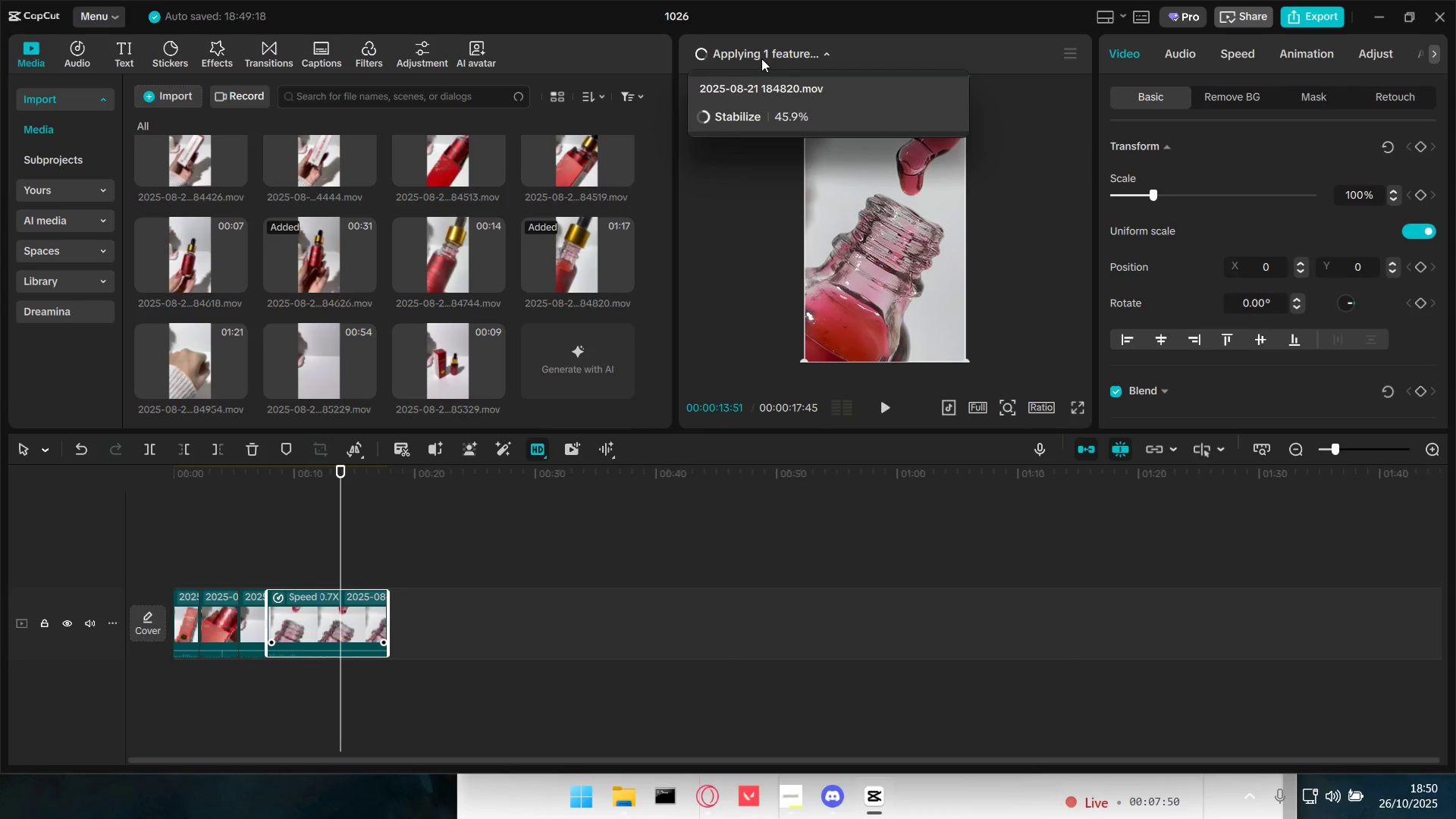 
left_click([761, 58])
 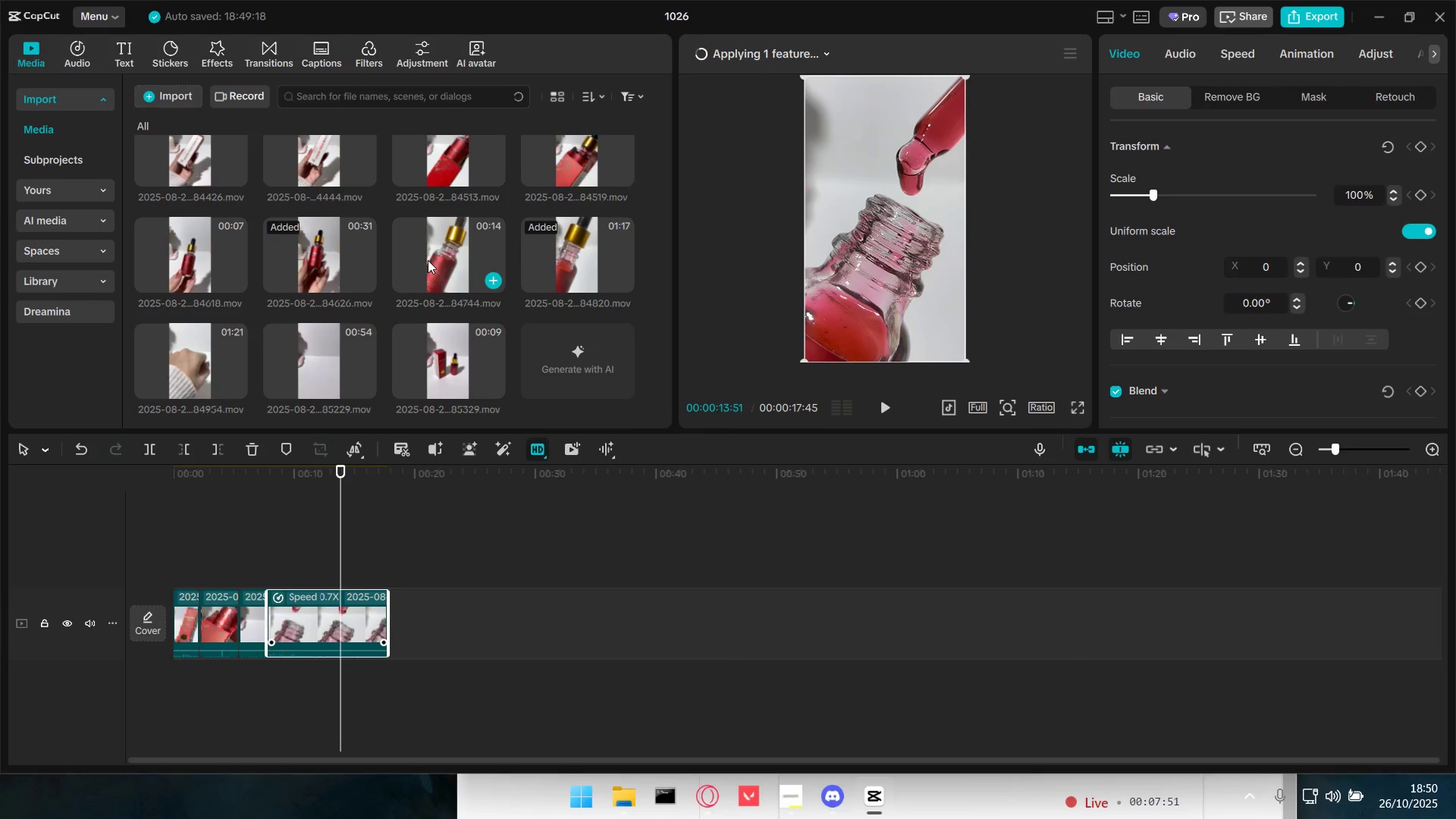 
left_click([441, 256])
 